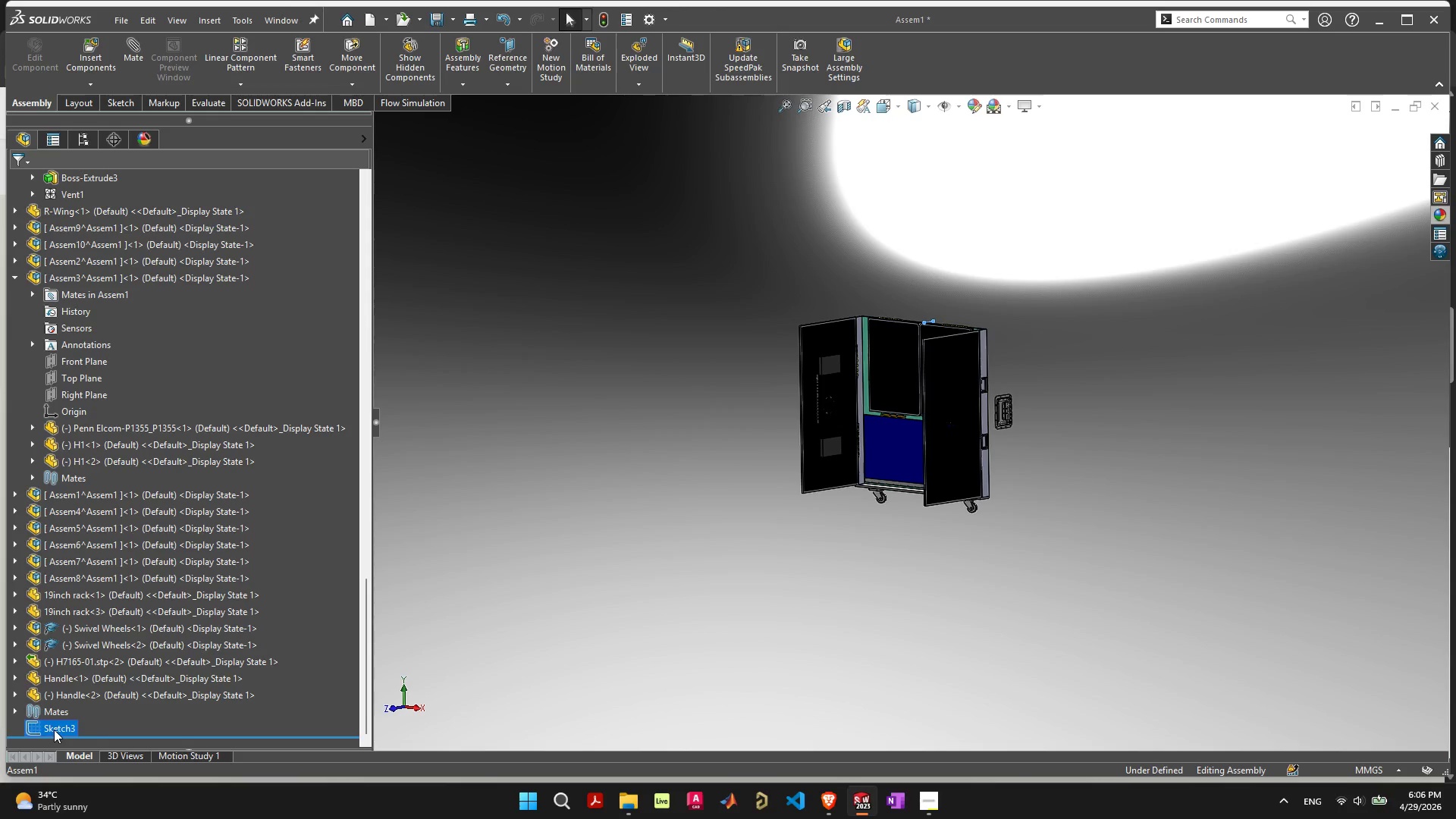 
left_click([110, 727])
 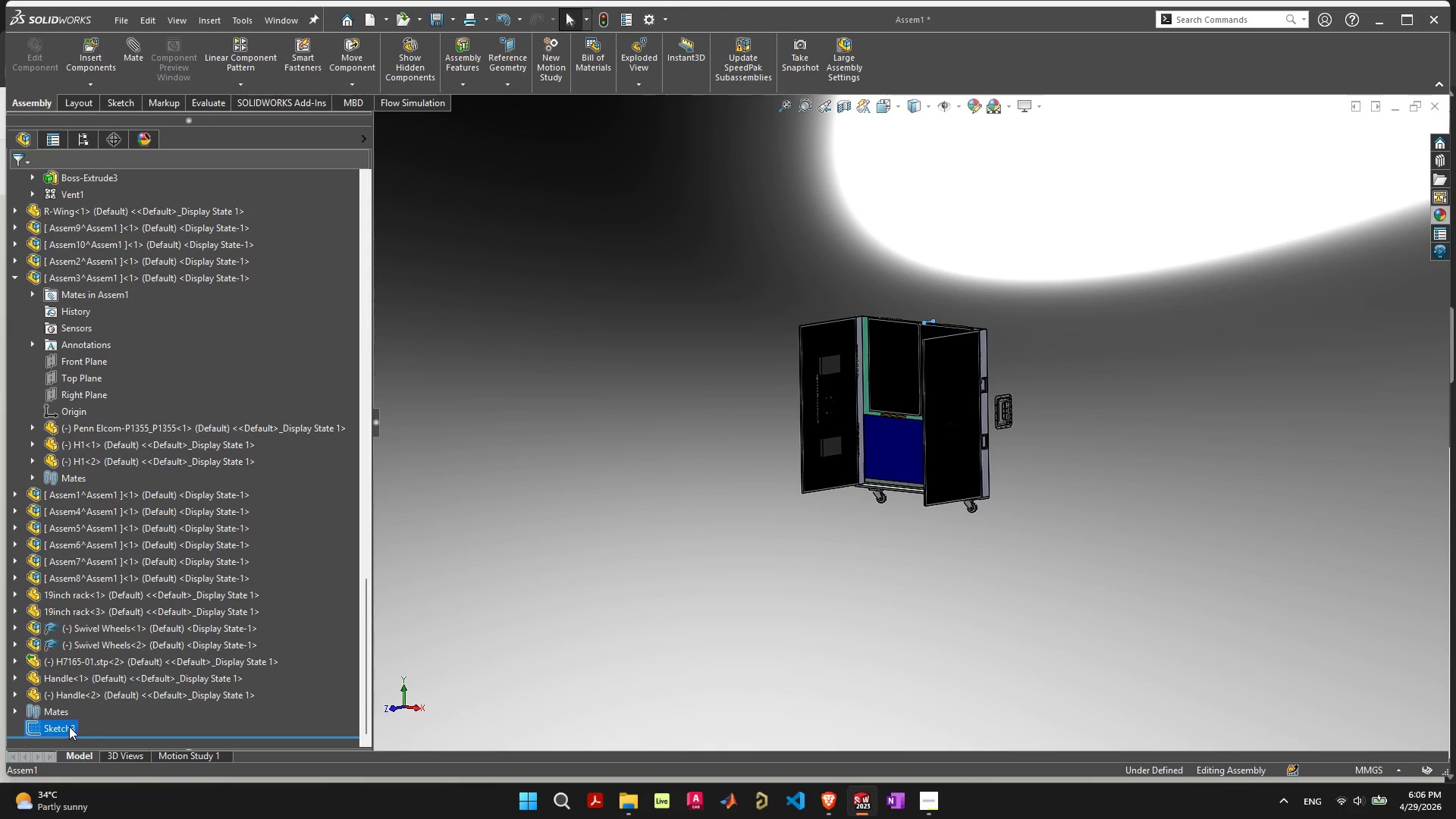 
right_click([66, 726])
 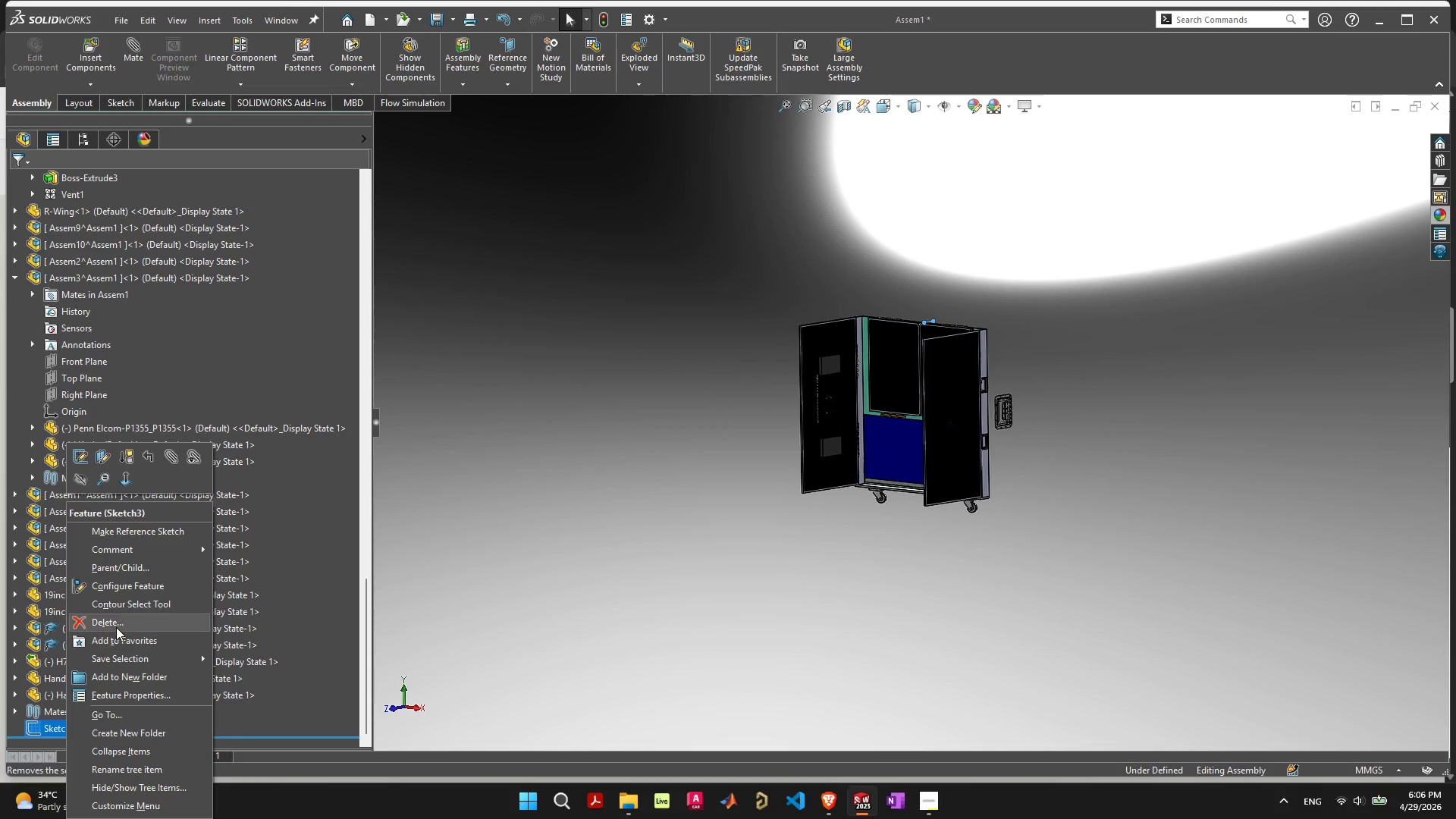 
left_click([117, 623])
 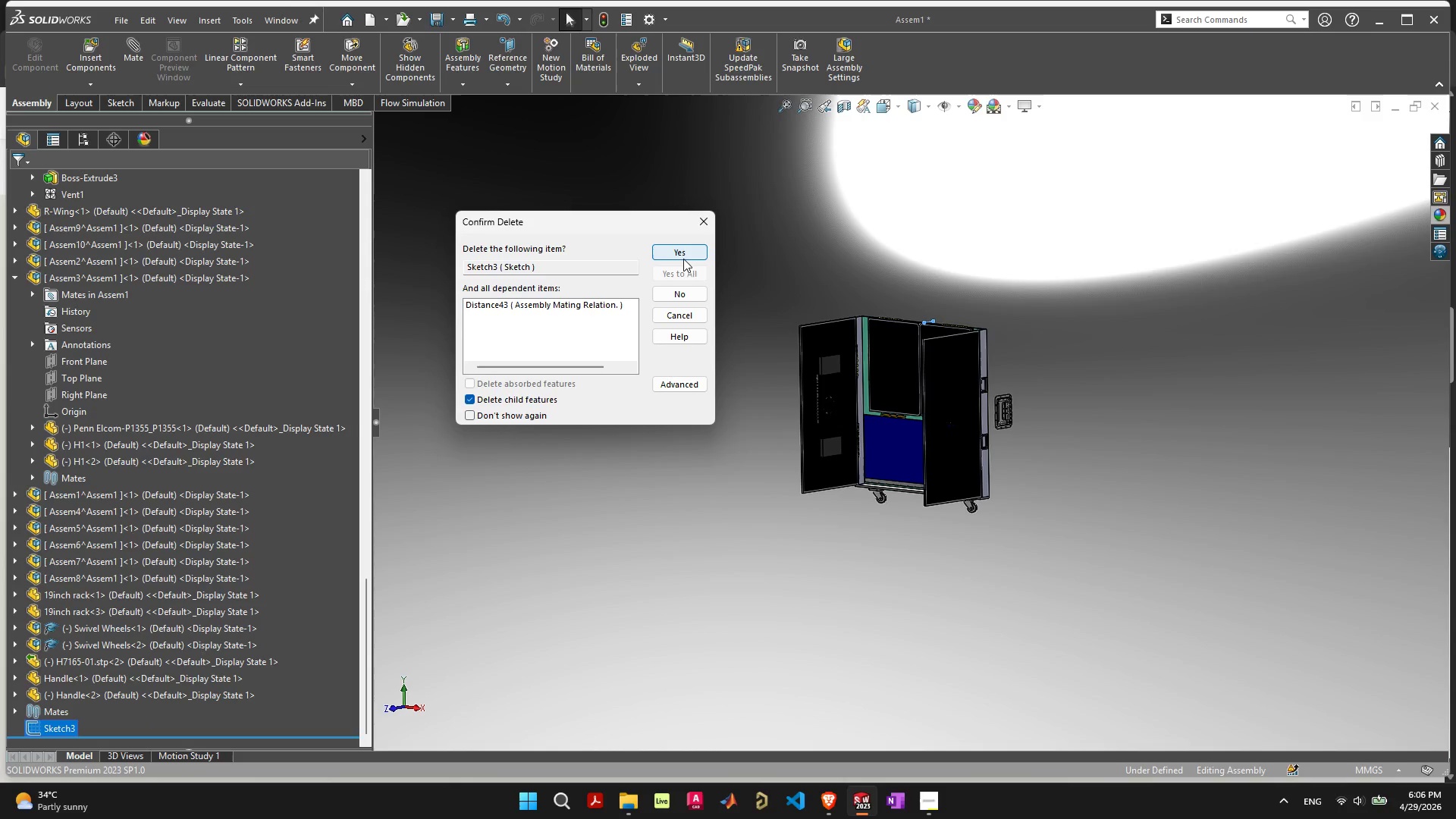 
left_click([686, 251])
 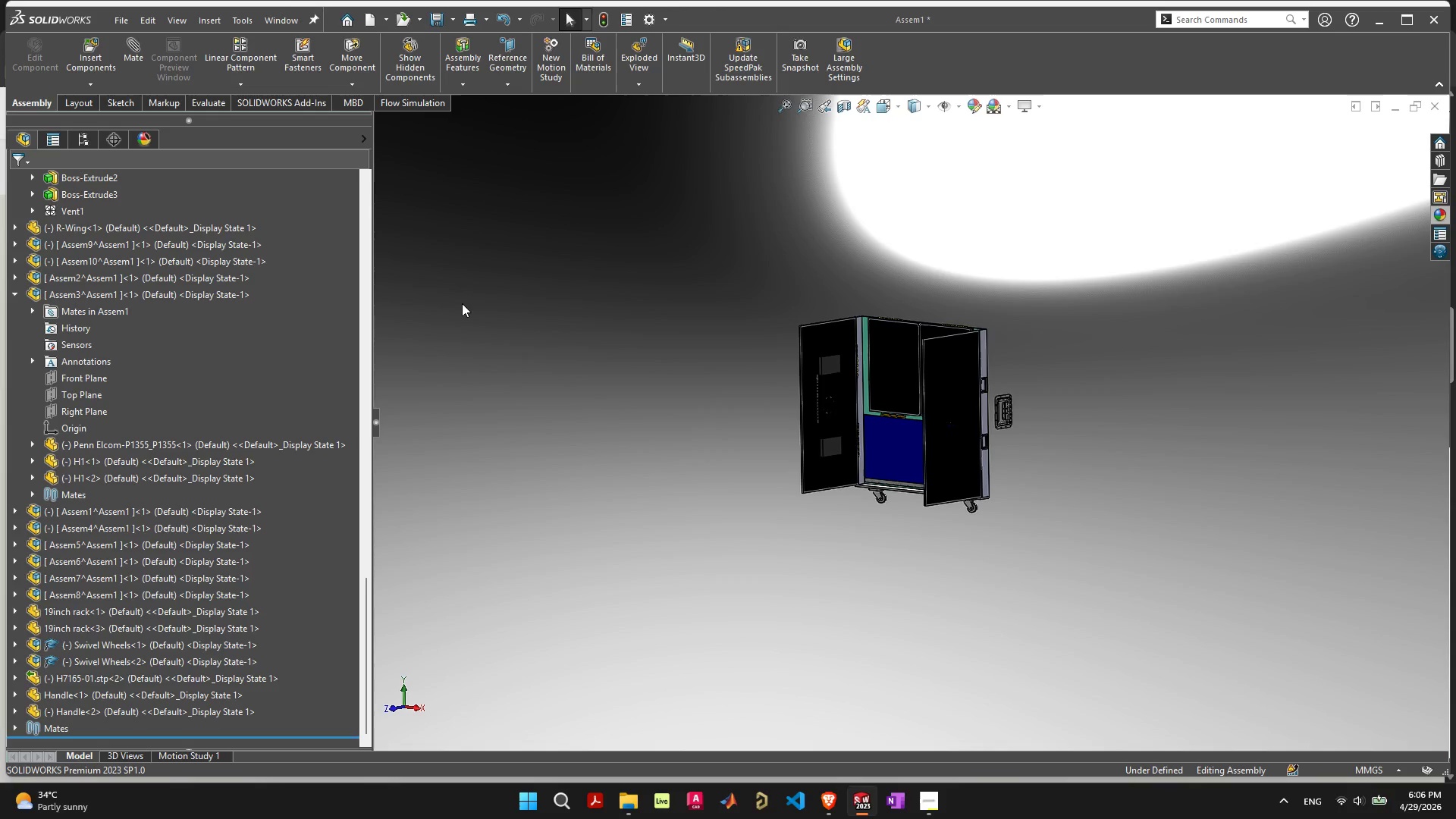 
key(Control+S)
 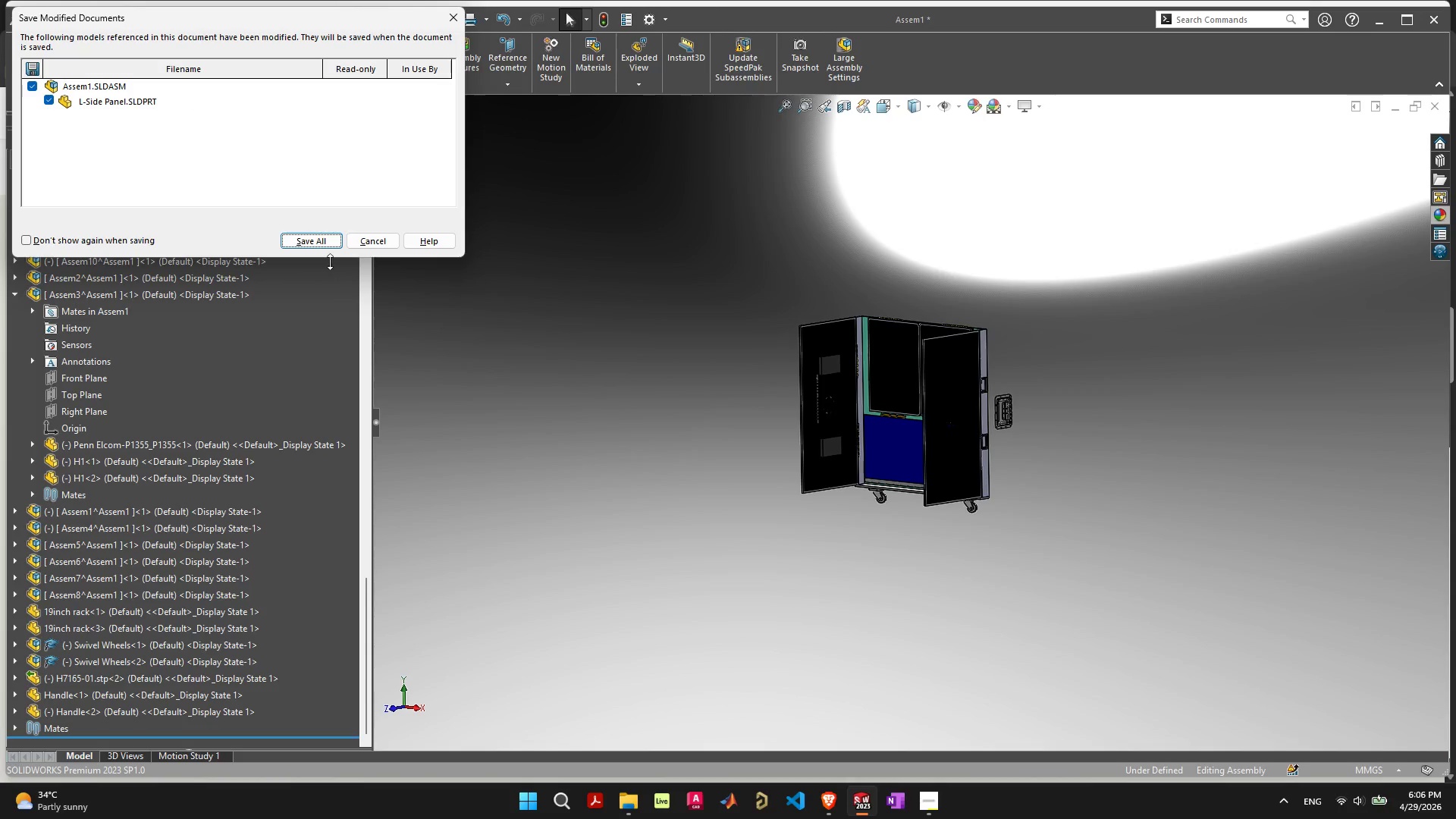 
left_click([328, 243])
 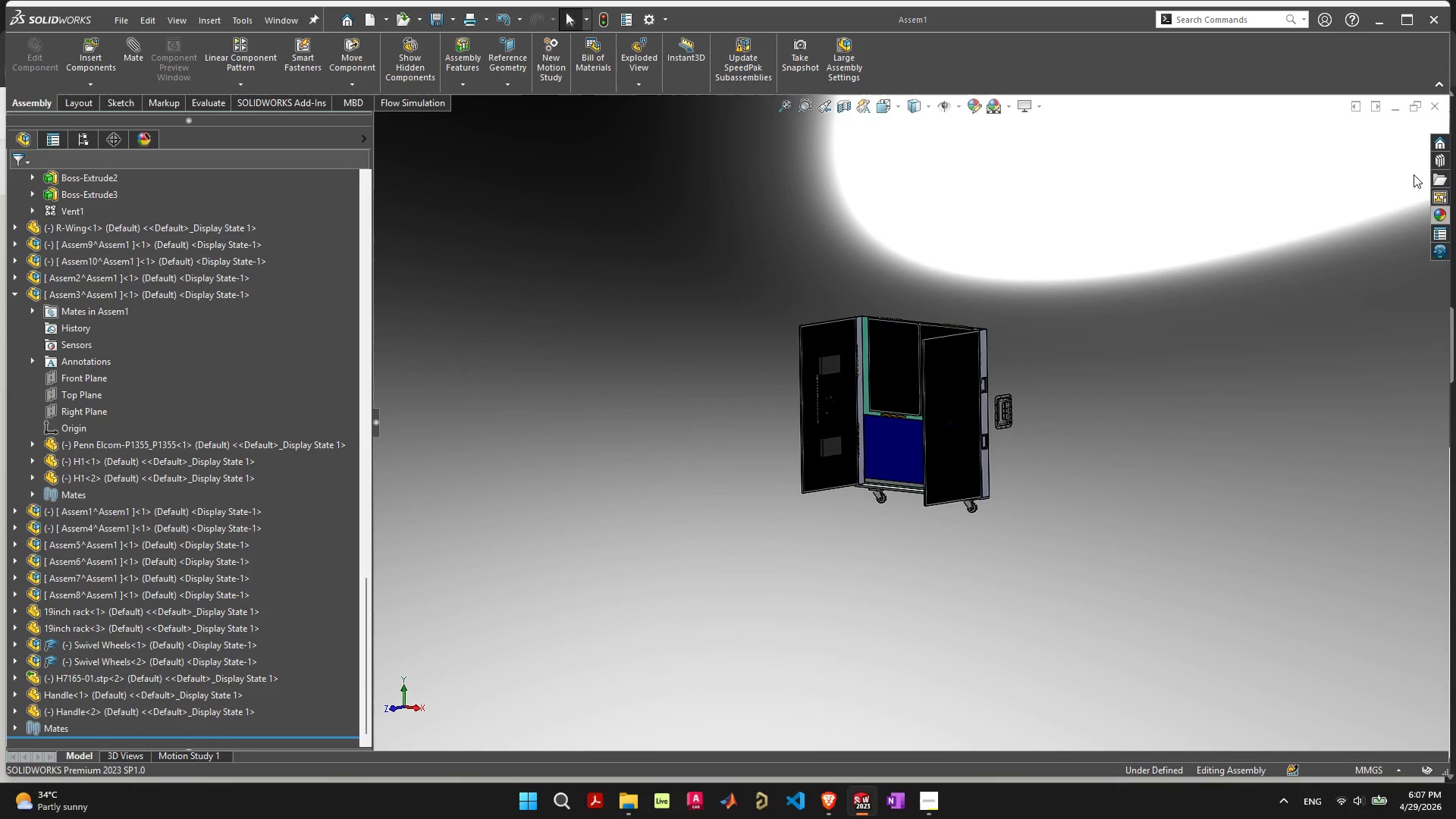 
wait(5.03)
 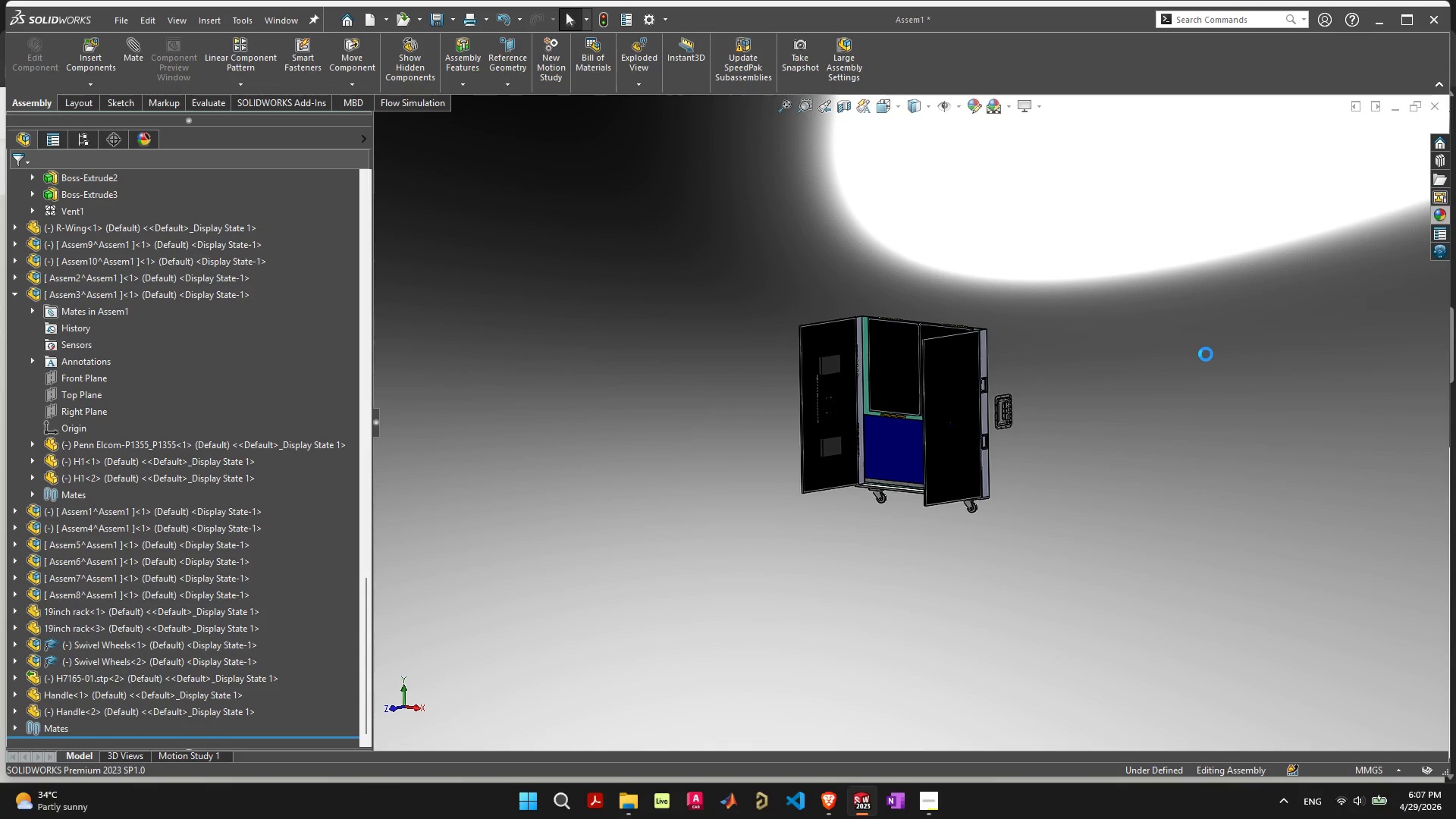 
left_click([1442, 98])
 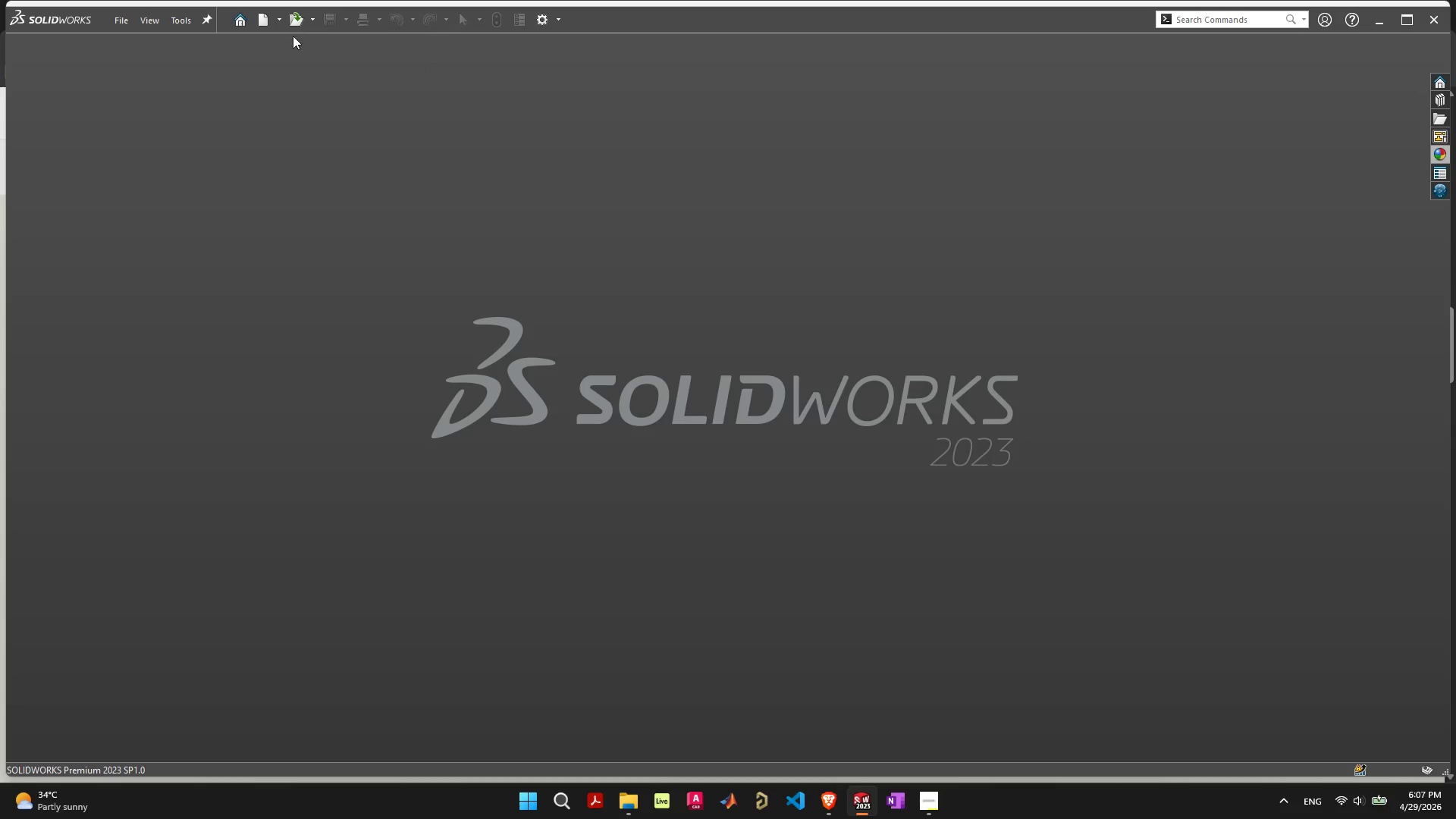 
left_click([291, 13])
 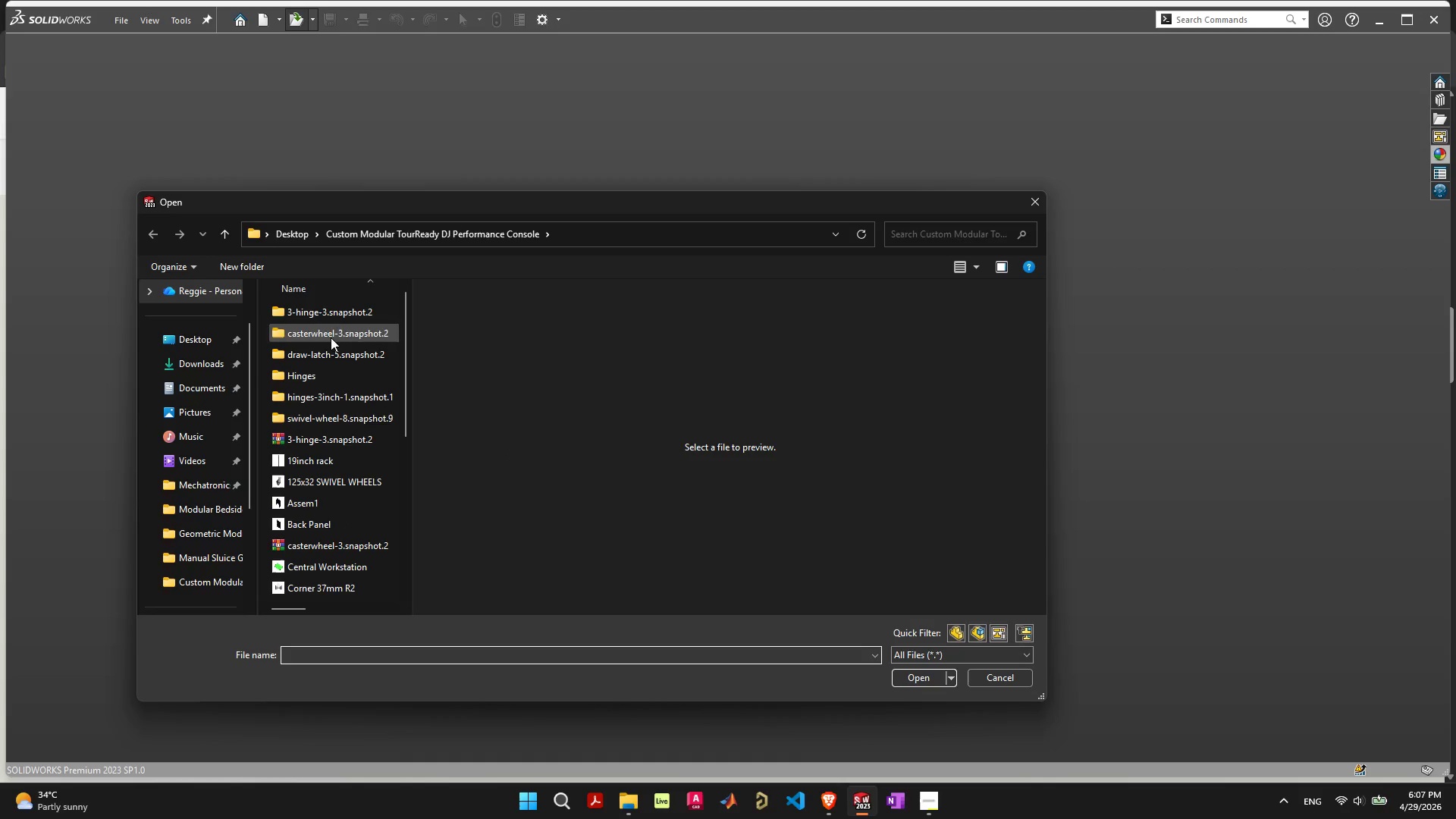 
scroll: coordinate [341, 485], scroll_direction: none, amount: 0.0
 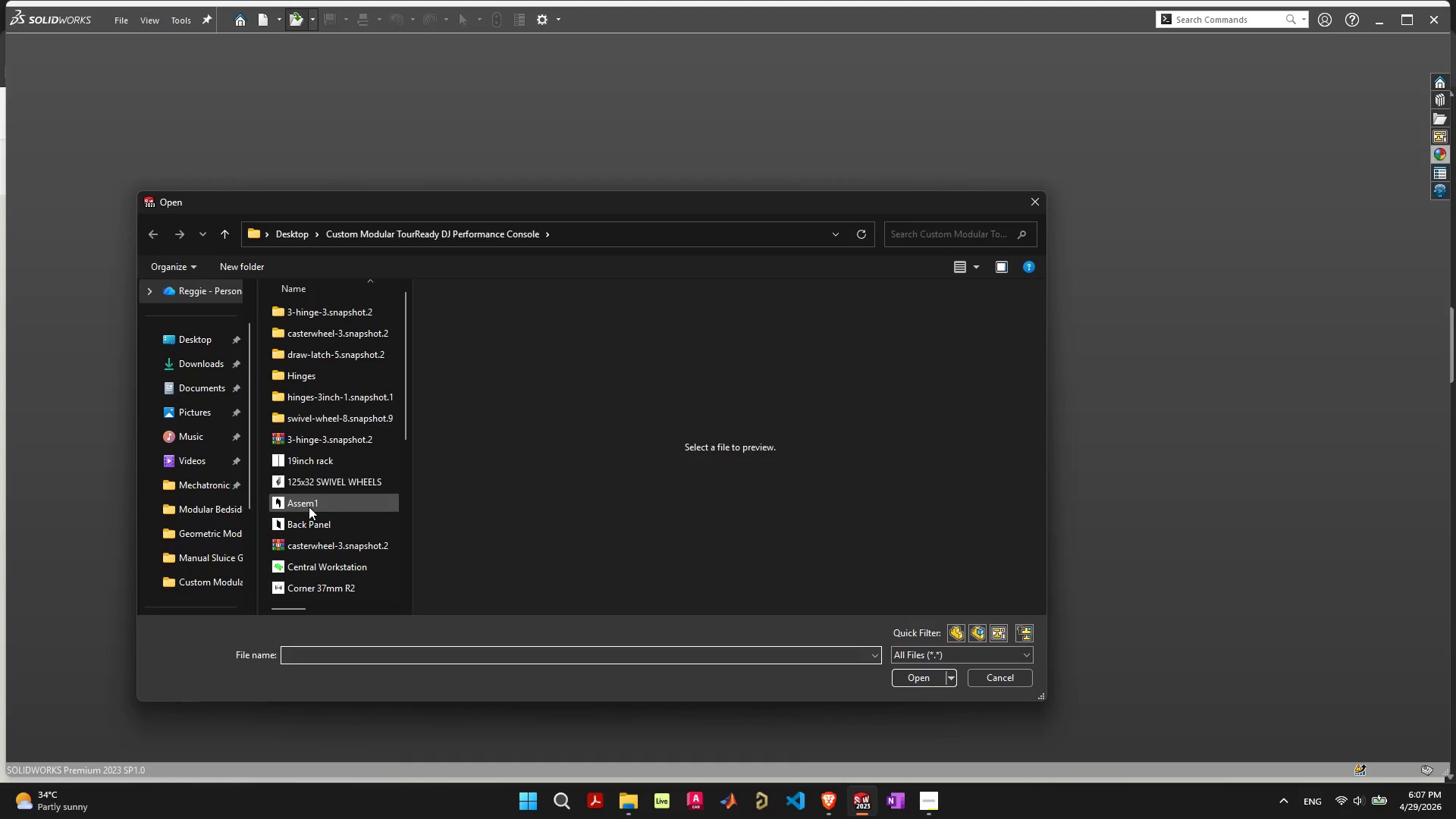 
double_click([309, 507])
 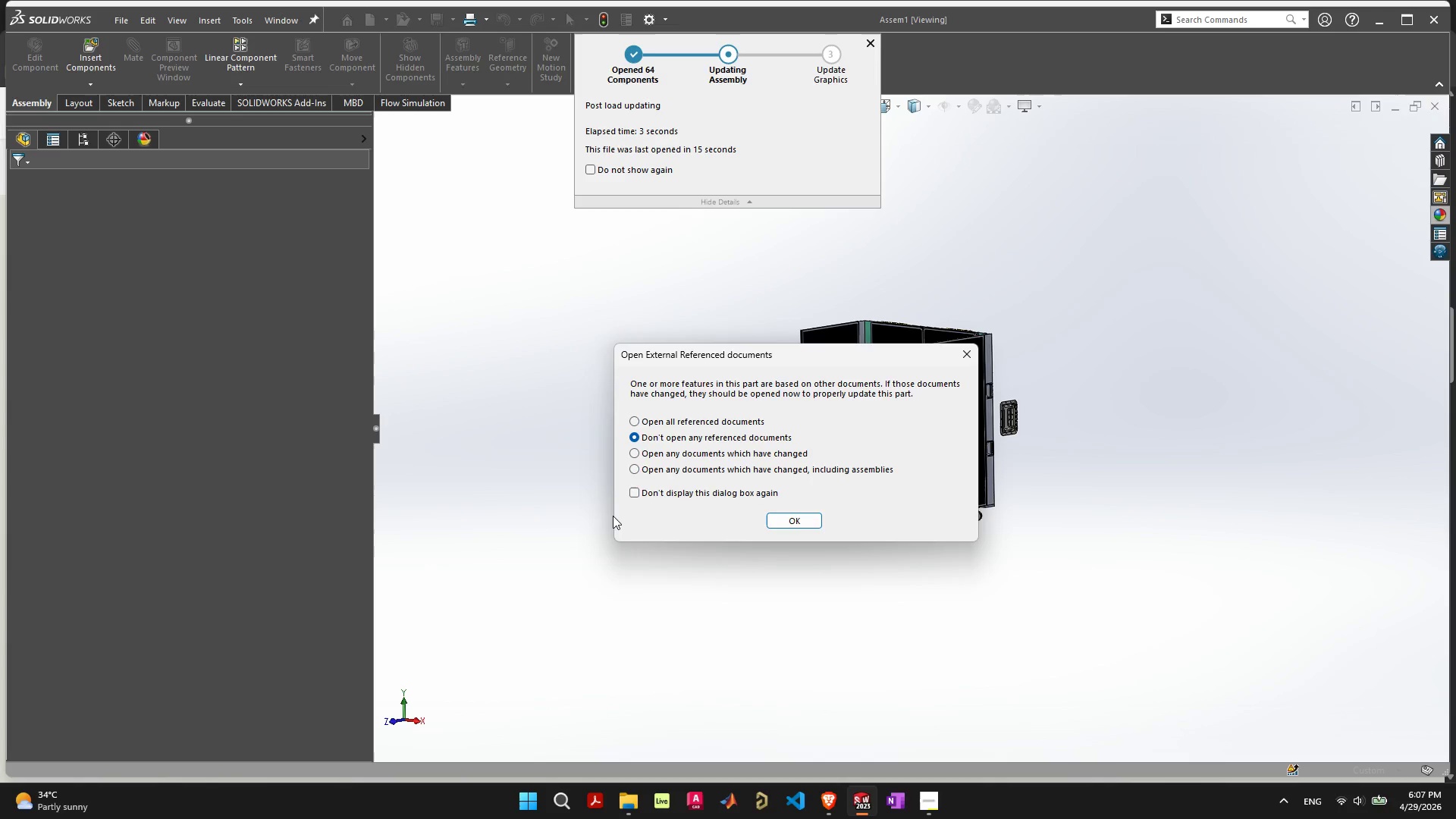 
wait(5.28)
 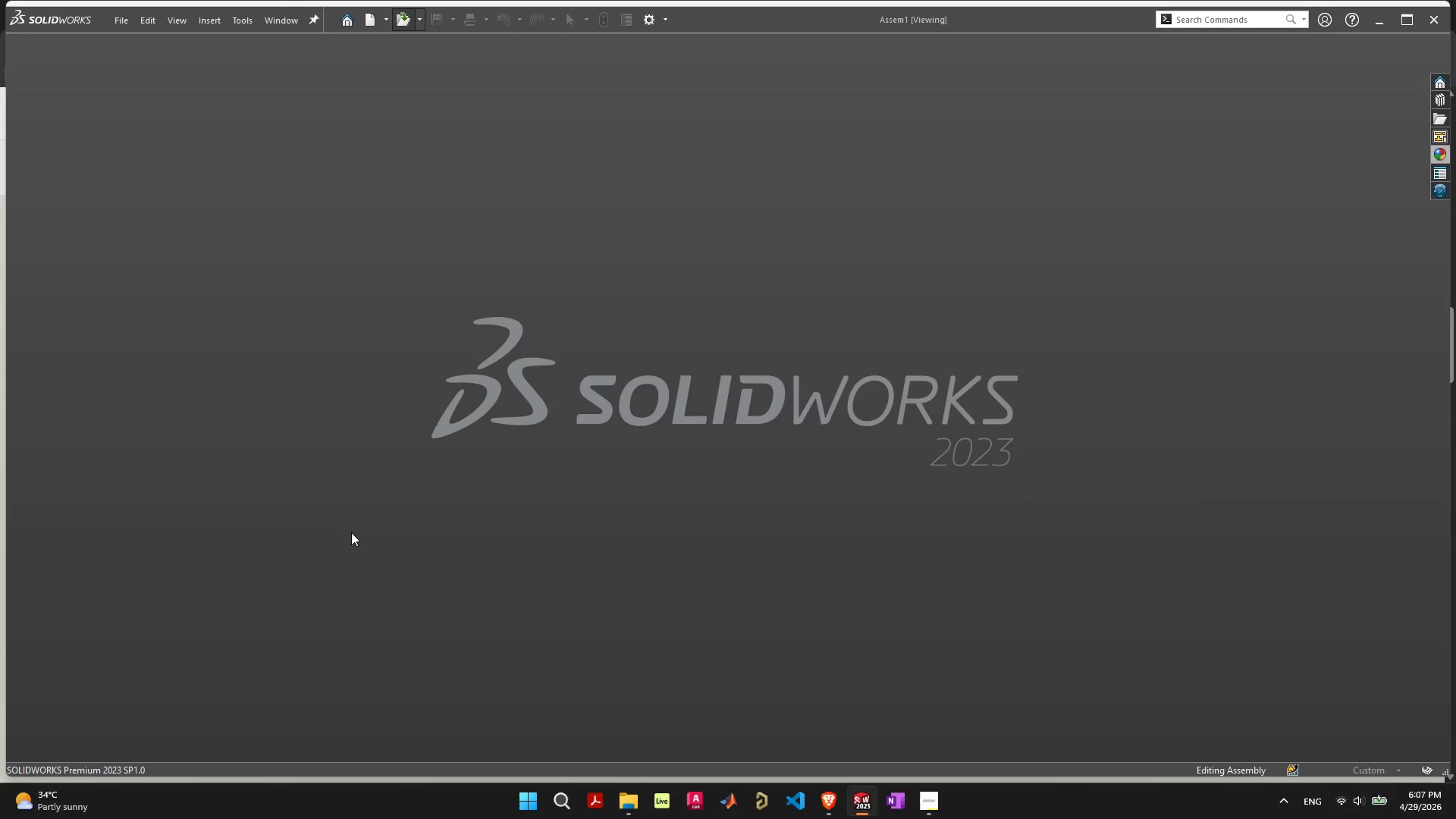 
left_click([716, 424])
 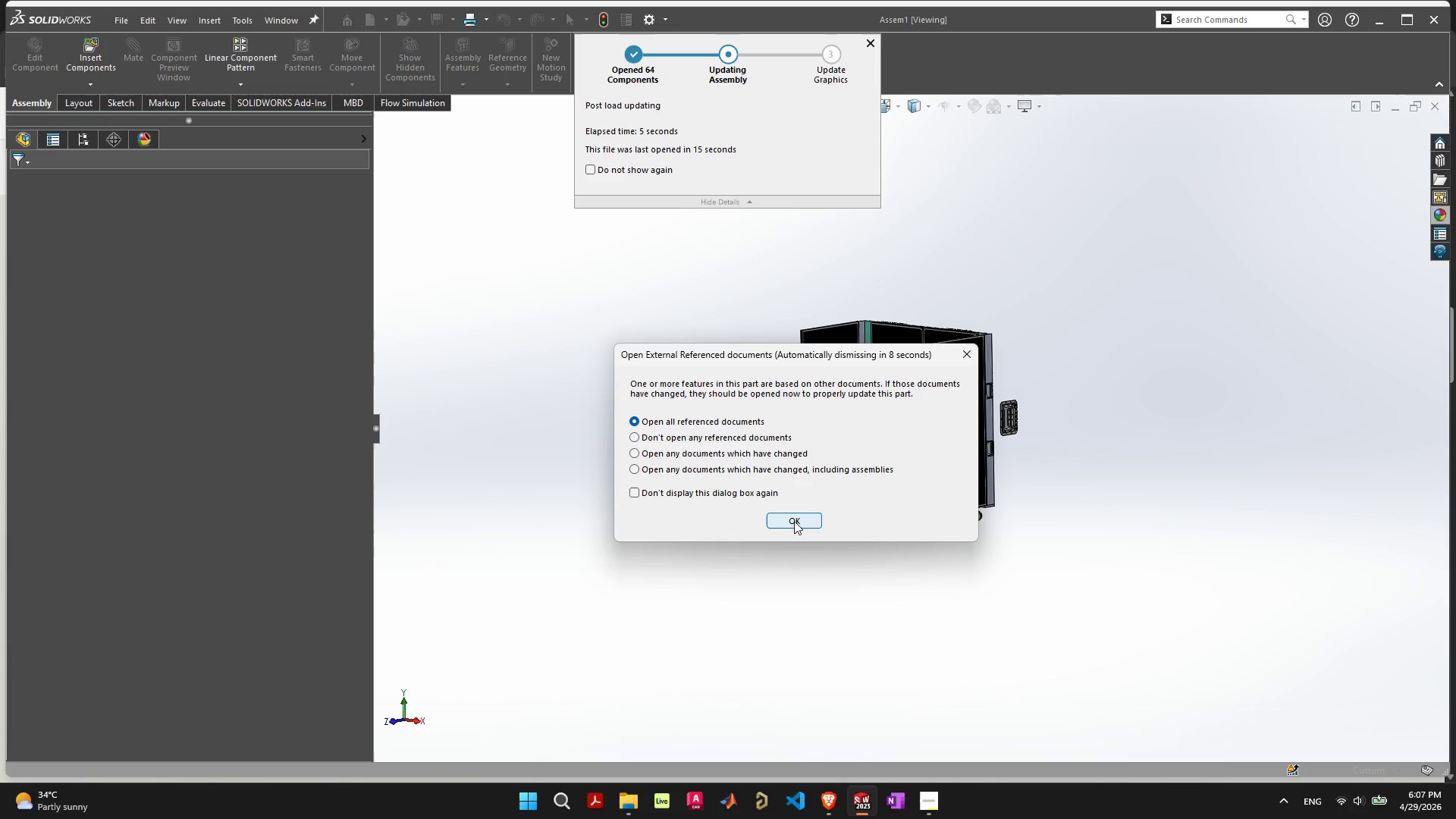 
left_click([794, 520])
 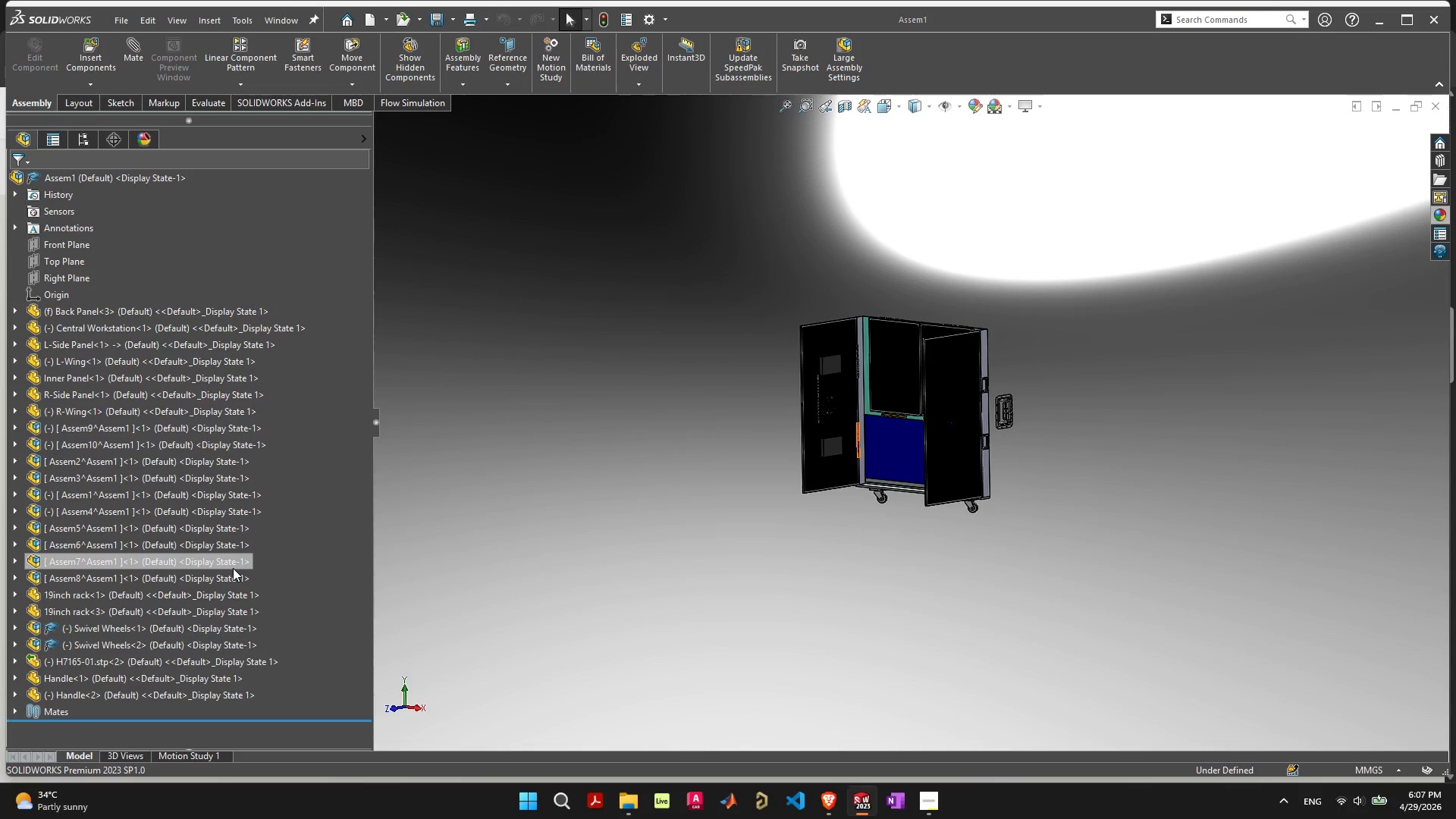 
scroll: coordinate [894, 382], scroll_direction: up, amount: 6.0
 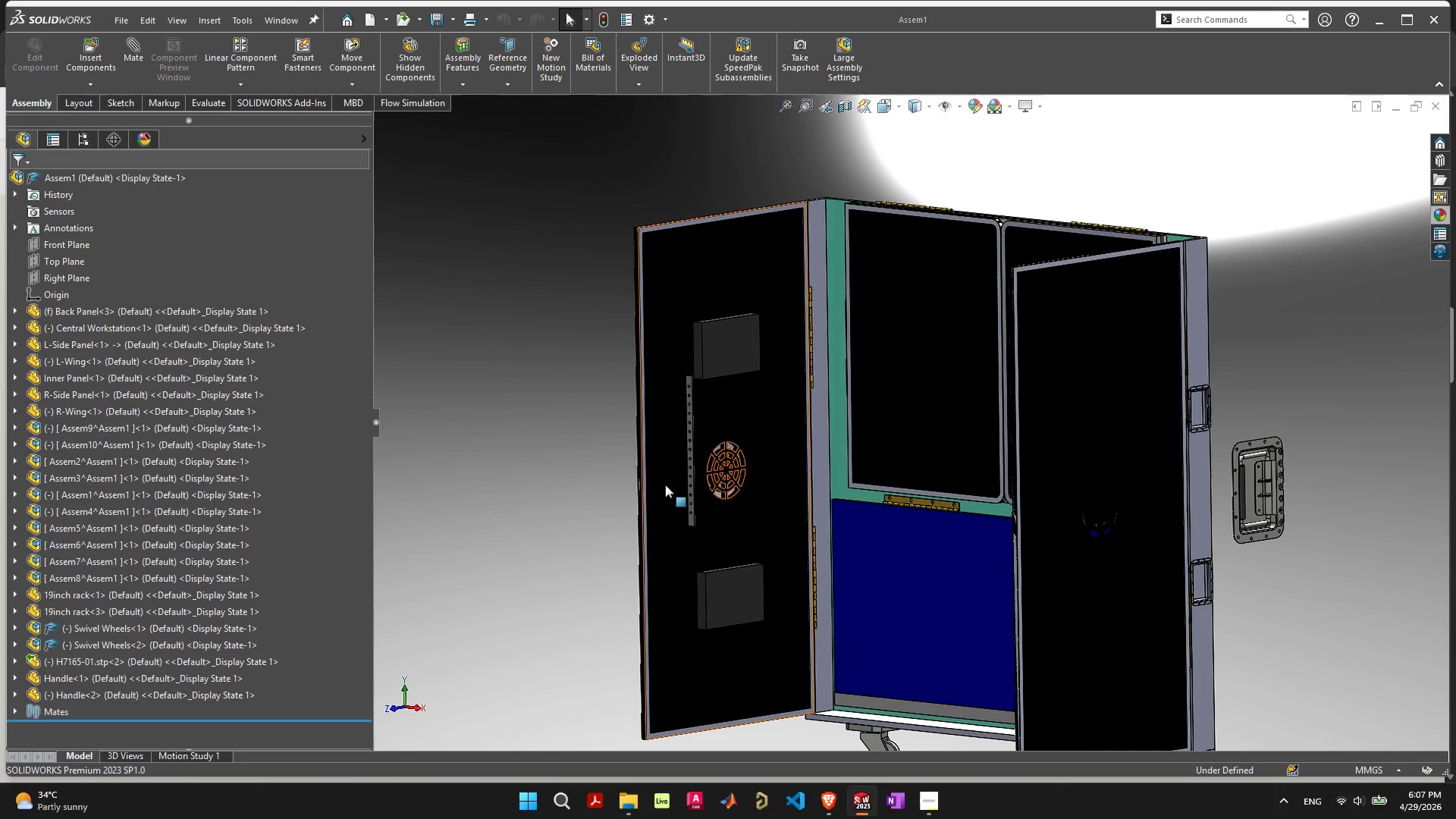 
left_click_drag(start_coordinate=[664, 487], to_coordinate=[996, 526])
 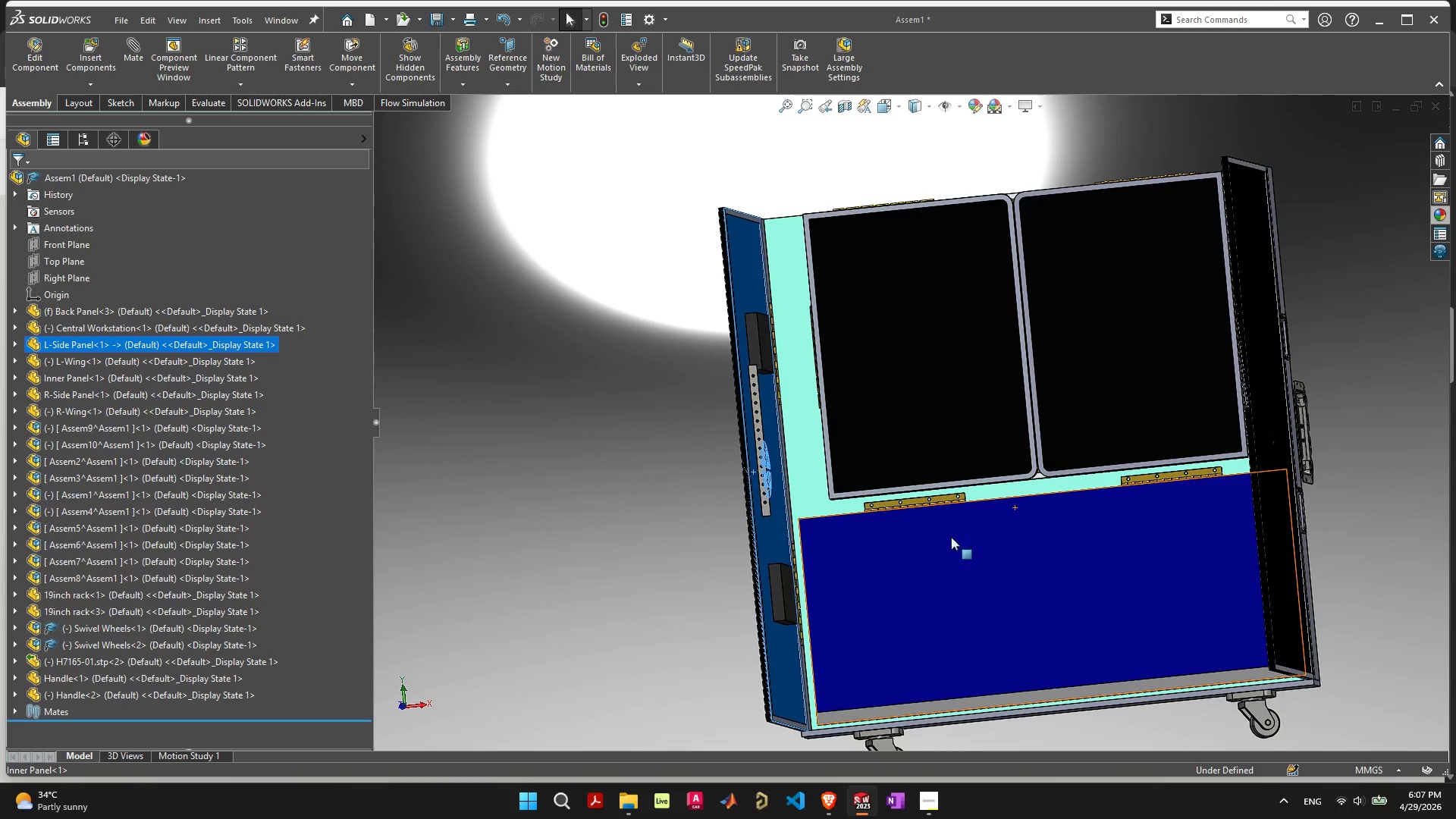 
left_click_drag(start_coordinate=[953, 566], to_coordinate=[934, 474])
 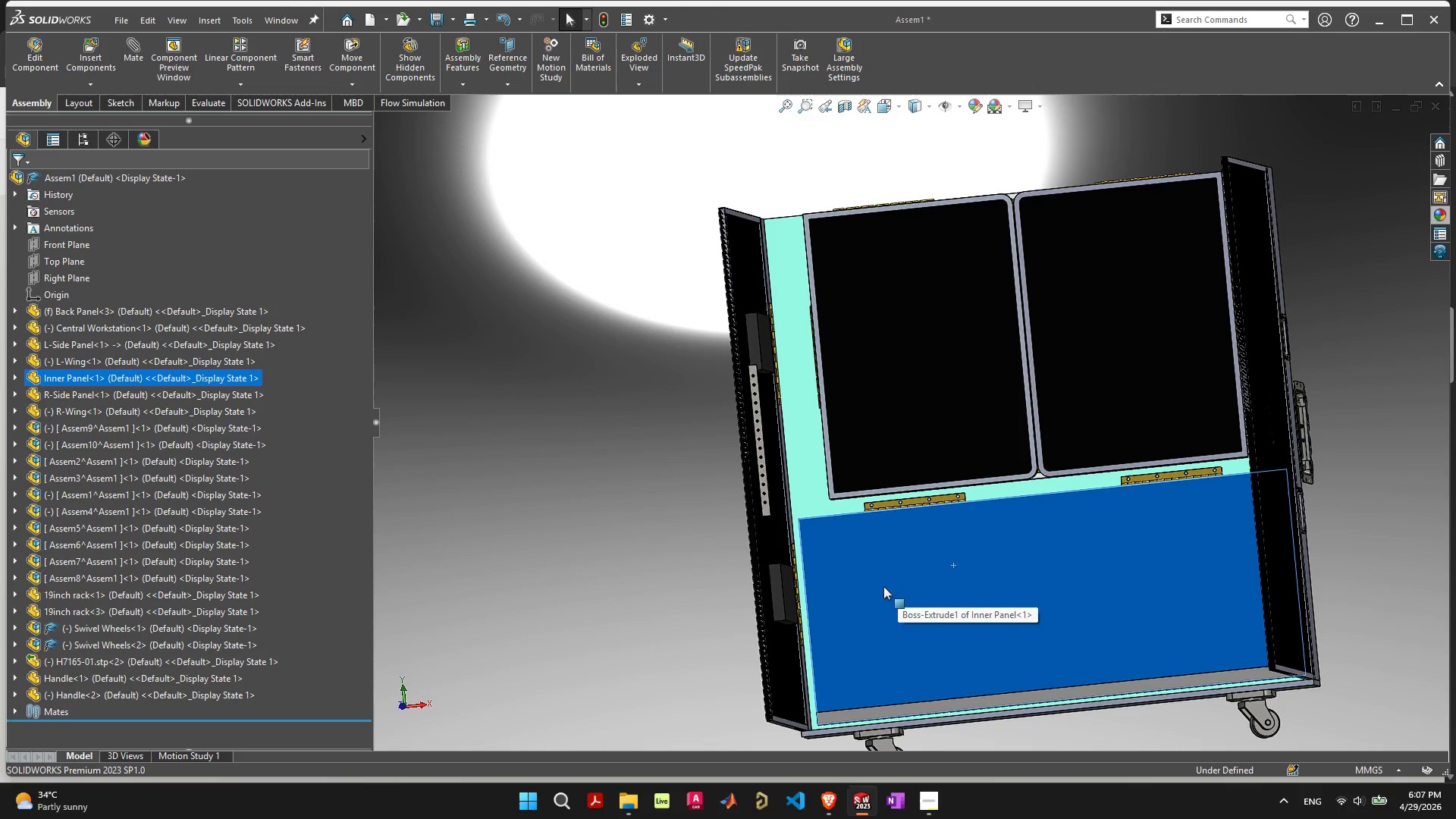 
right_click([882, 585])
 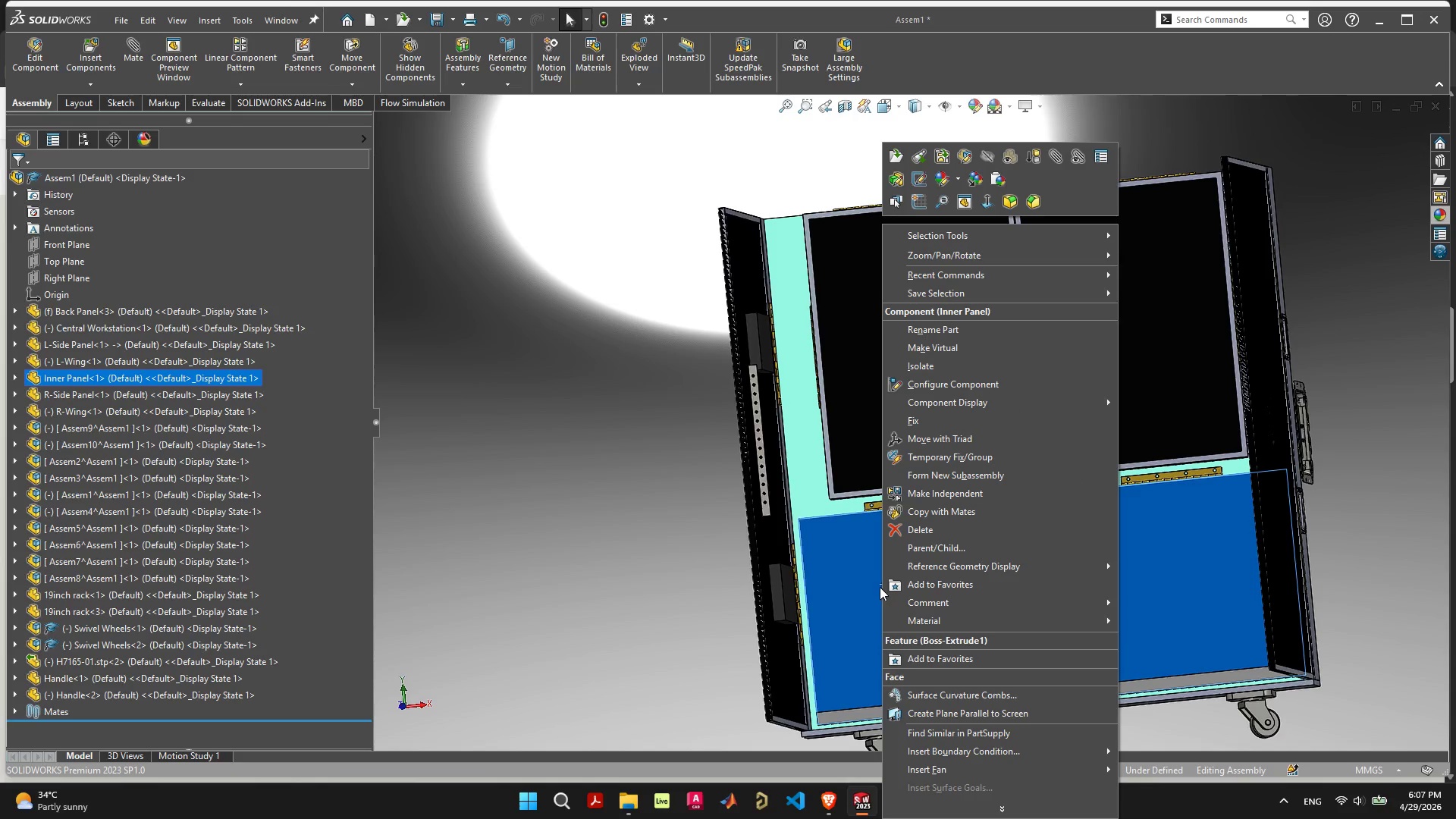 
right_click([570, 553])
 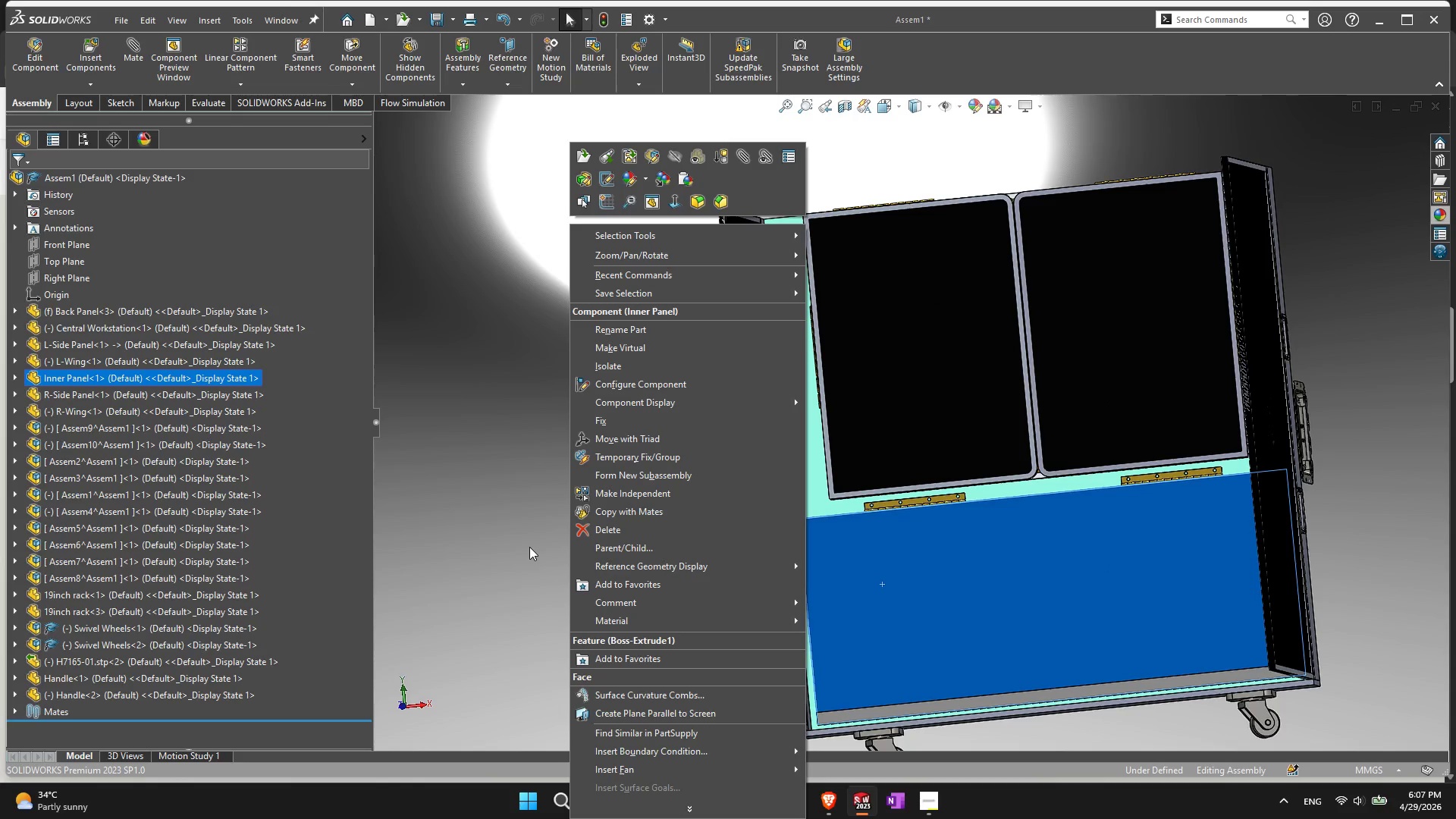 
wait(8.92)
 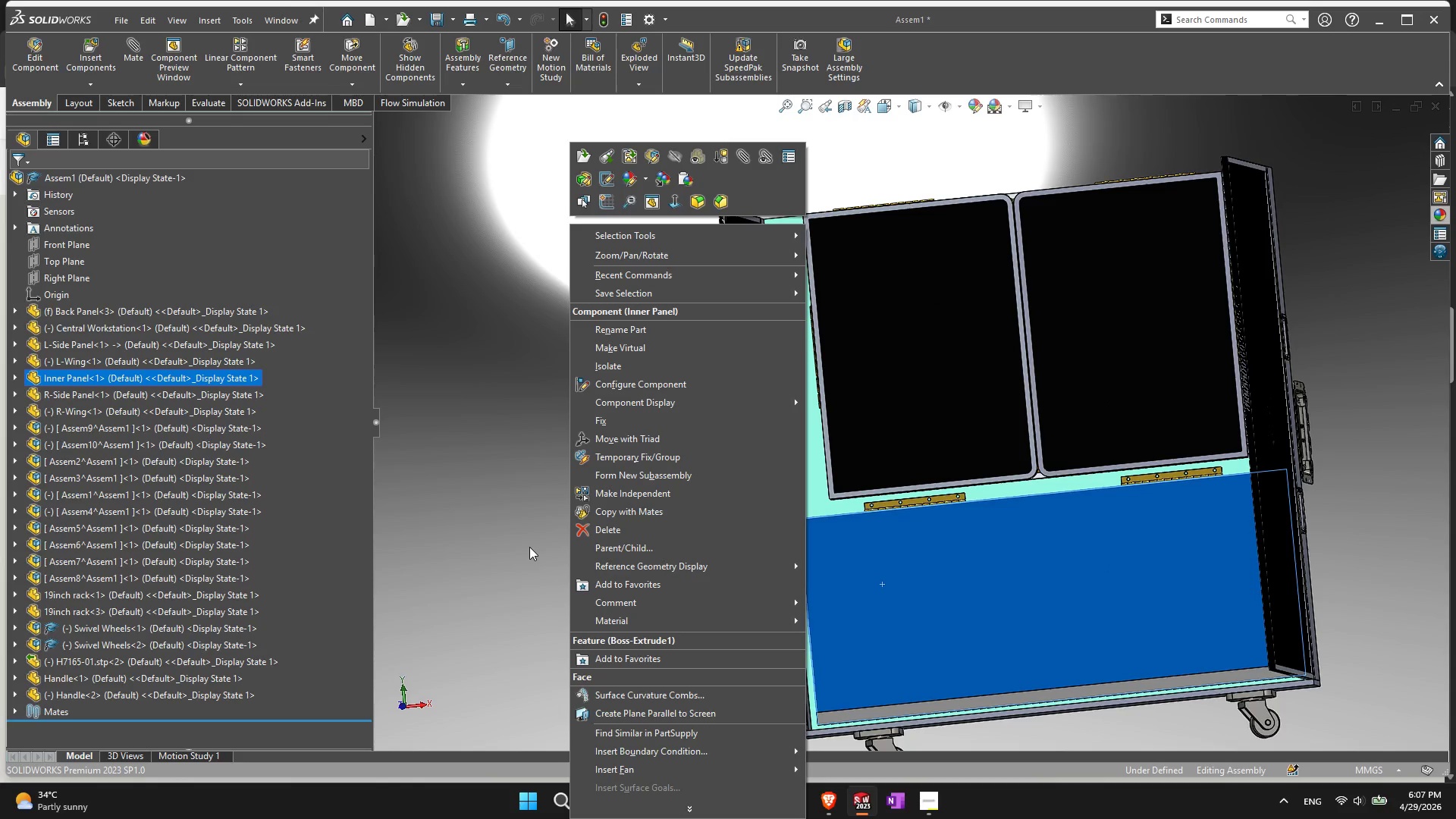 
scroll: coordinate [638, 563], scroll_direction: down, amount: 2.0
 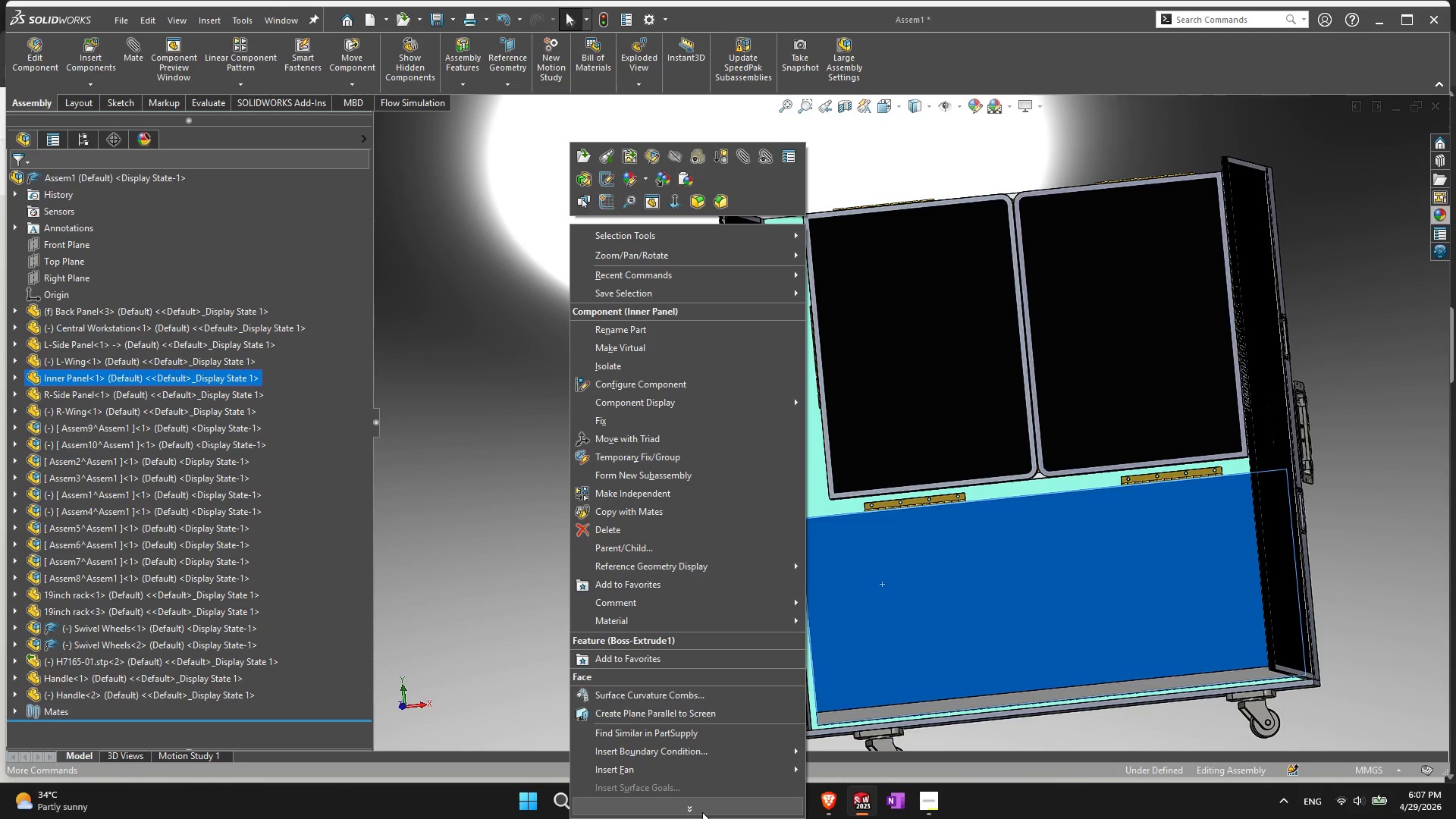 
left_click([702, 811])
 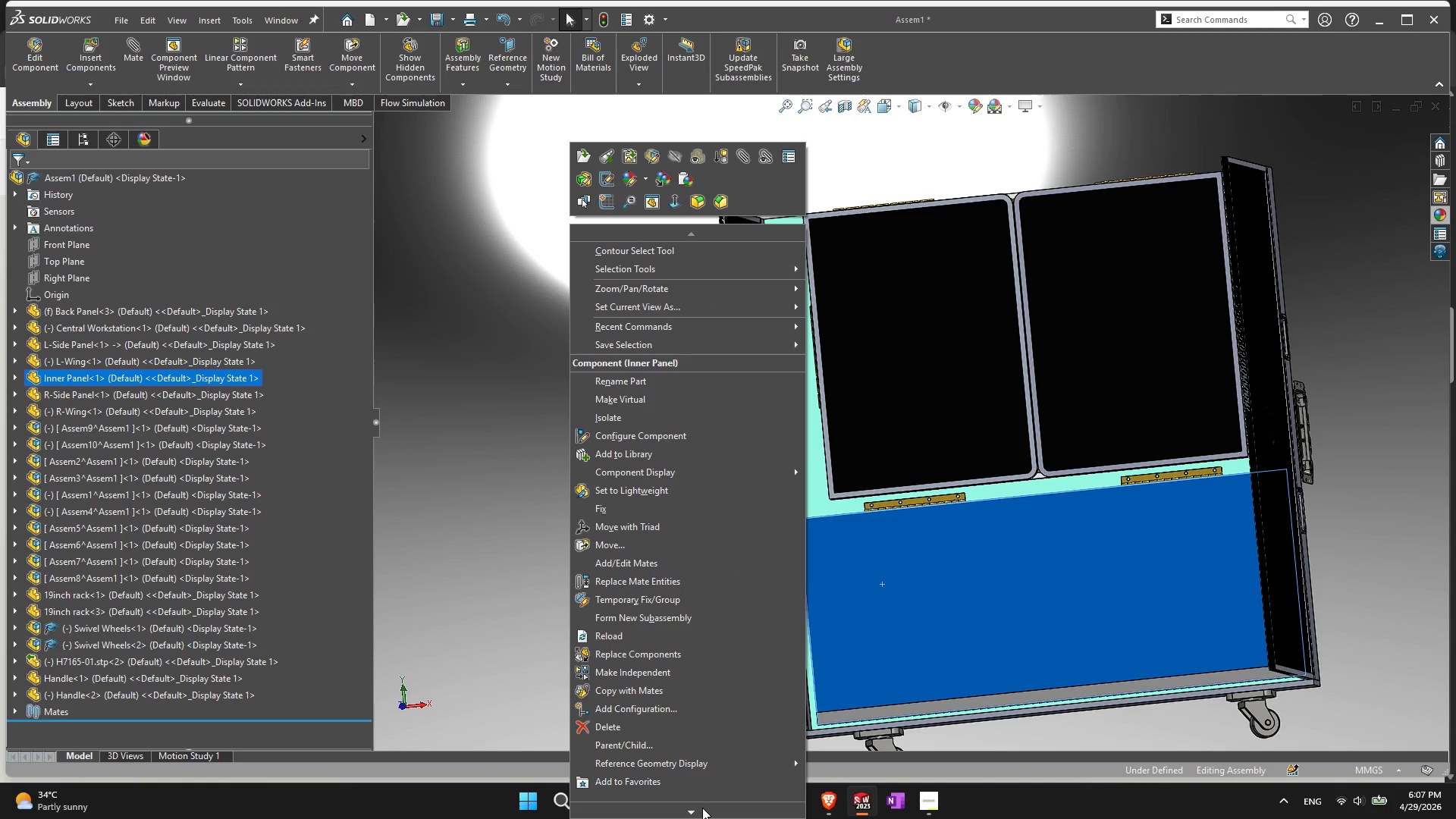 
wait(5.42)
 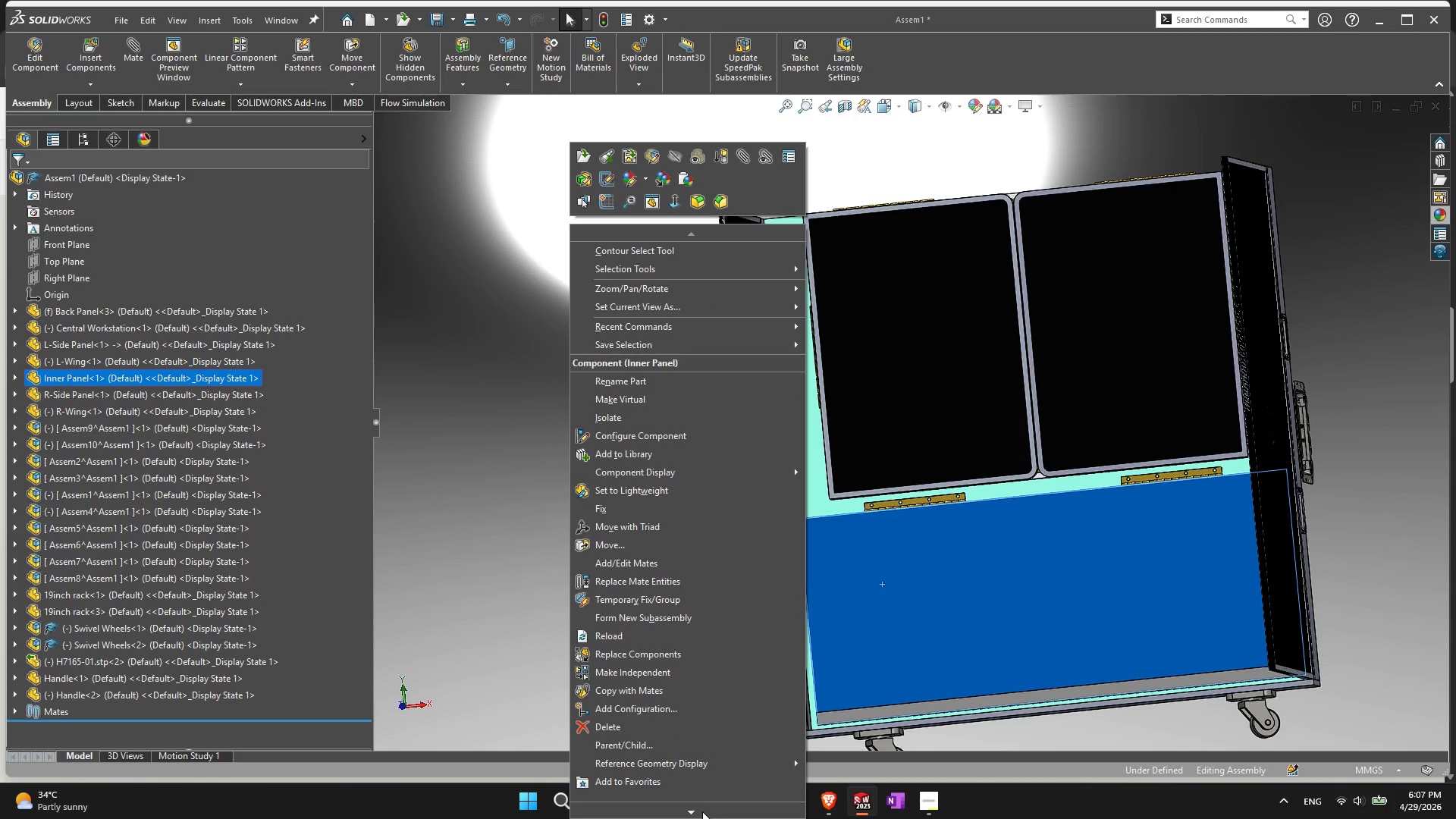 
left_click([708, 806])
 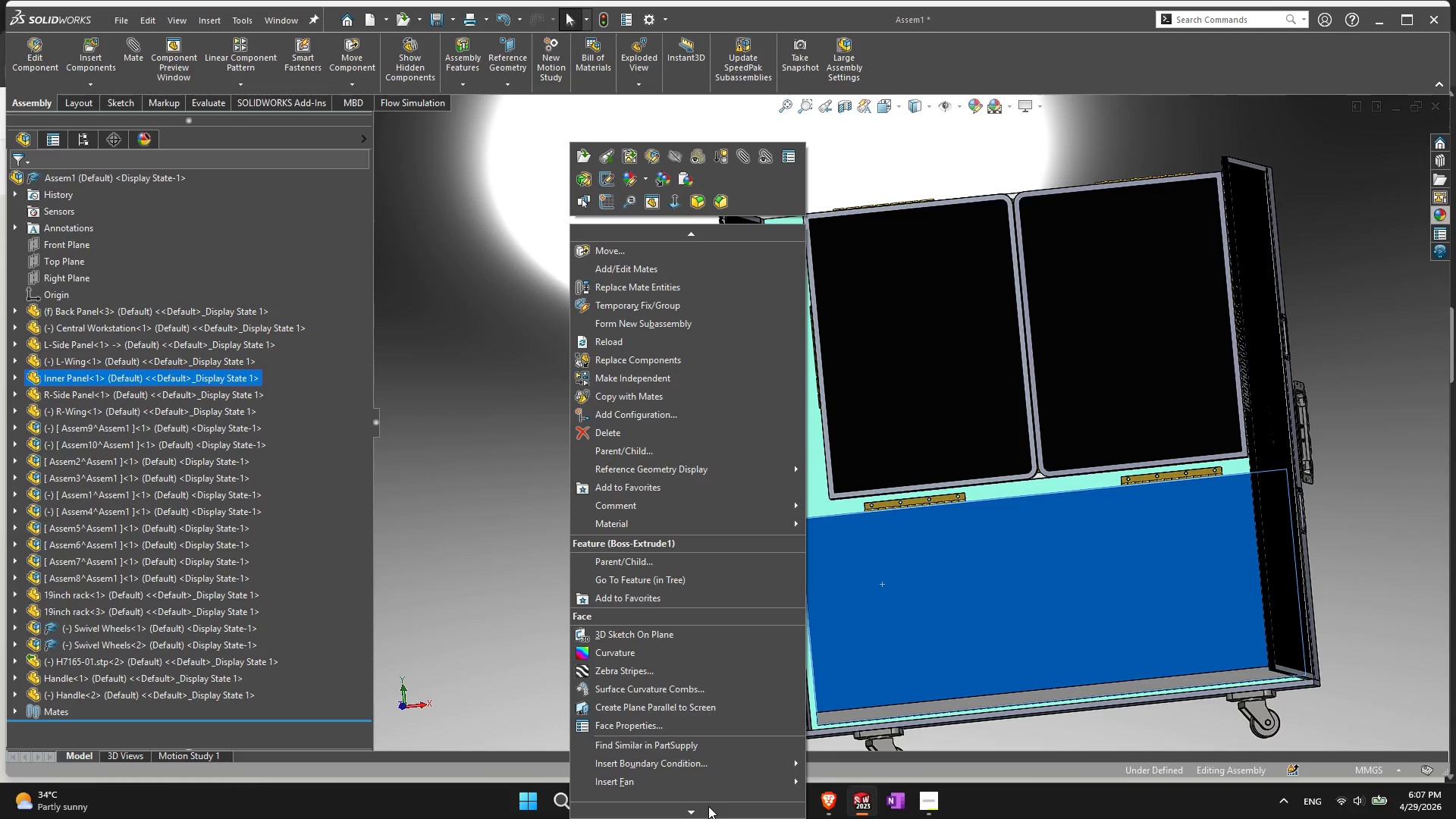 
left_click([708, 806])
 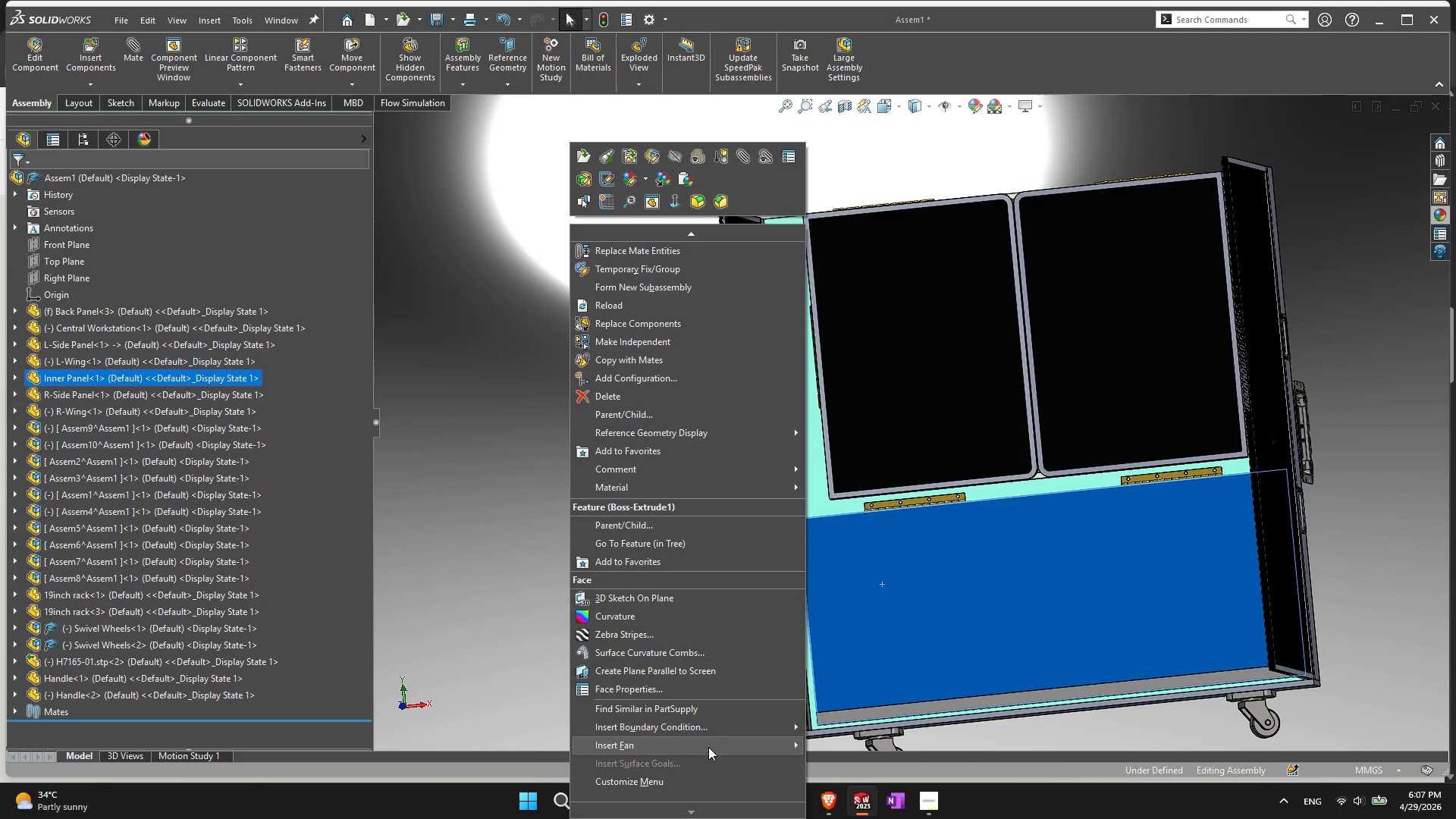 
left_click([708, 747])
 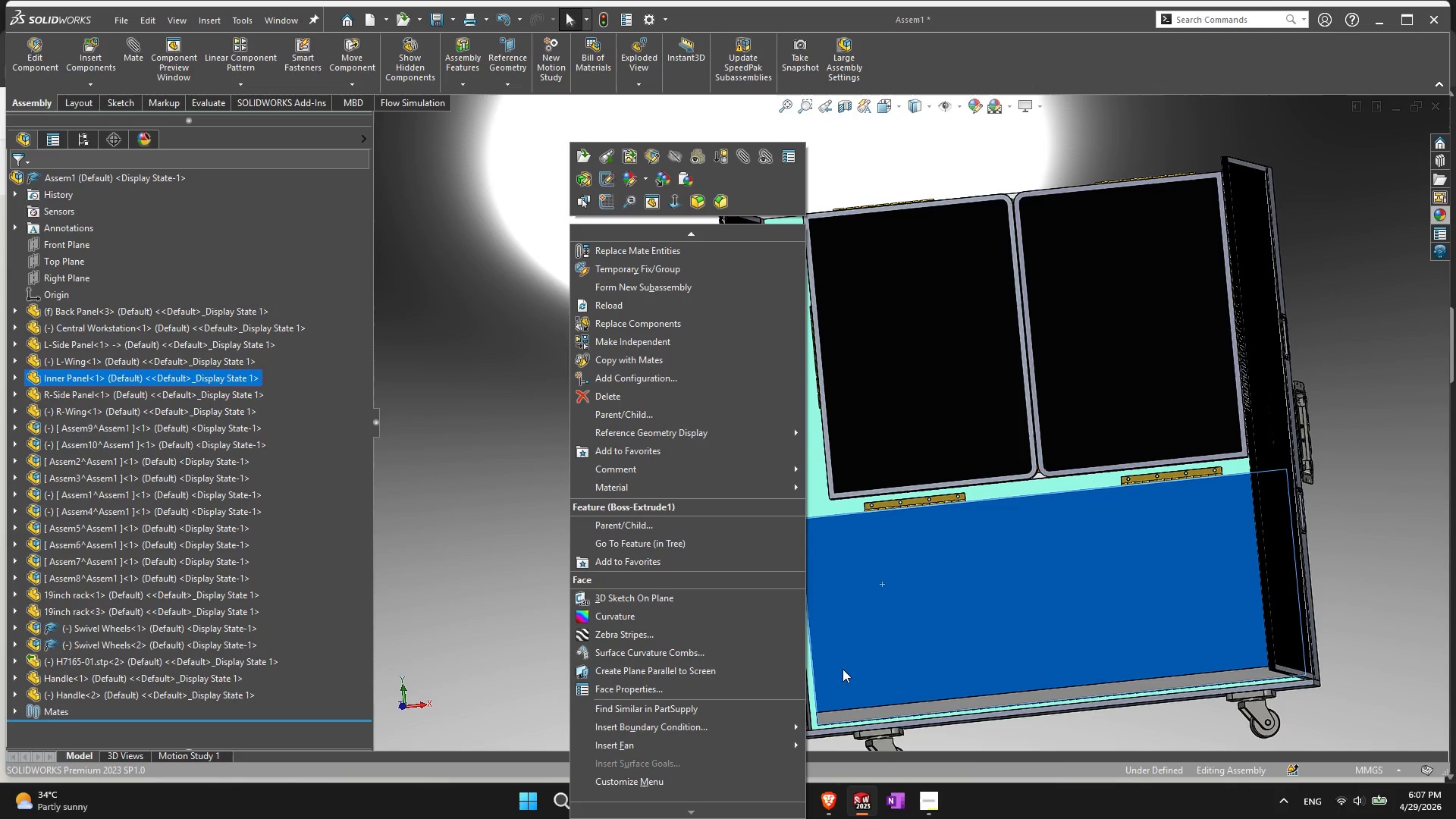 
left_click([1385, 514])
 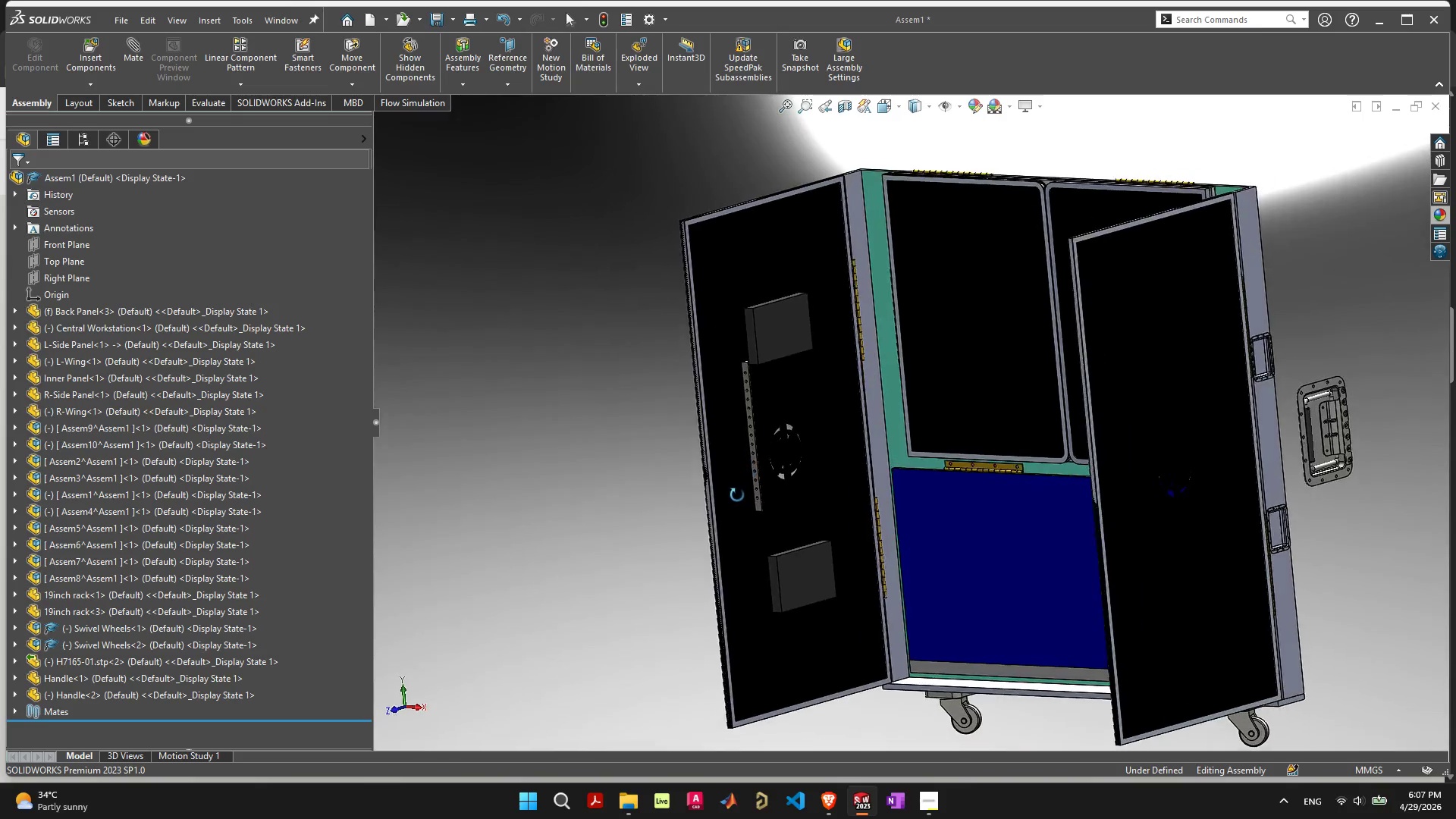 
scroll: coordinate [810, 485], scroll_direction: up, amount: 9.0
 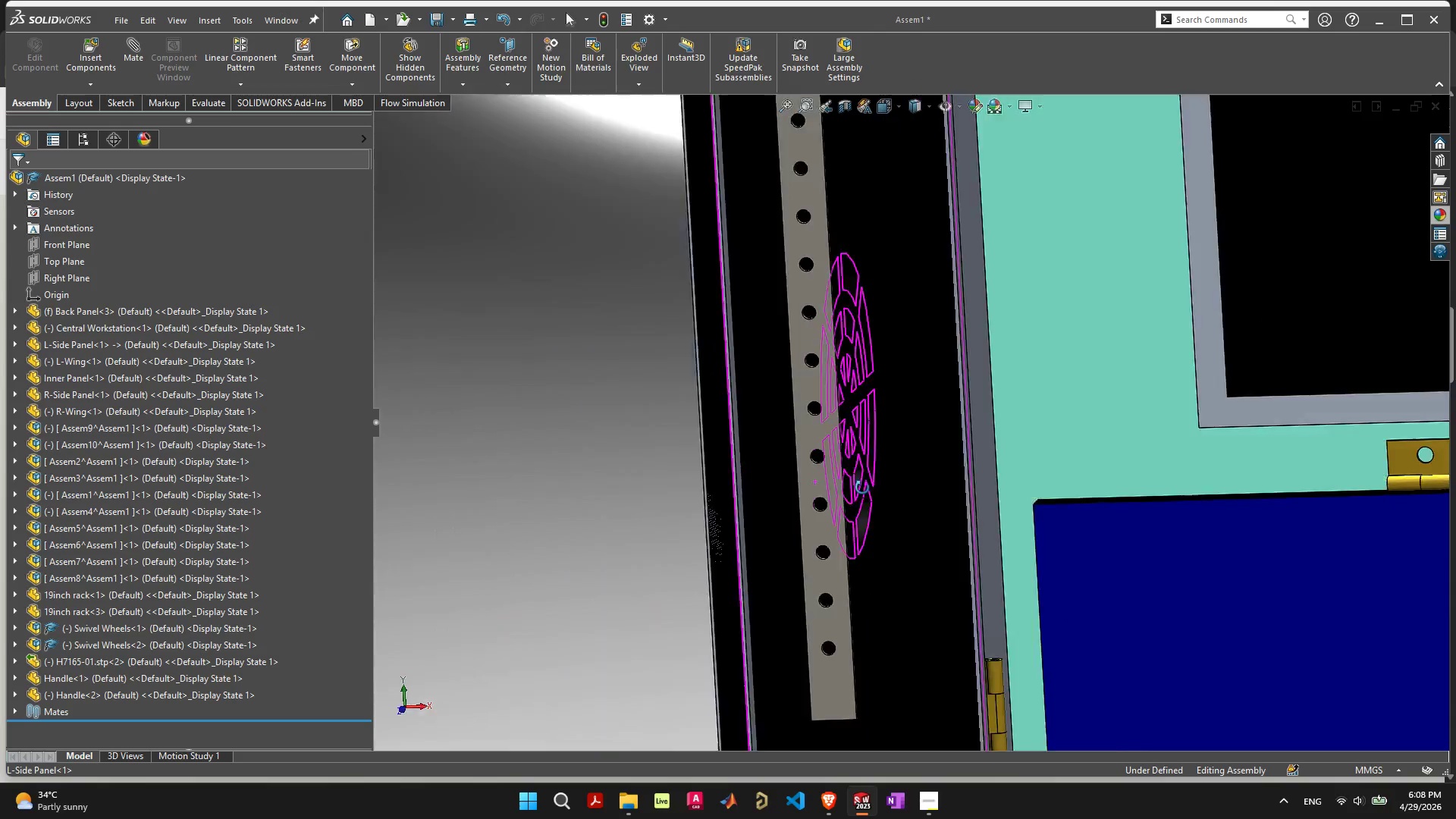 
wait(6.56)
 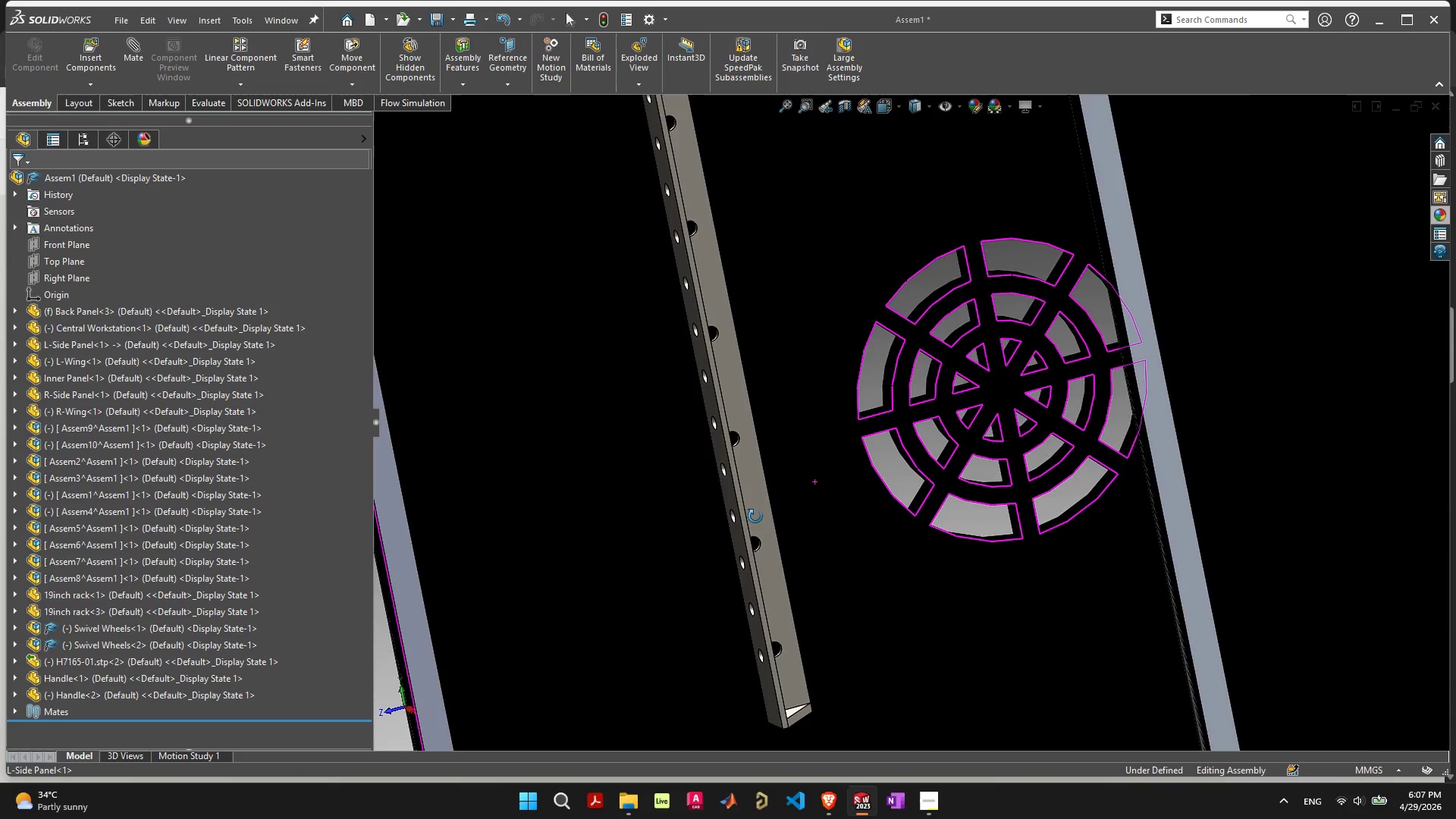 
scroll: coordinate [896, 557], scroll_direction: down, amount: 9.0
 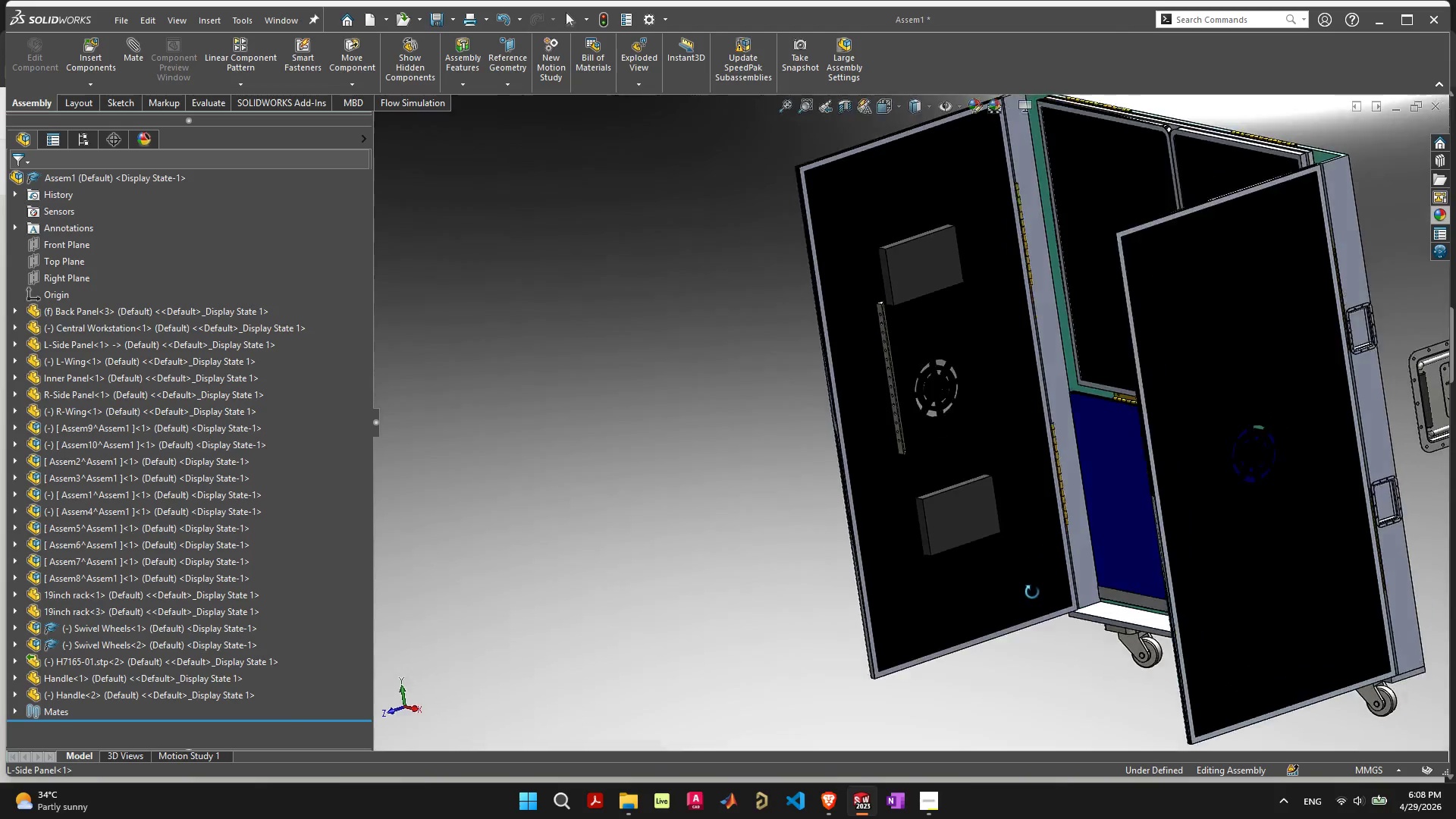 
wait(6.65)
 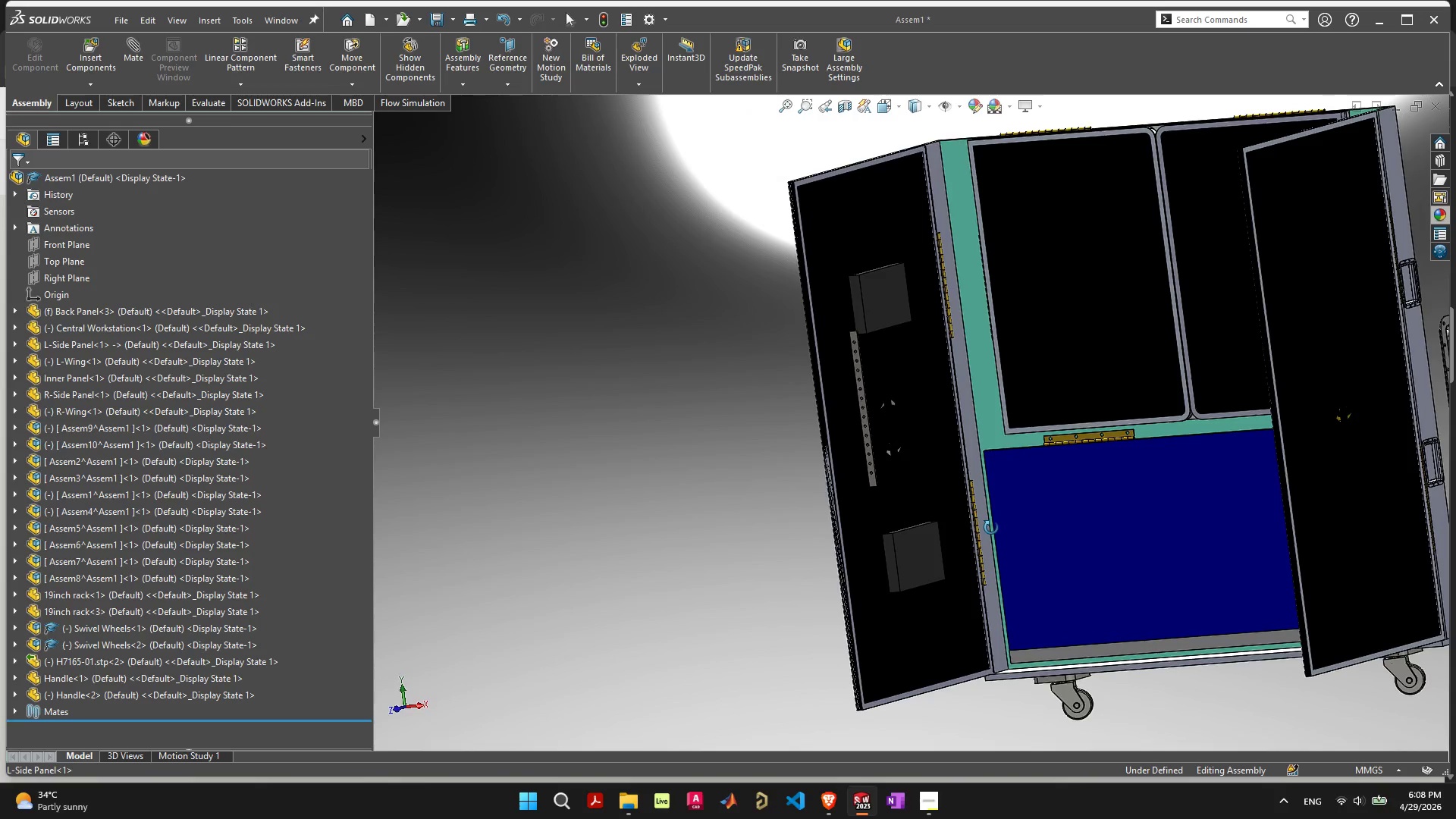 
left_click([995, 105])
 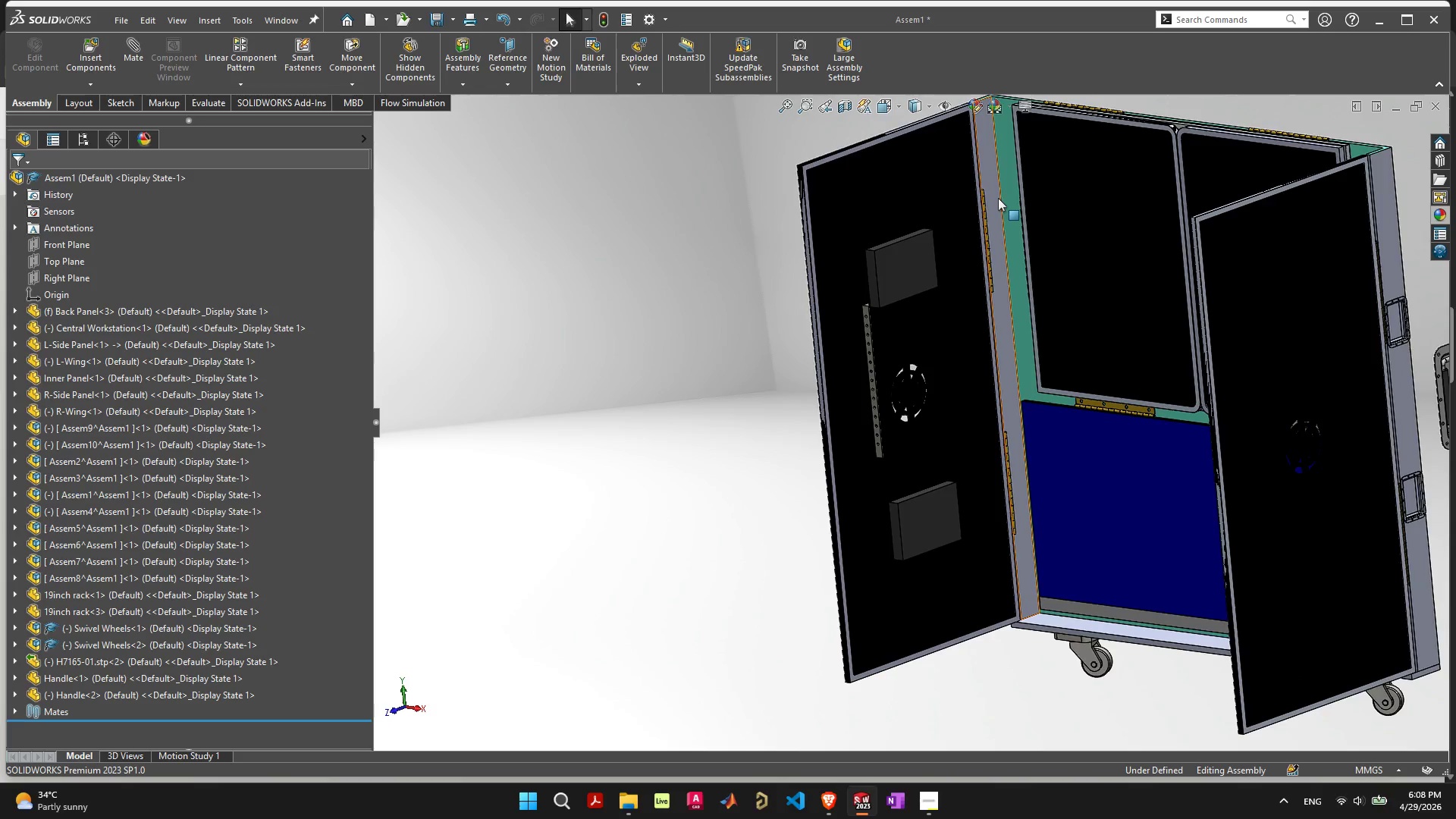 
scroll: coordinate [1016, 381], scroll_direction: down, amount: 5.0
 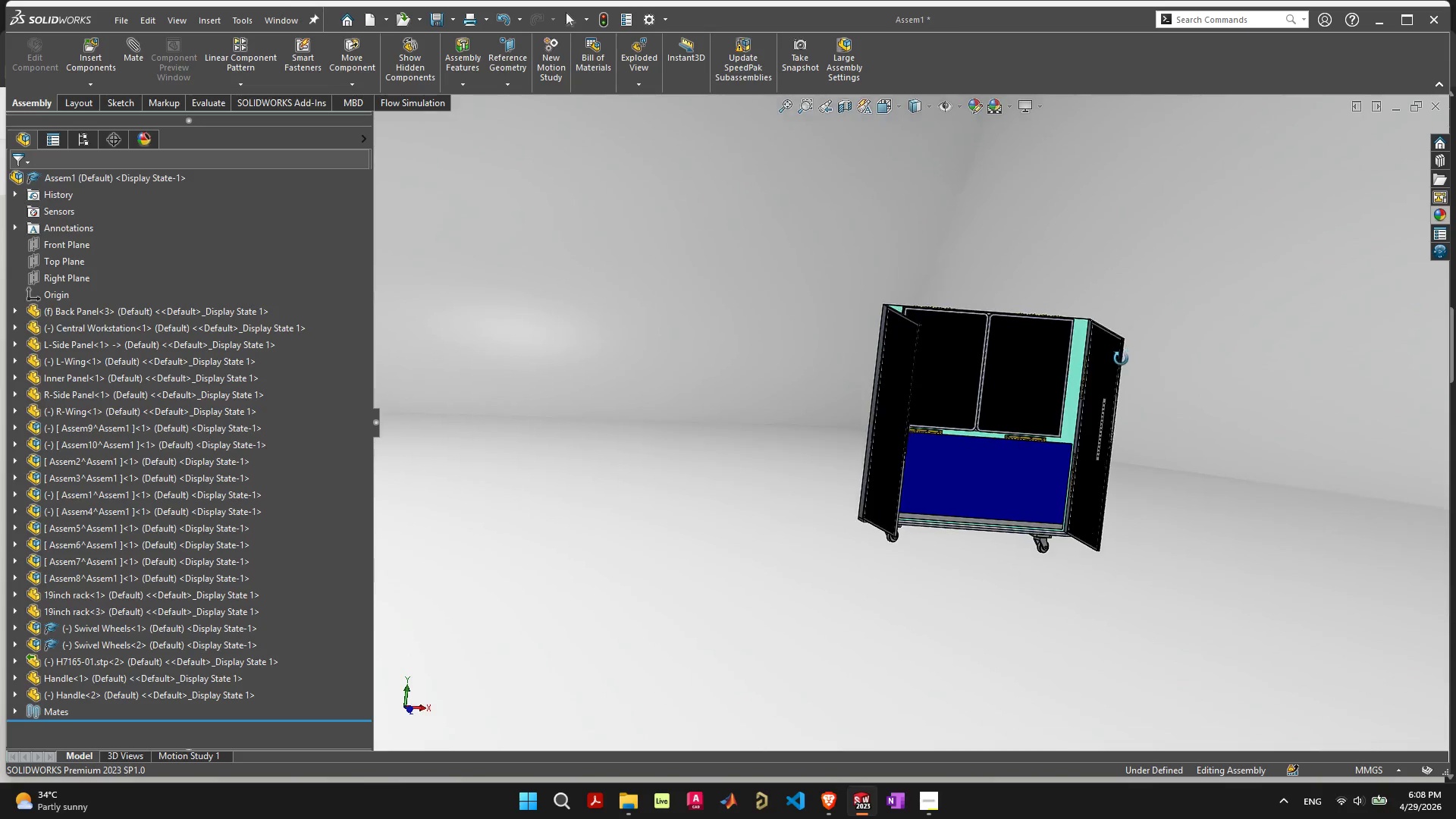 
scroll: coordinate [1072, 388], scroll_direction: up, amount: 5.0
 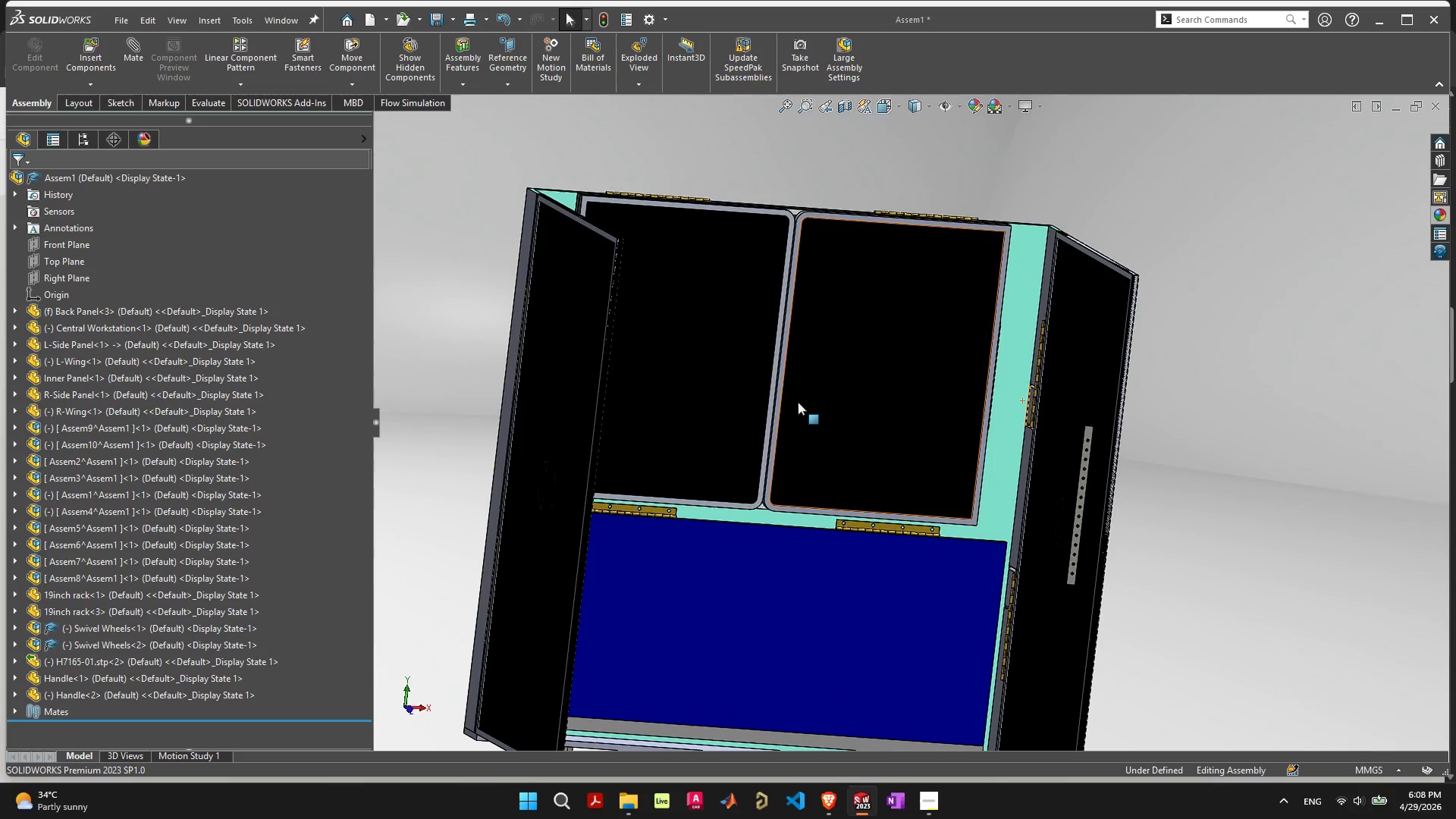 
left_click_drag(start_coordinate=[798, 402], to_coordinate=[810, 413])
 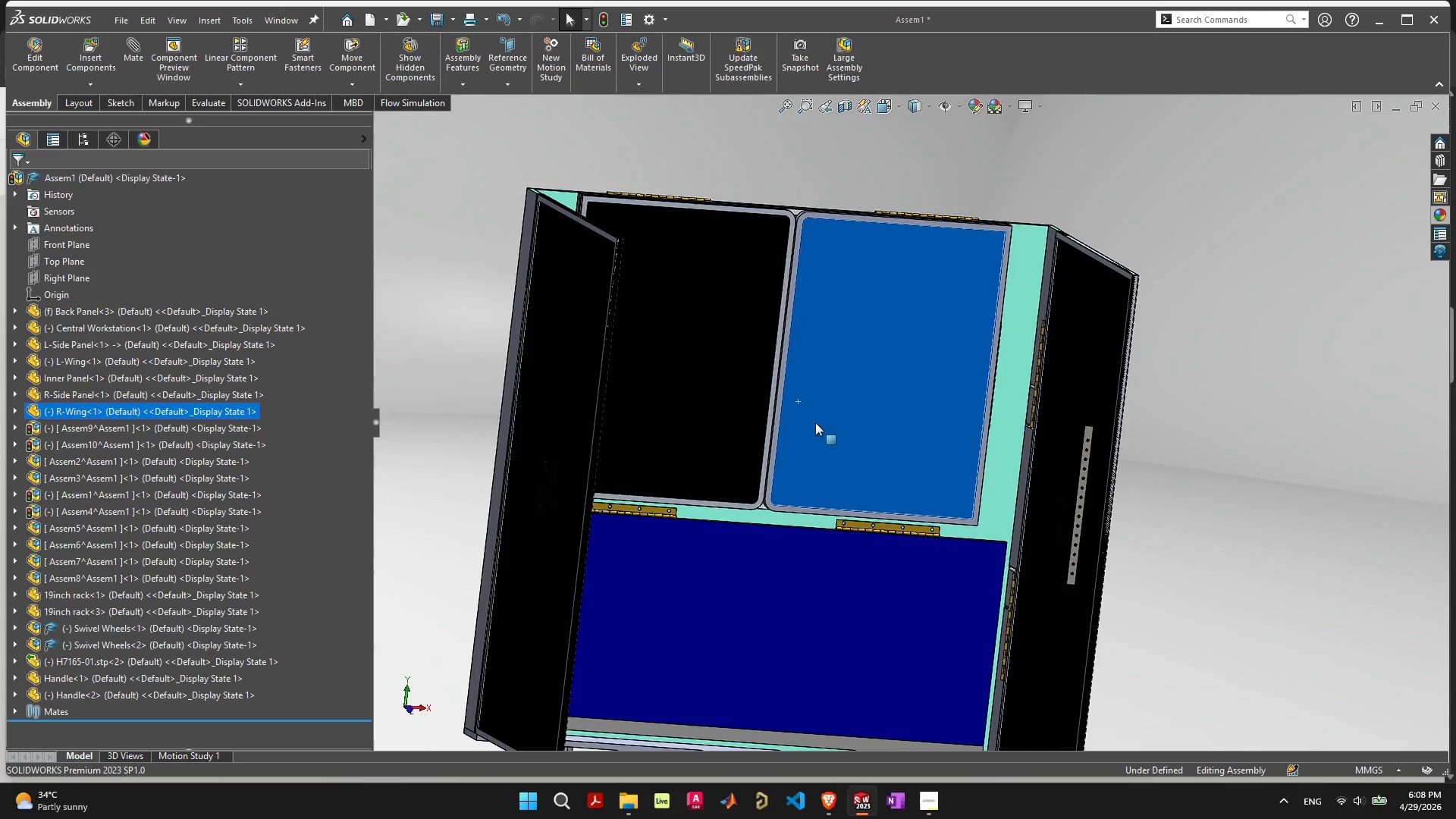 
scroll: coordinate [818, 438], scroll_direction: down, amount: 2.0
 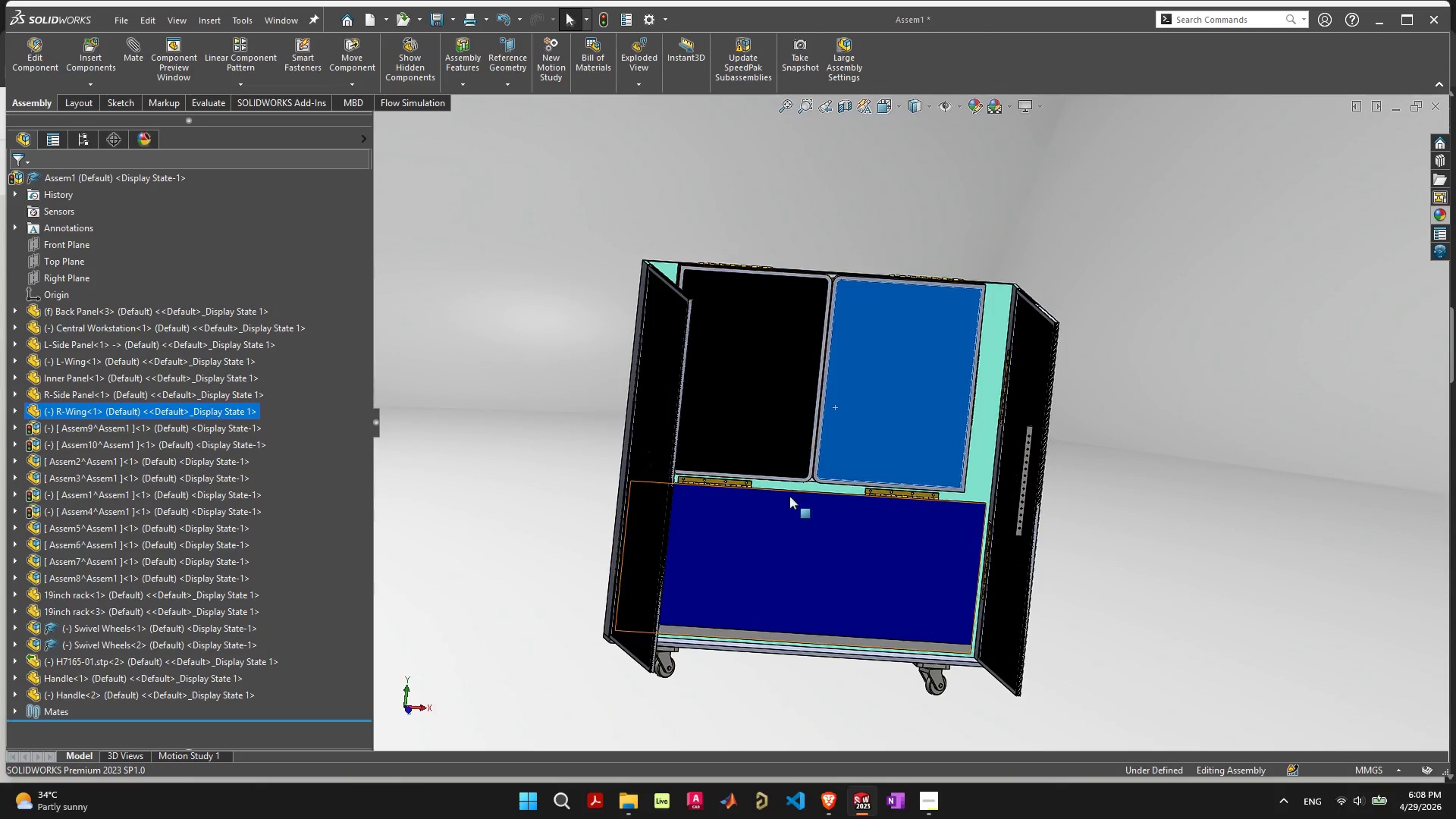 
left_click_drag(start_coordinate=[764, 592], to_coordinate=[807, 416])
 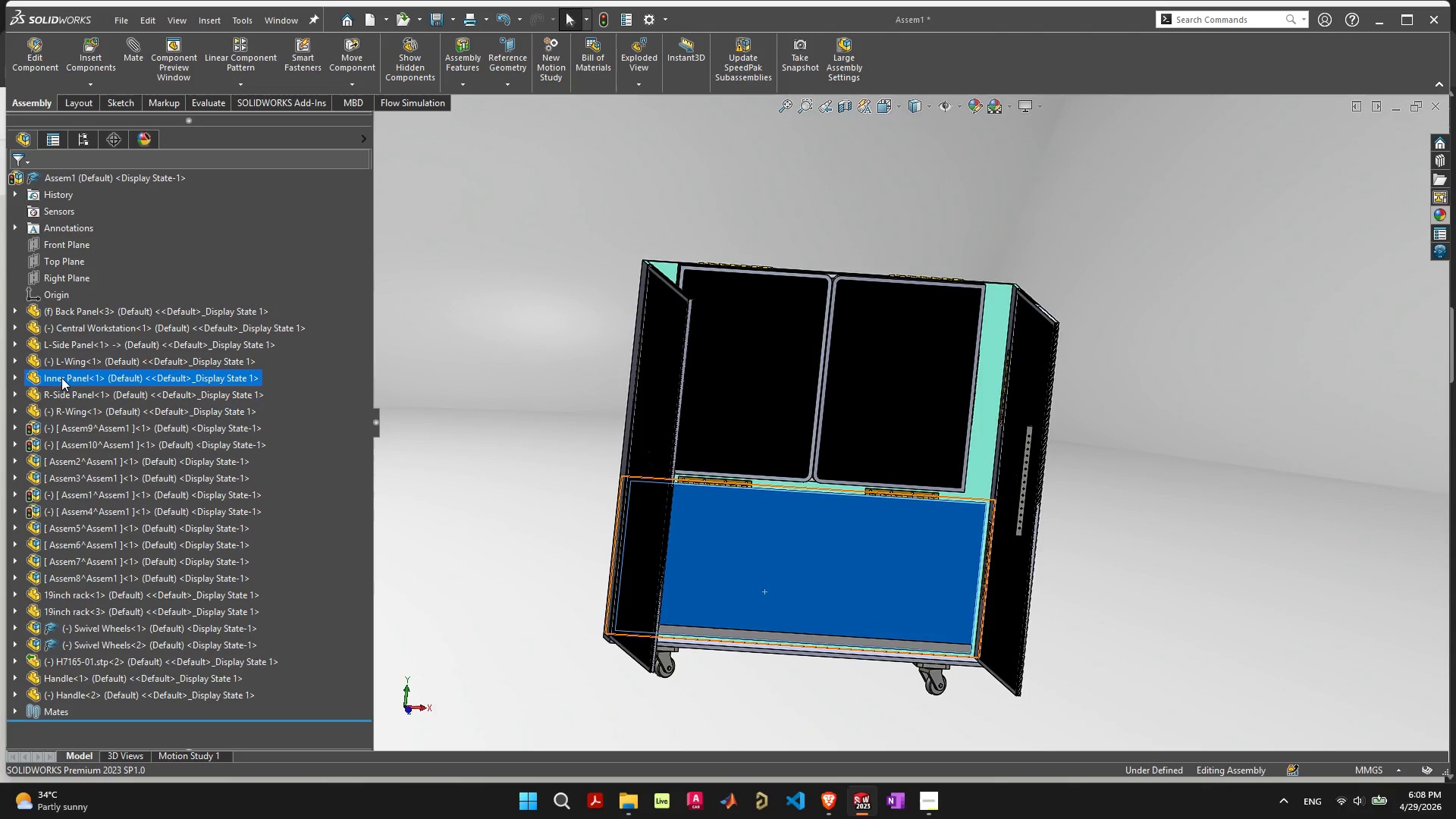 
left_click_drag(start_coordinate=[815, 640], to_coordinate=[953, 583])
 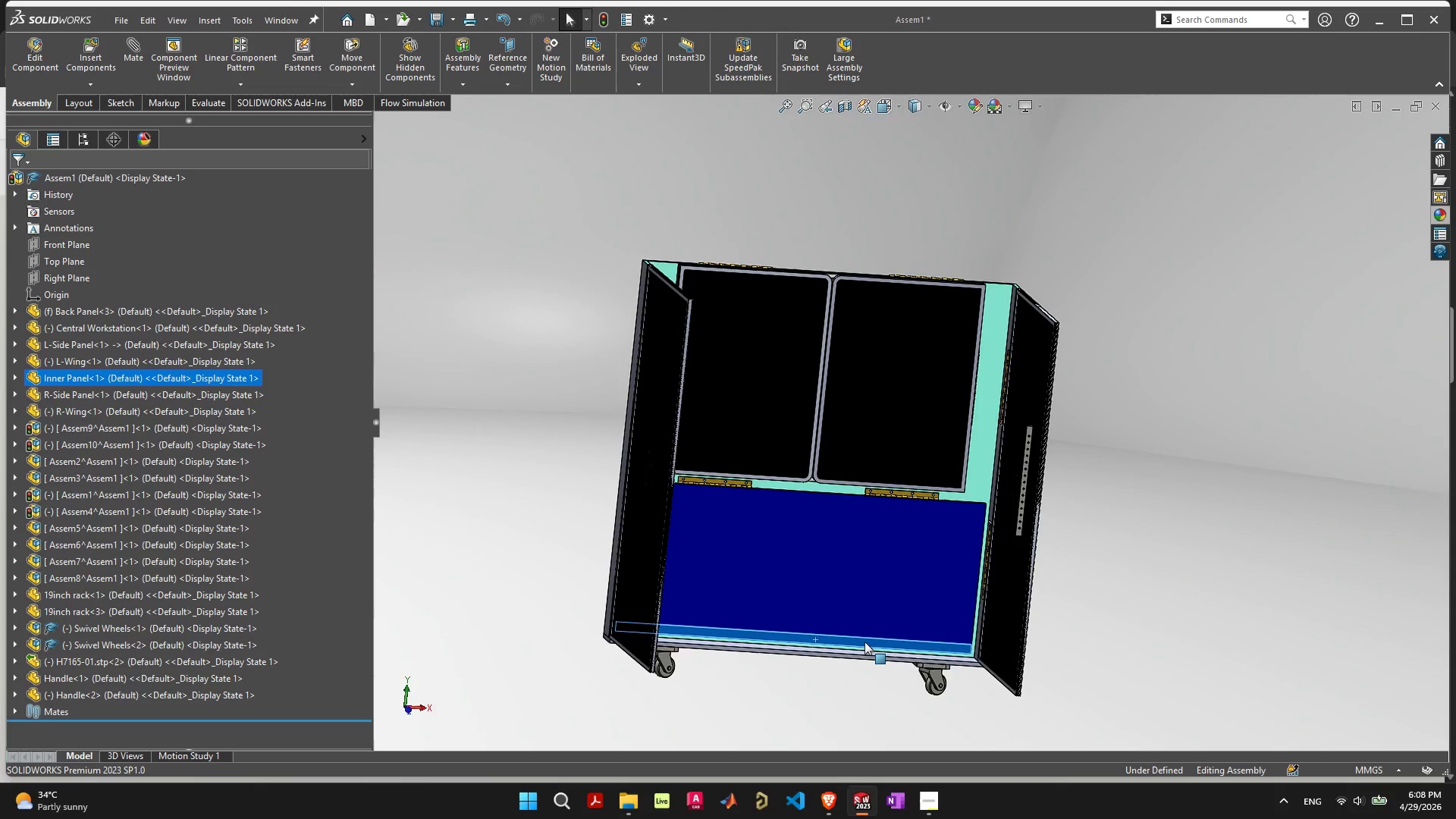 
left_click([864, 641])
 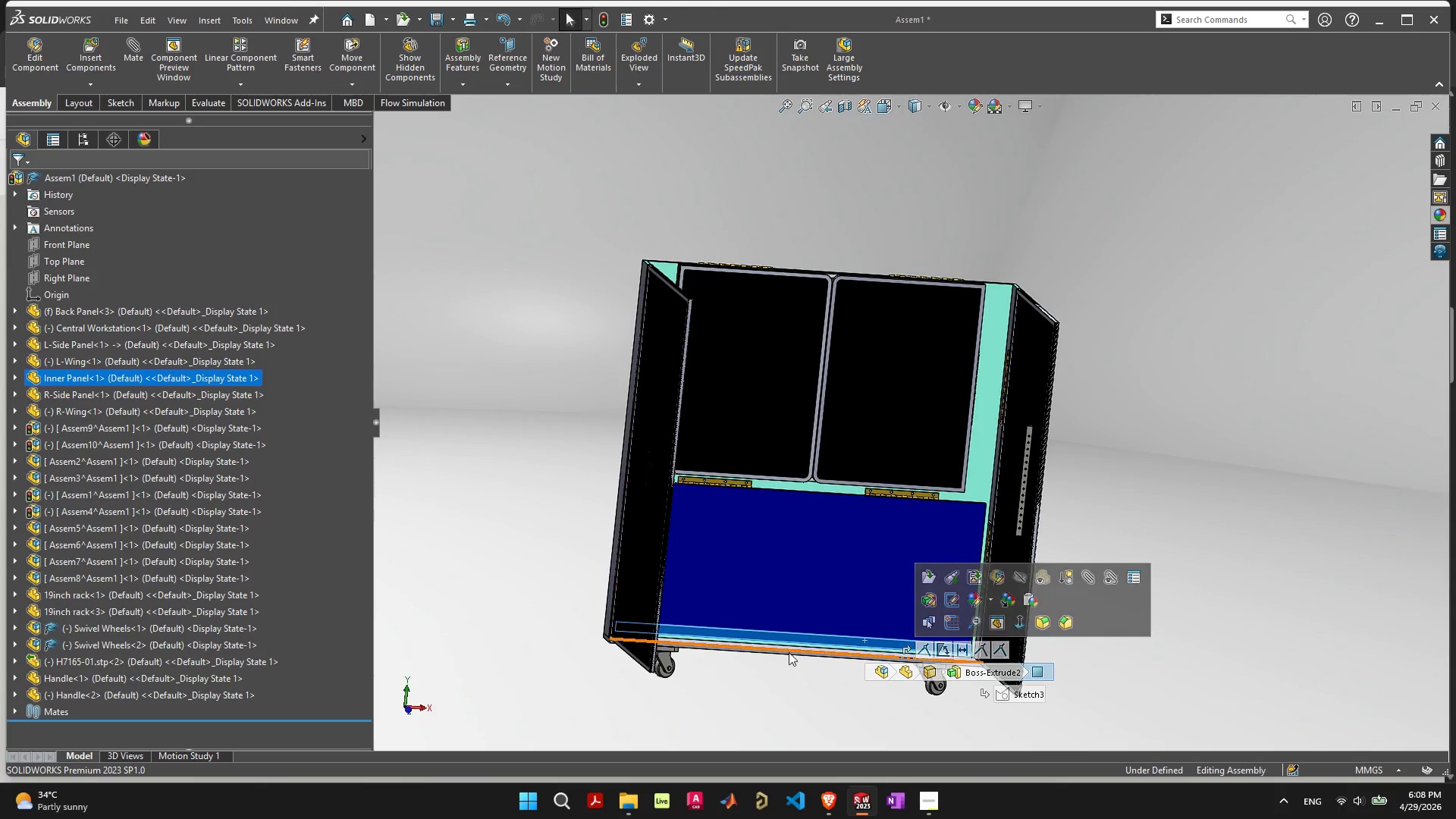 
wait(7.08)
 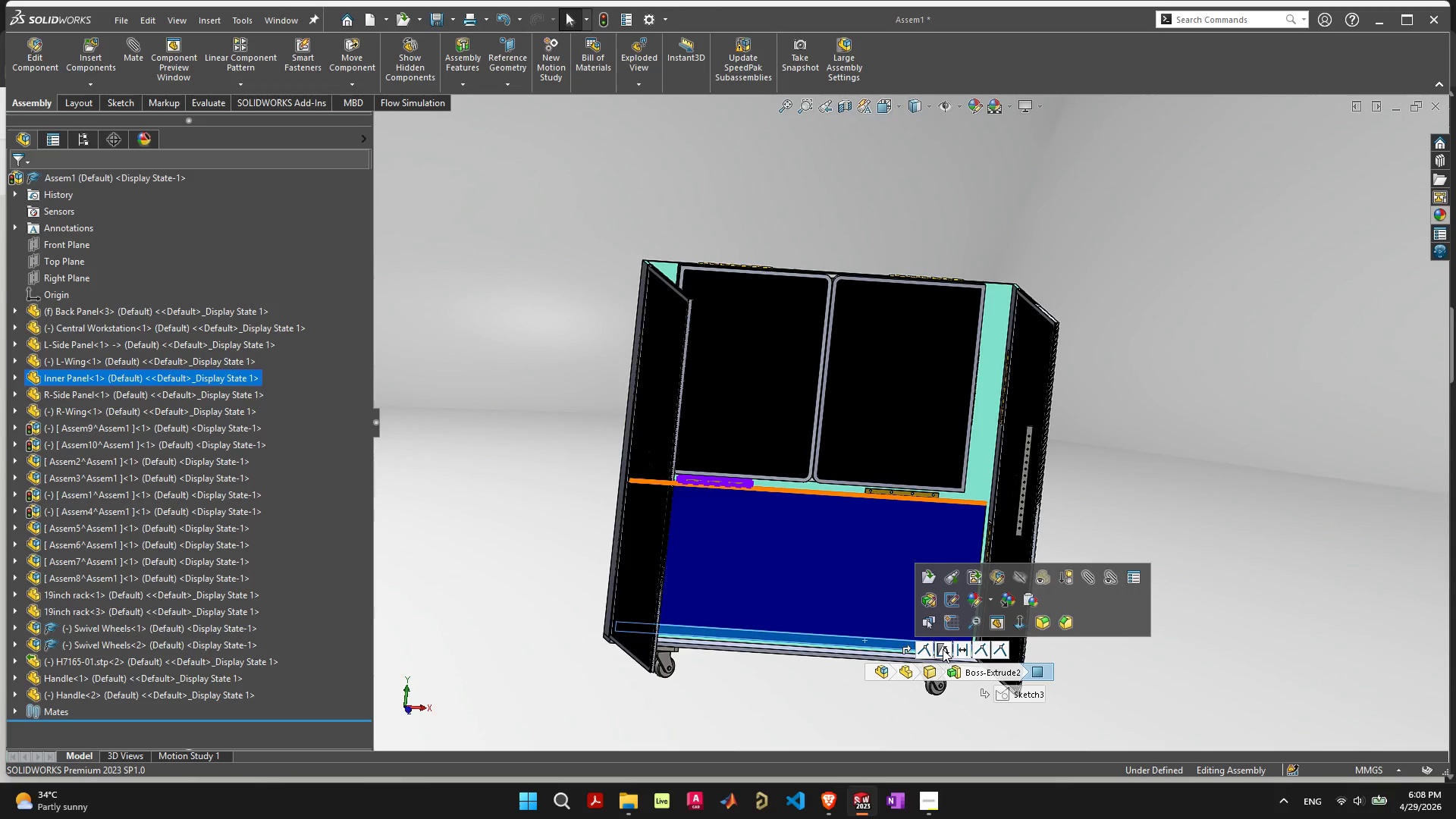 
right_click([700, 645])
 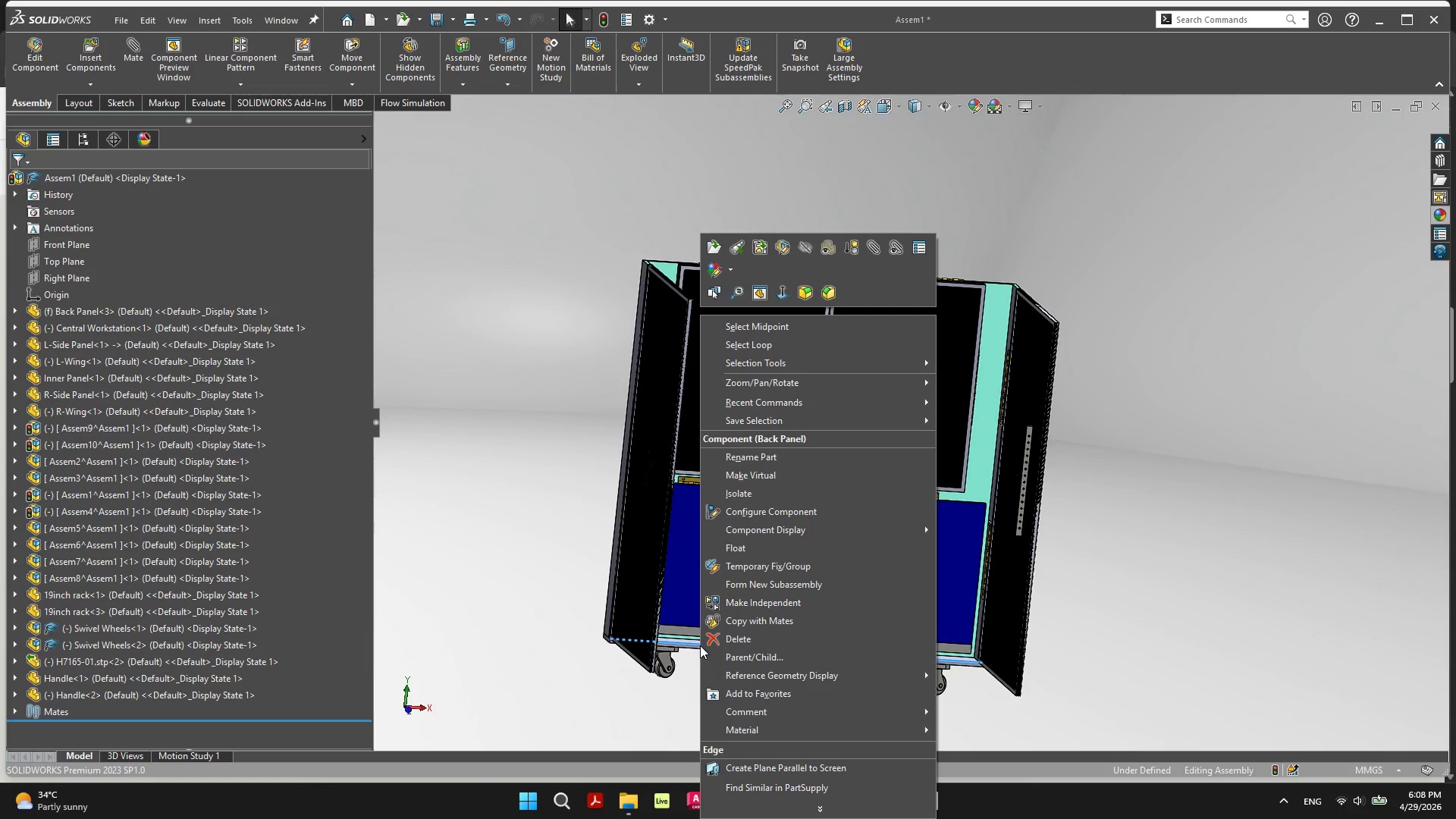 
mouse_move([820, 683])
 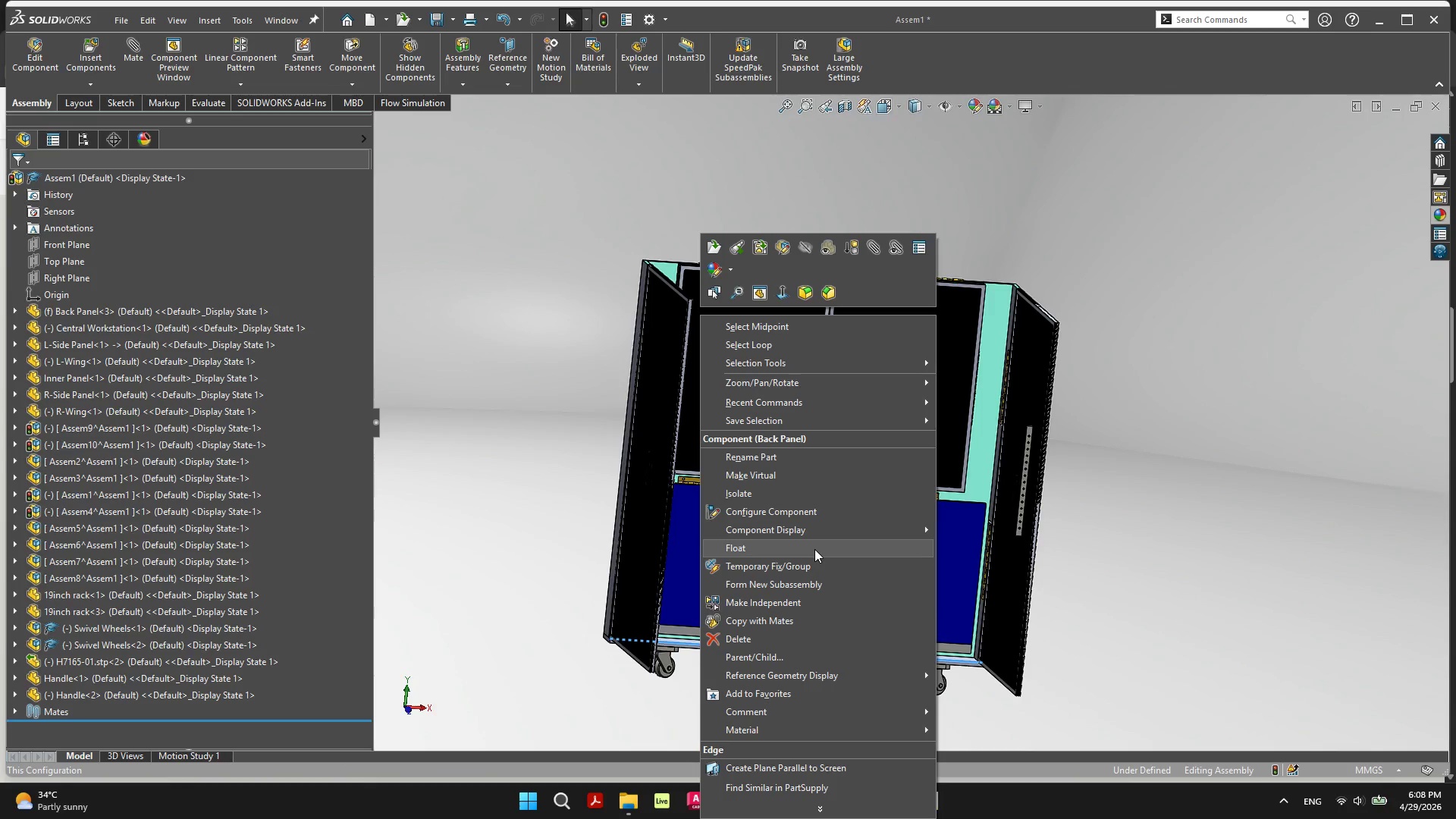 
wait(7.31)
 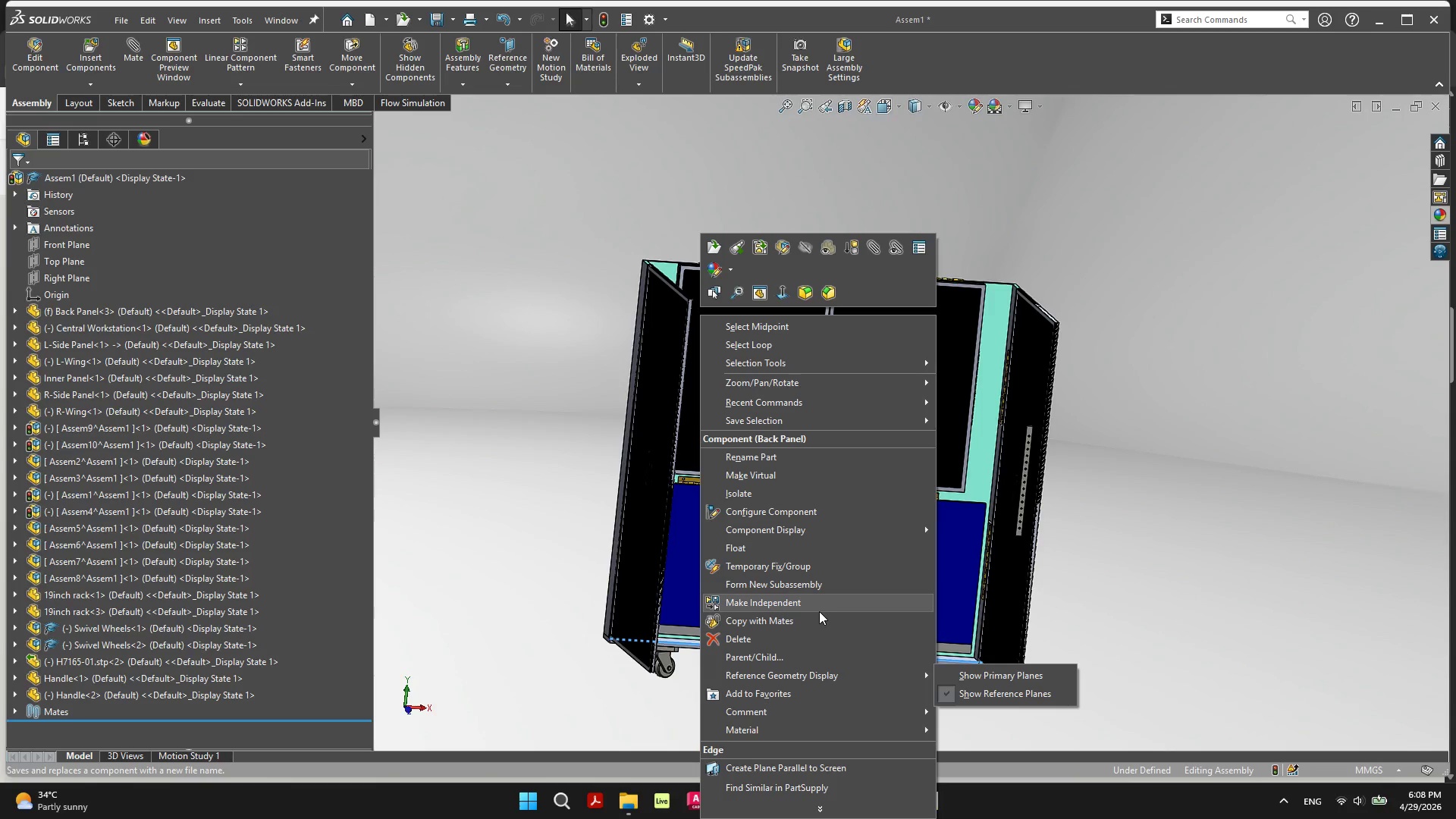 
left_click([814, 549])
 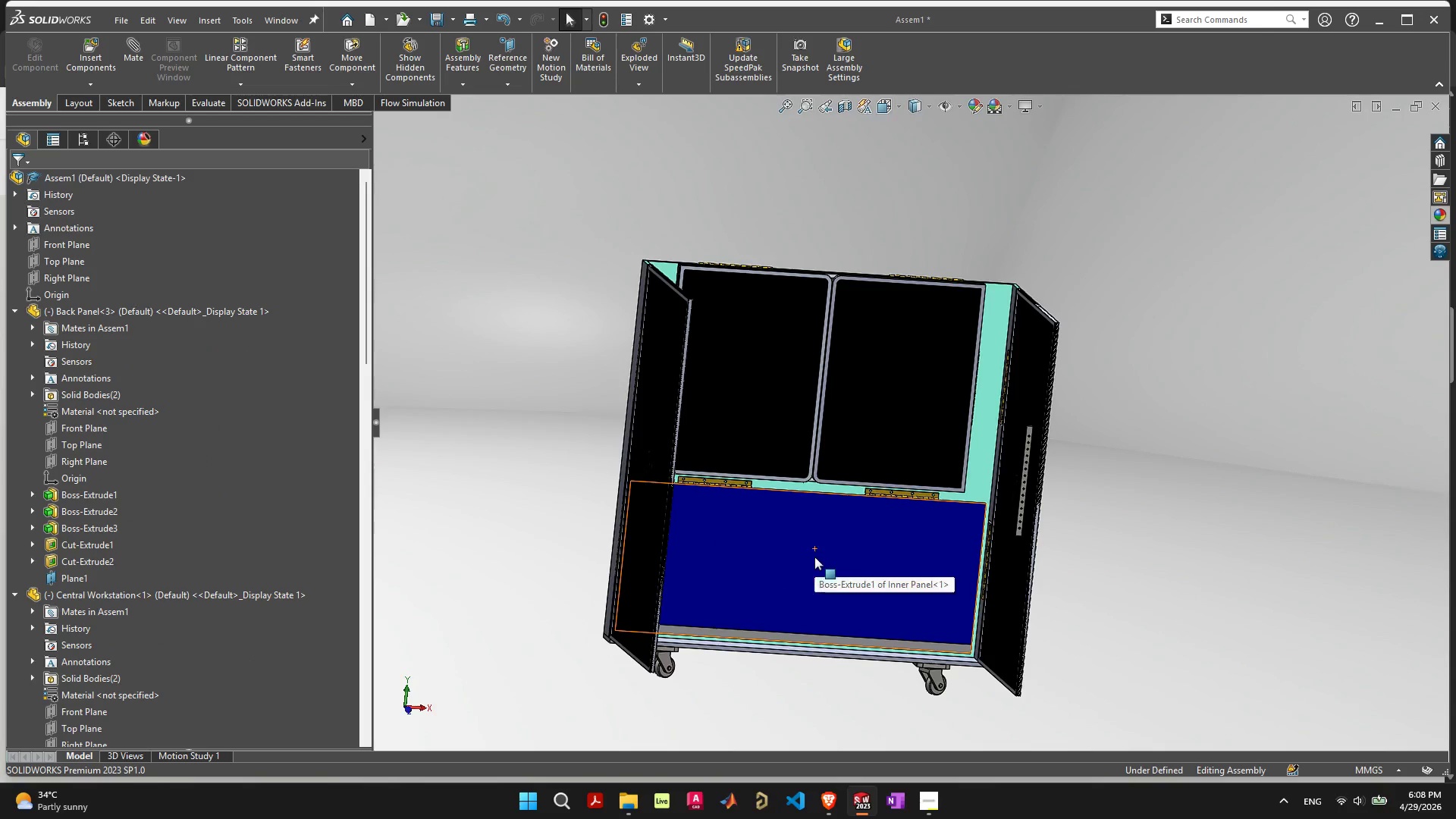 
left_click_drag(start_coordinate=[814, 576], to_coordinate=[755, 542])
 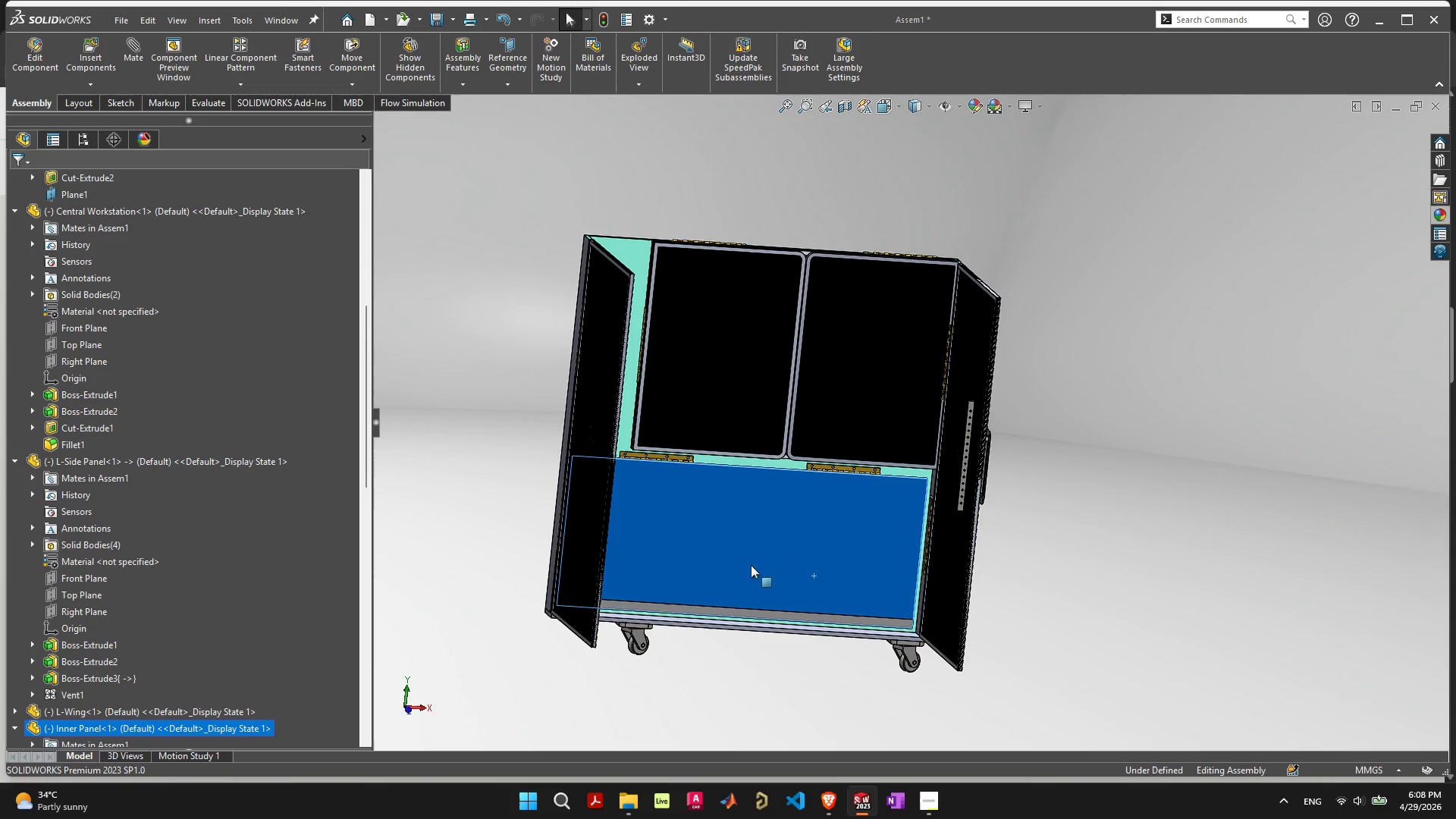 
key(Control+Z)
 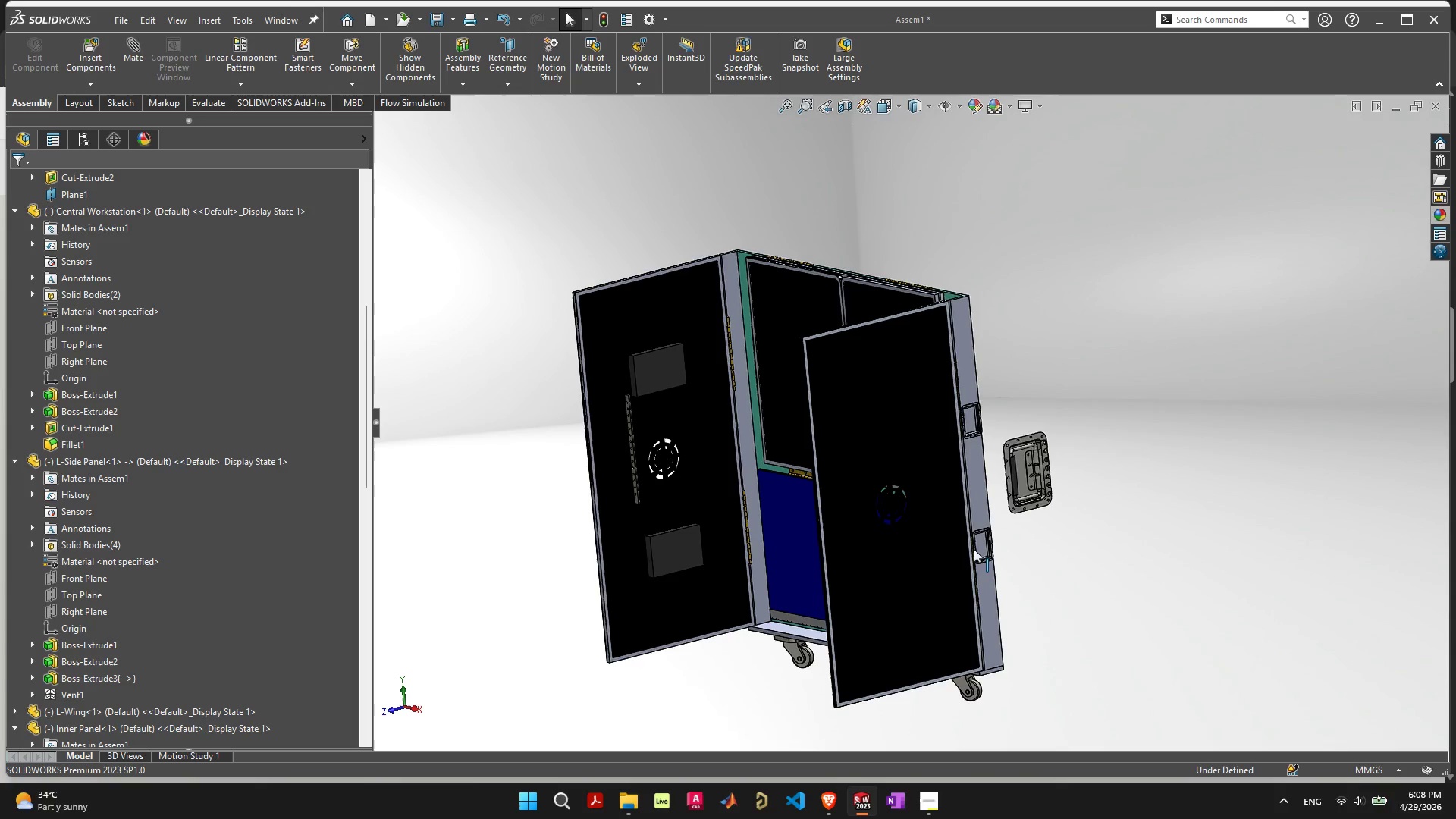 
left_click([1023, 475])
 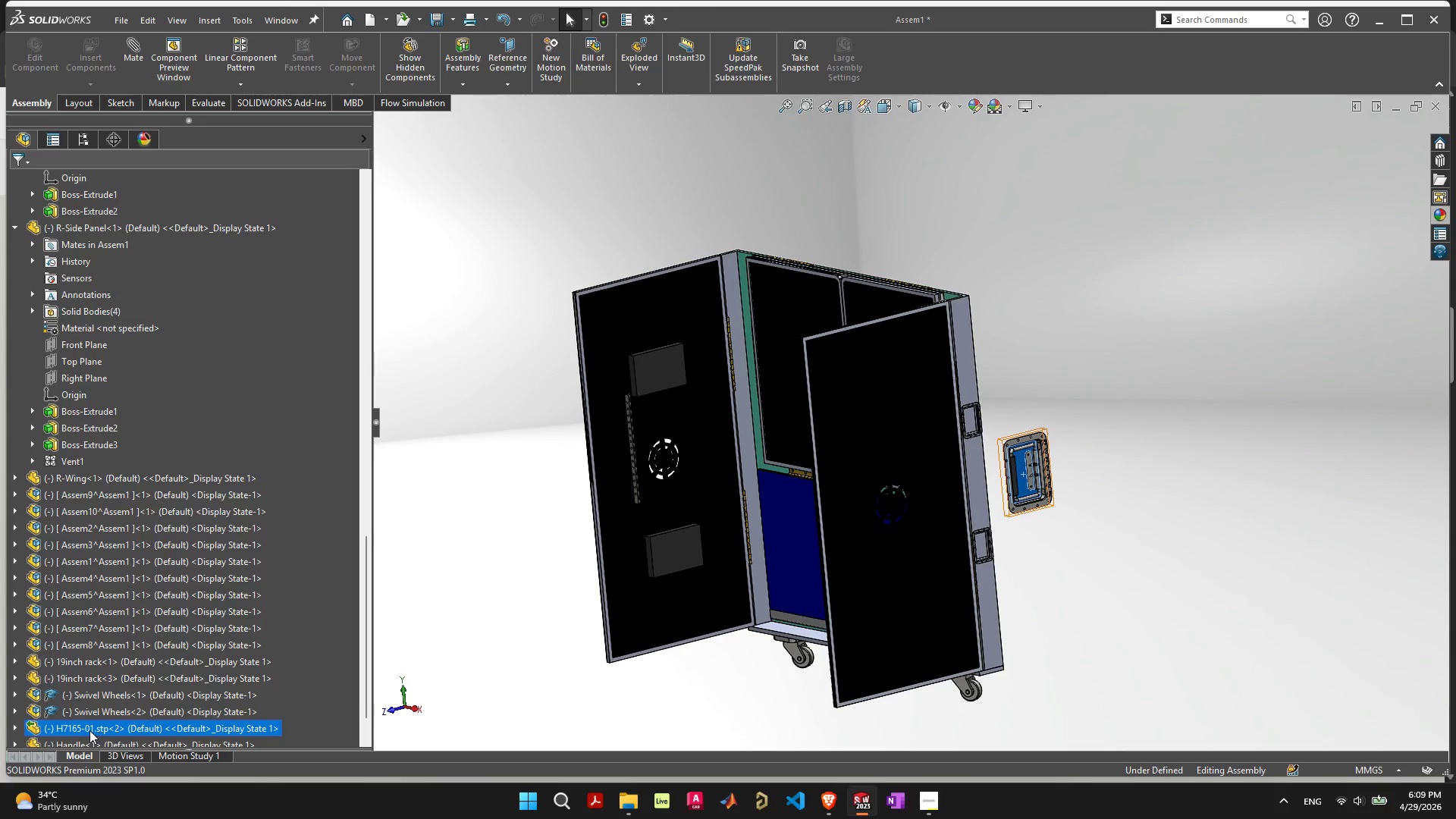 
right_click([90, 728])
 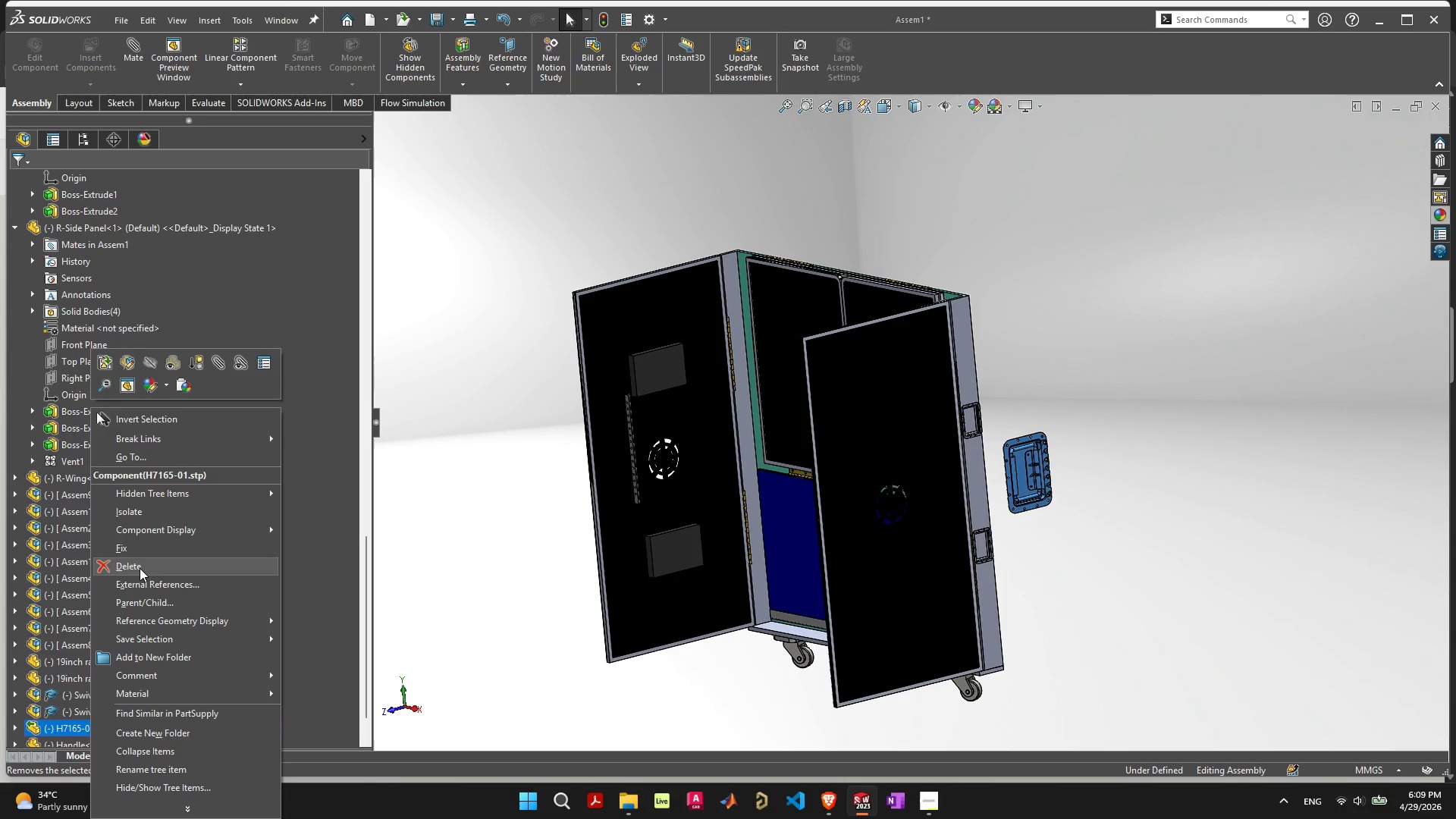 
left_click([143, 560])
 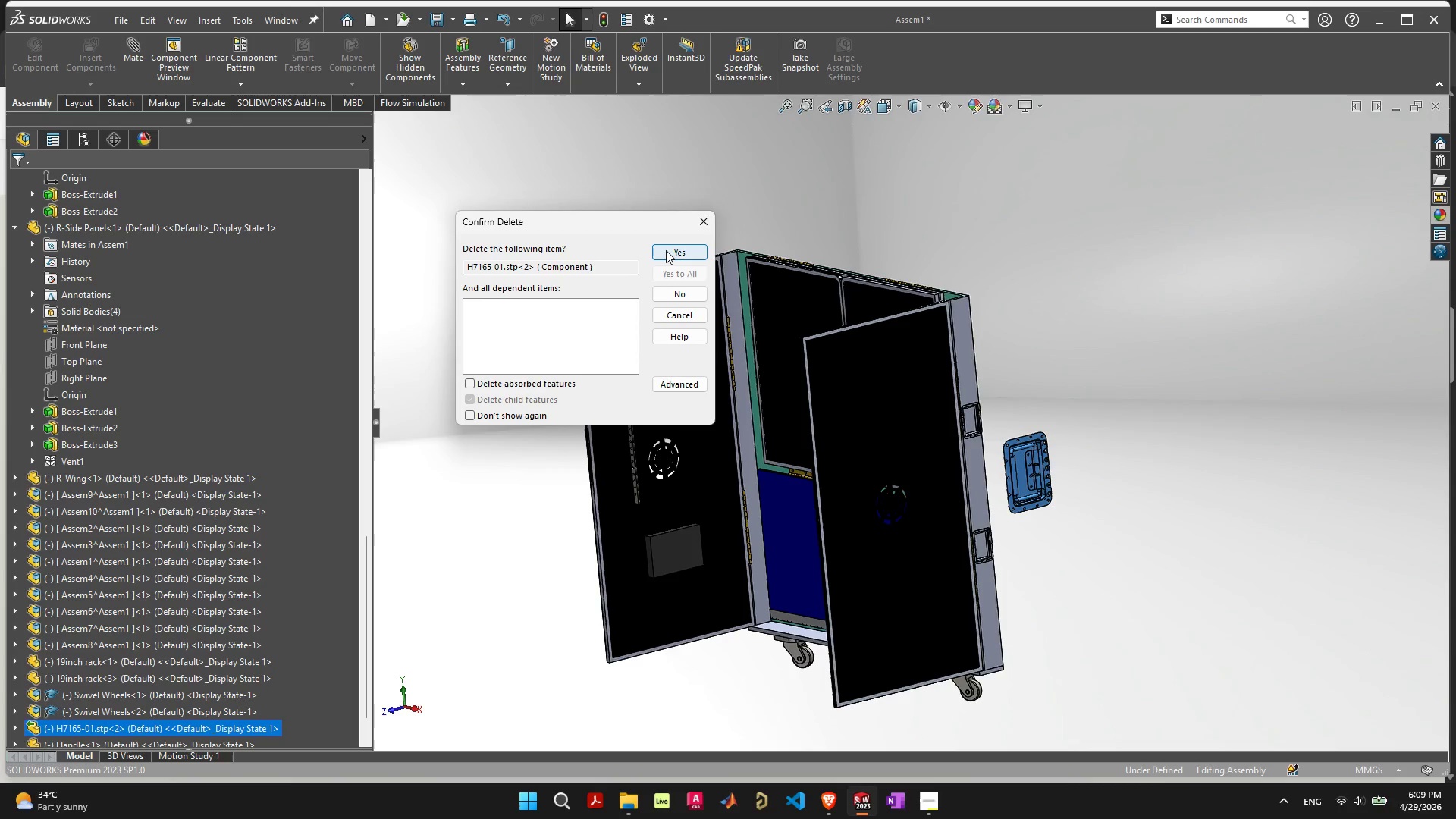 
left_click([537, 389])
 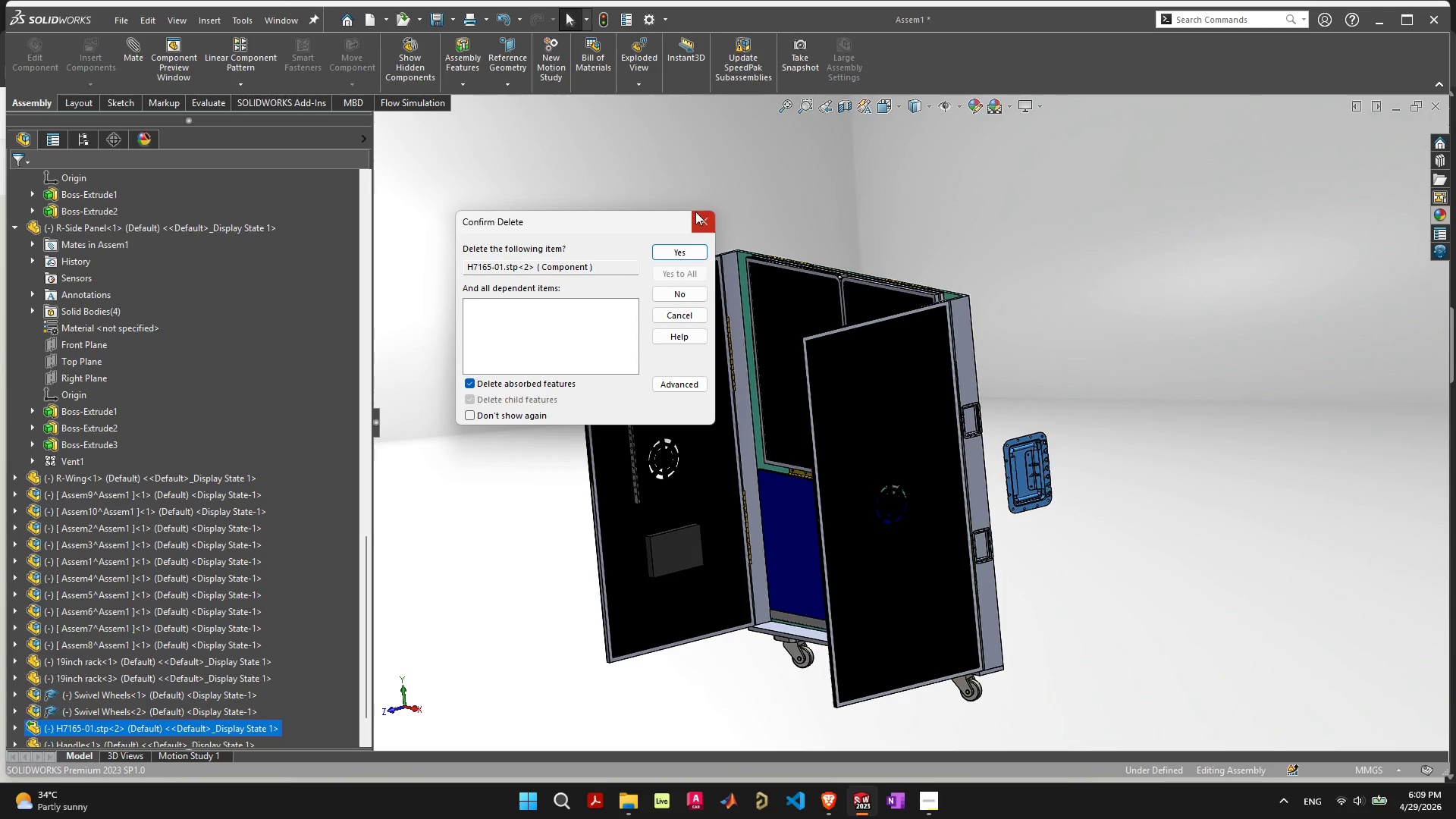 
left_click([684, 254])
 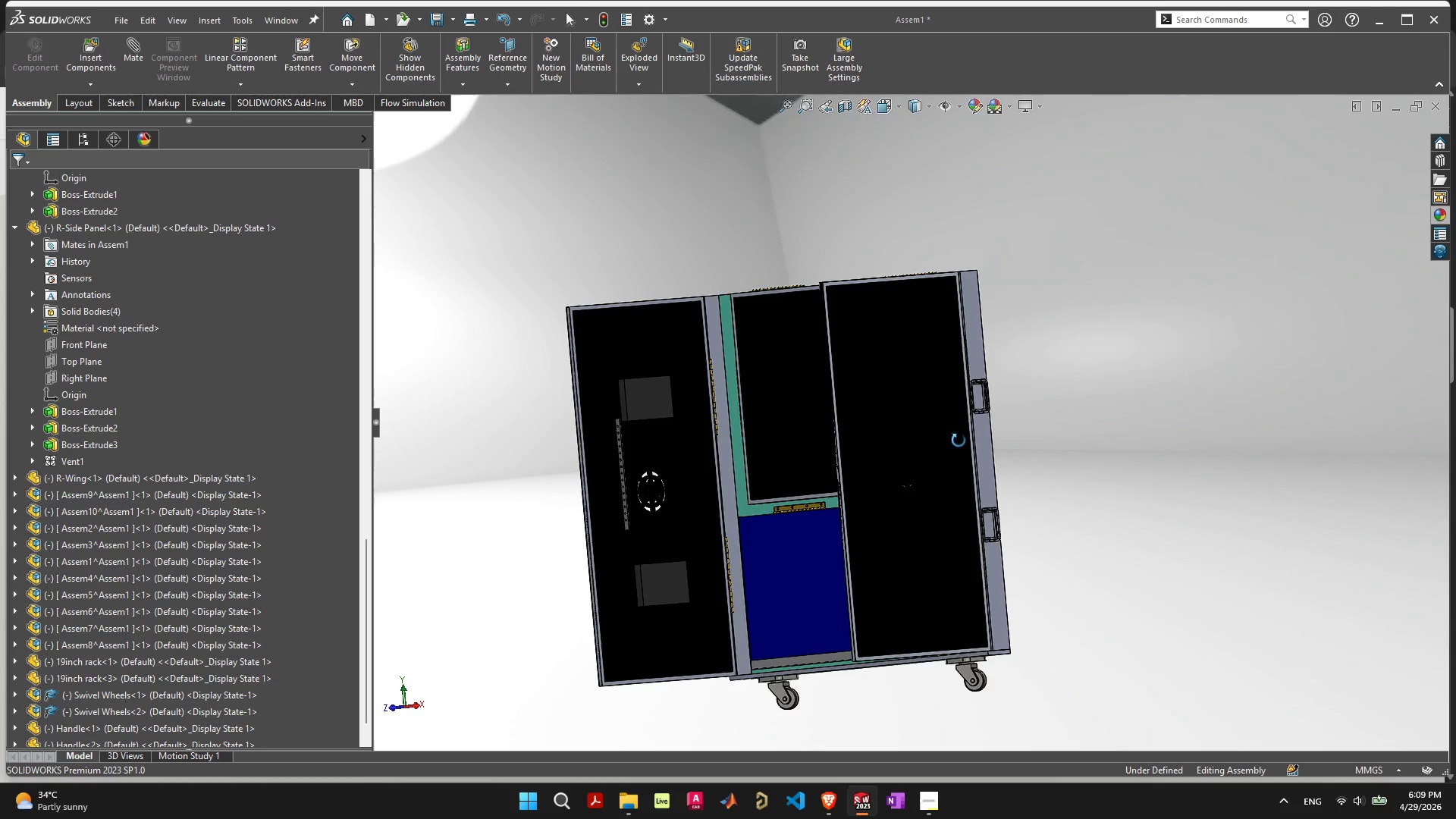 
left_click_drag(start_coordinate=[865, 502], to_coordinate=[883, 424])
 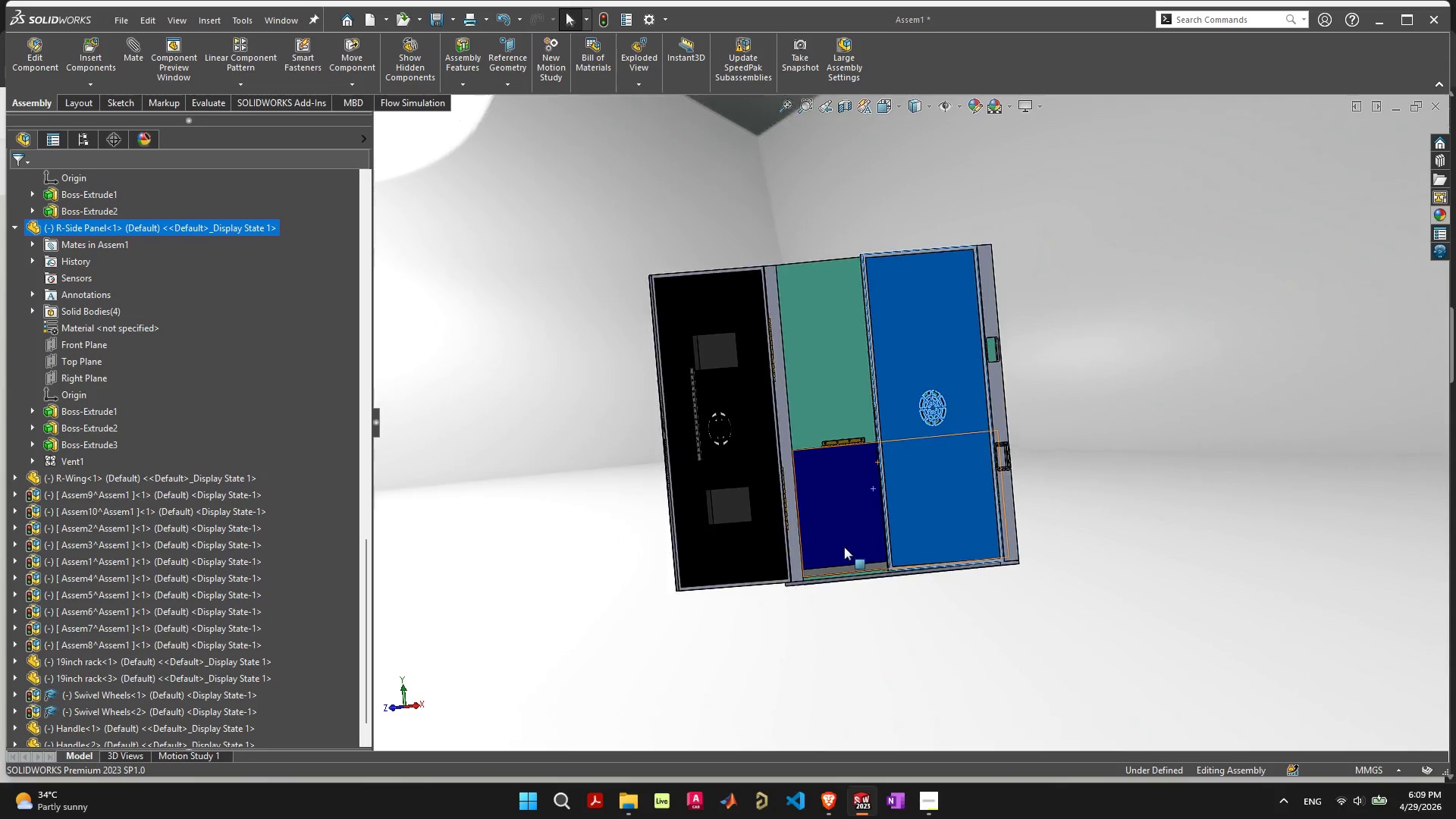 
scroll: coordinate [844, 548], scroll_direction: down, amount: 1.0
 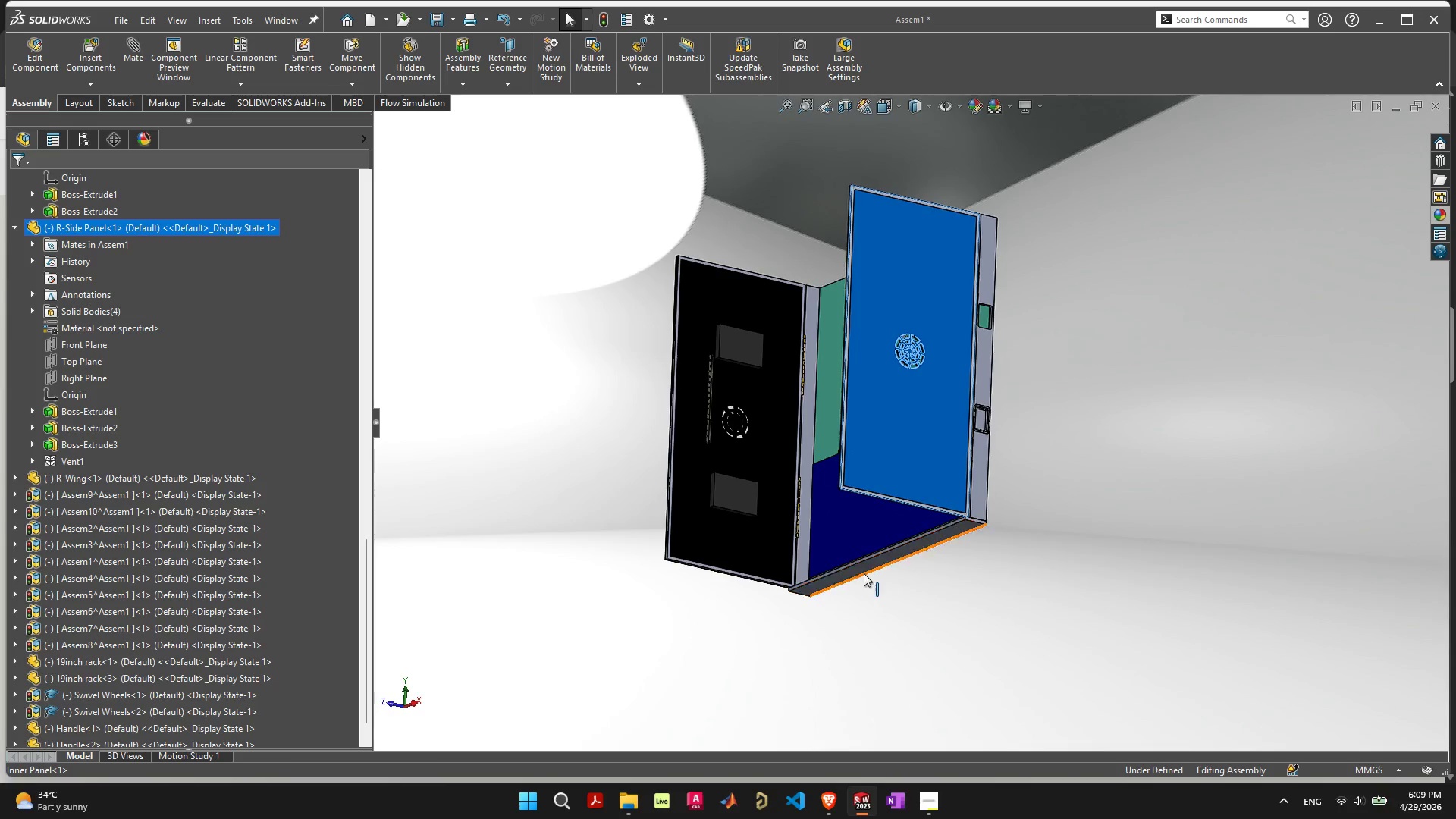 
right_click([864, 567])
 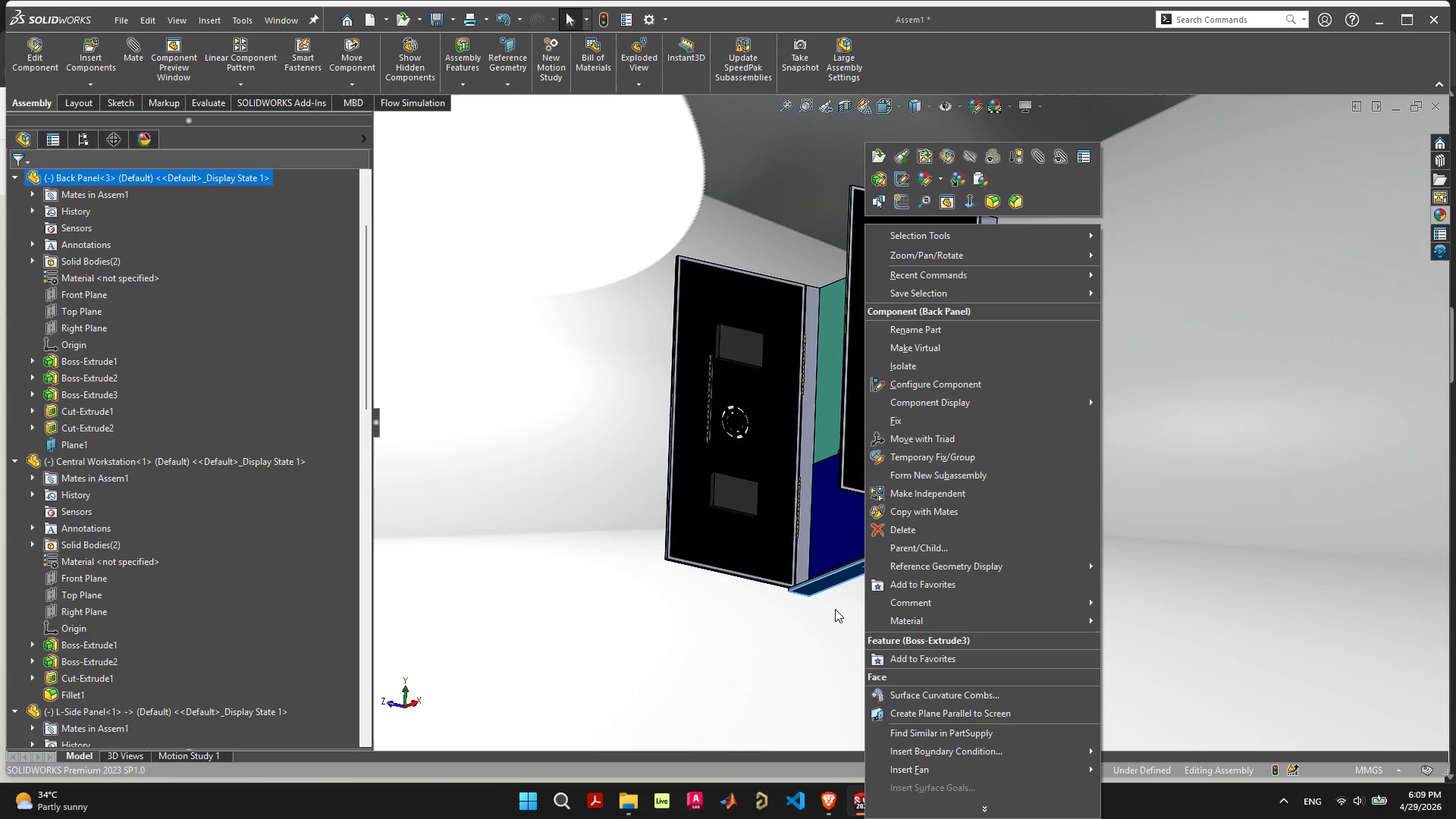 
left_click([811, 656])
 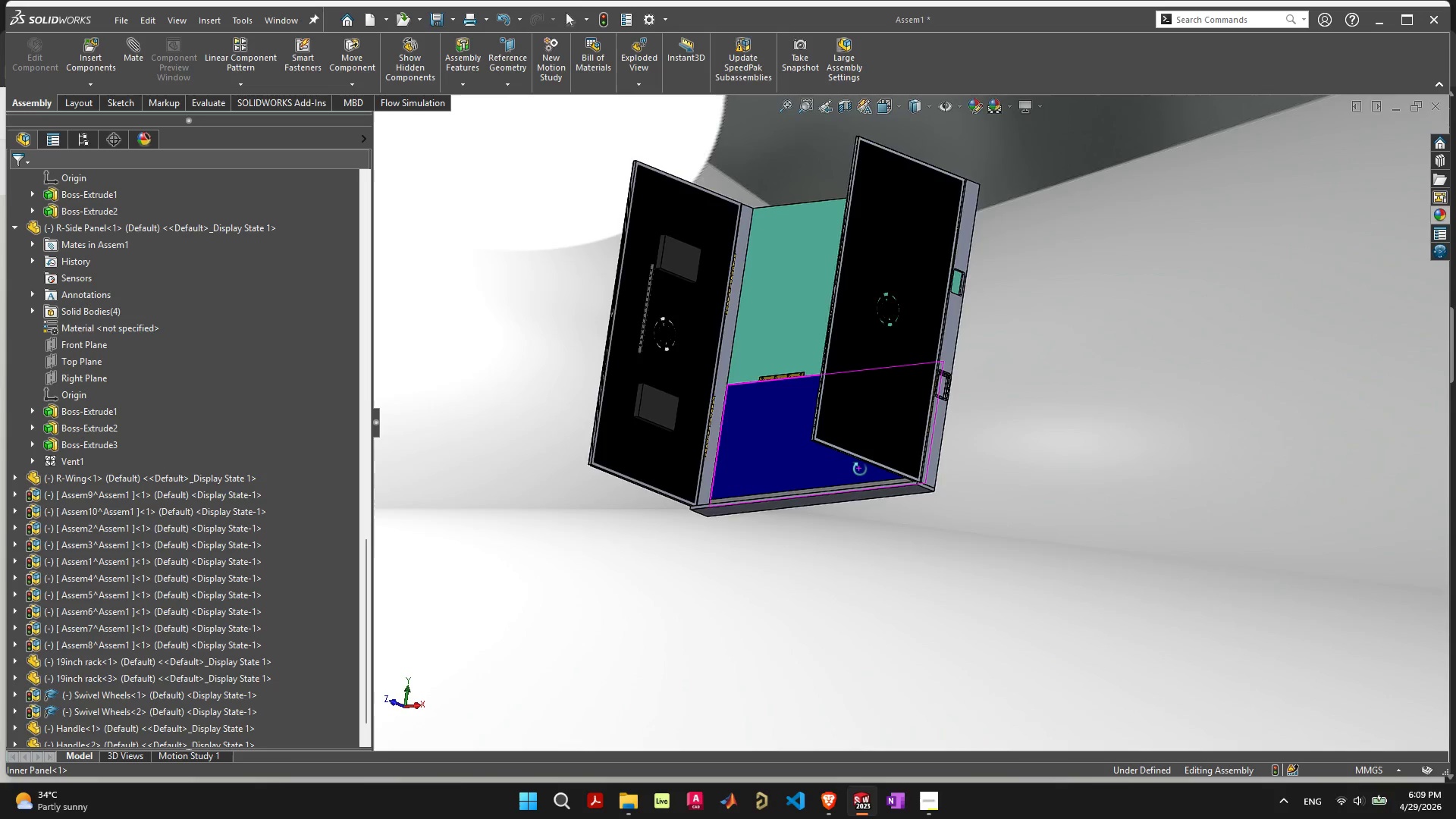 
wait(5.02)
 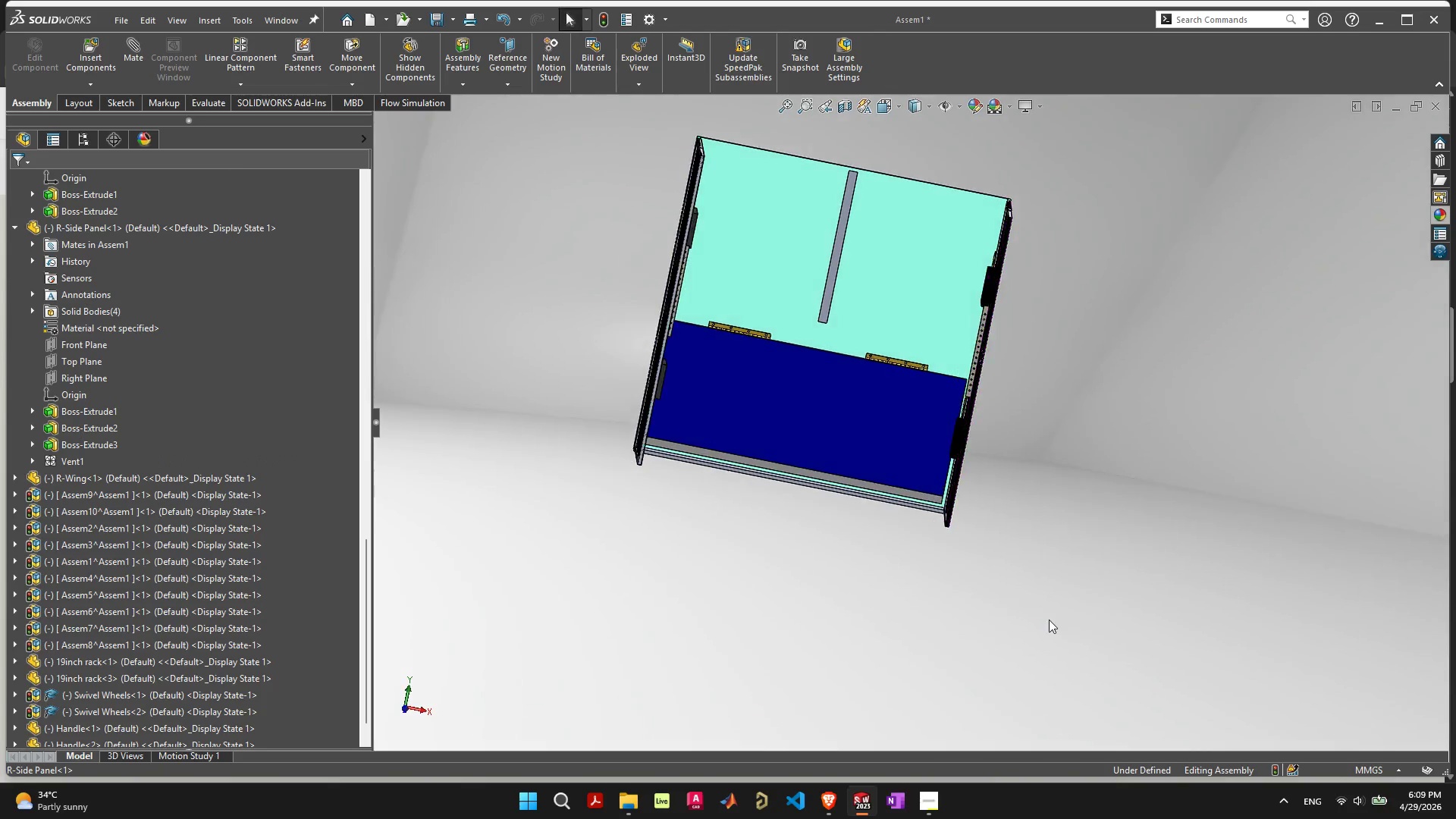 
left_click([887, 488])
 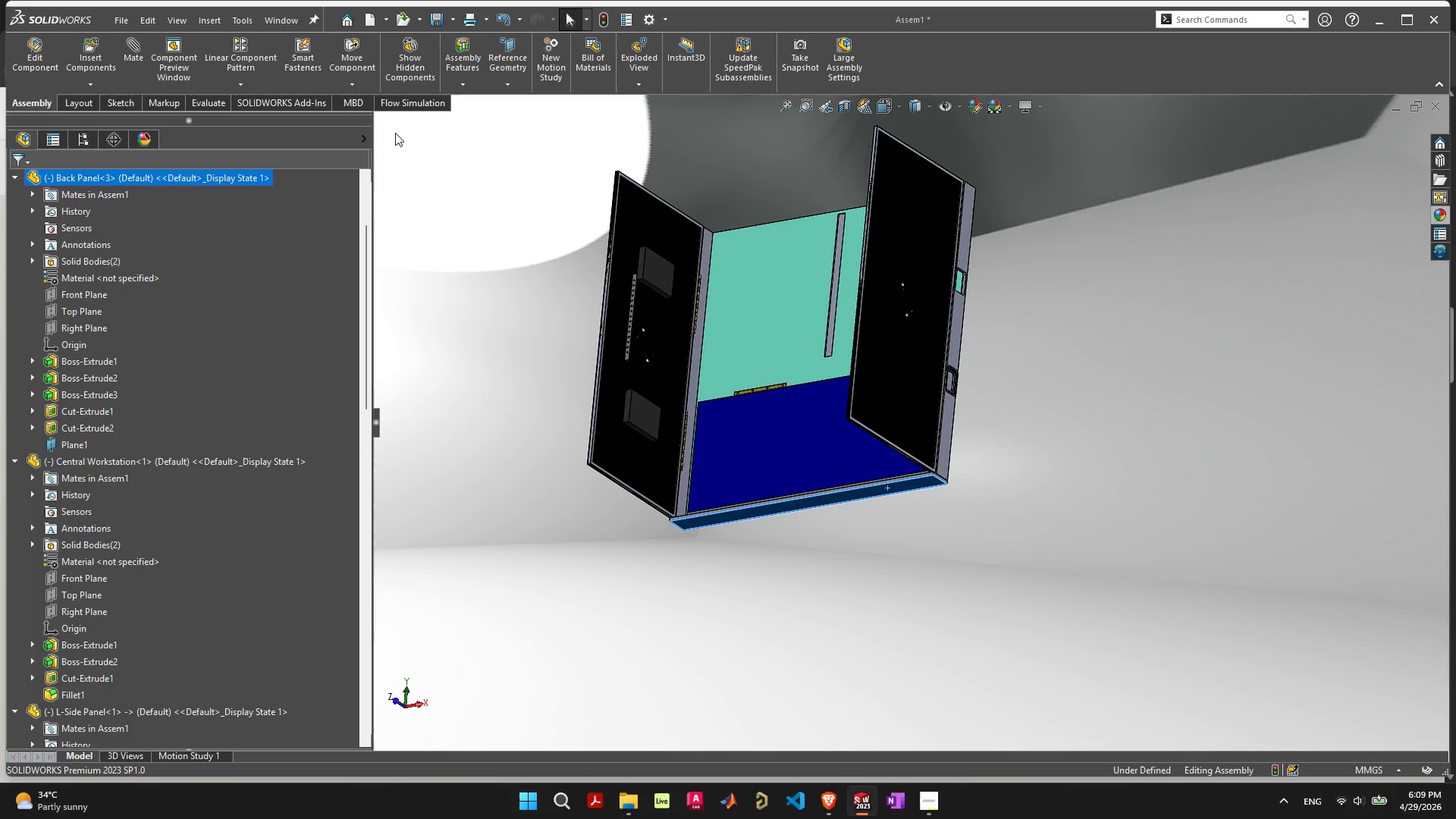 
scroll: coordinate [143, 250], scroll_direction: up, amount: 10.0
 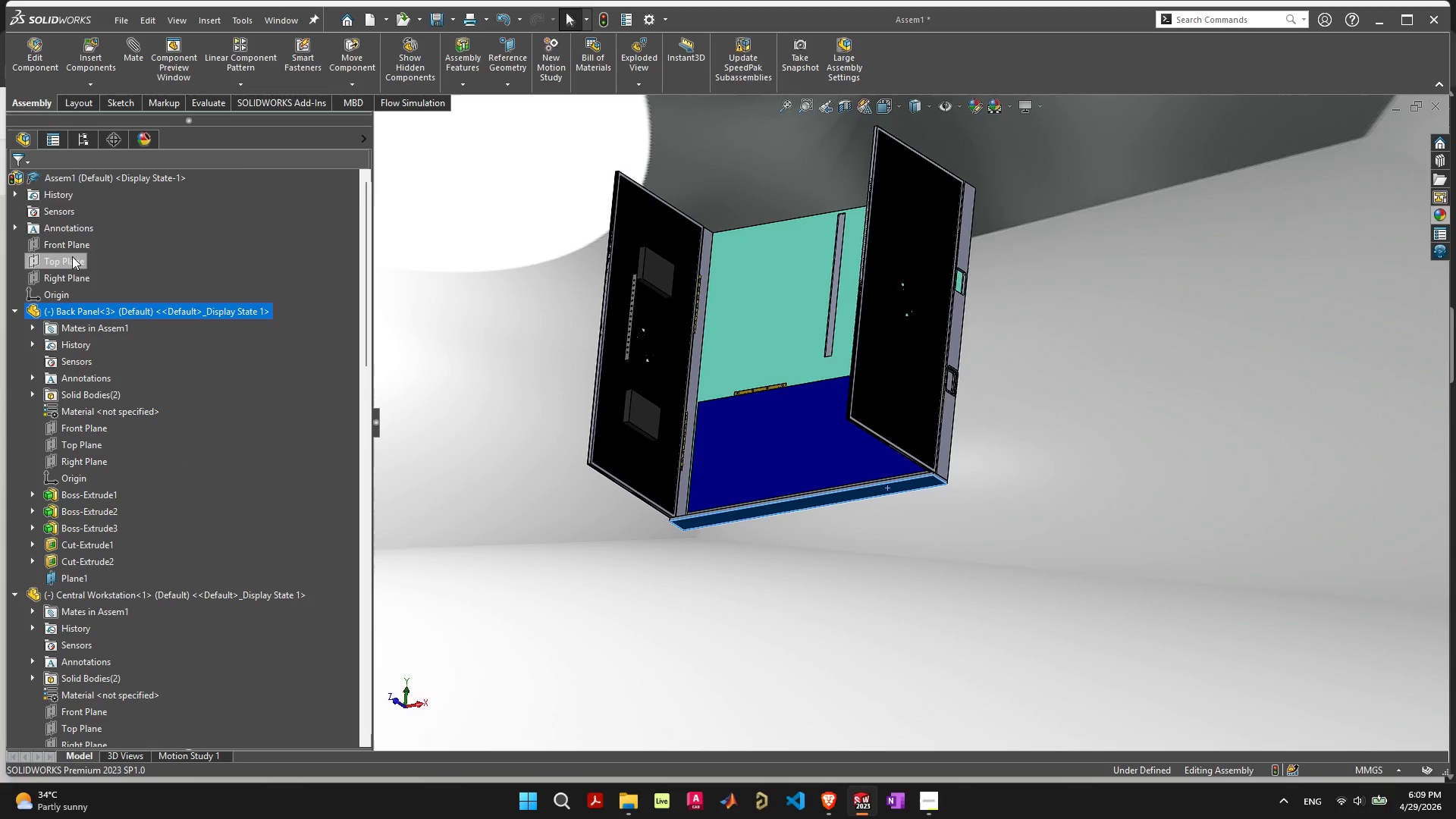 
left_click([156, 243])
 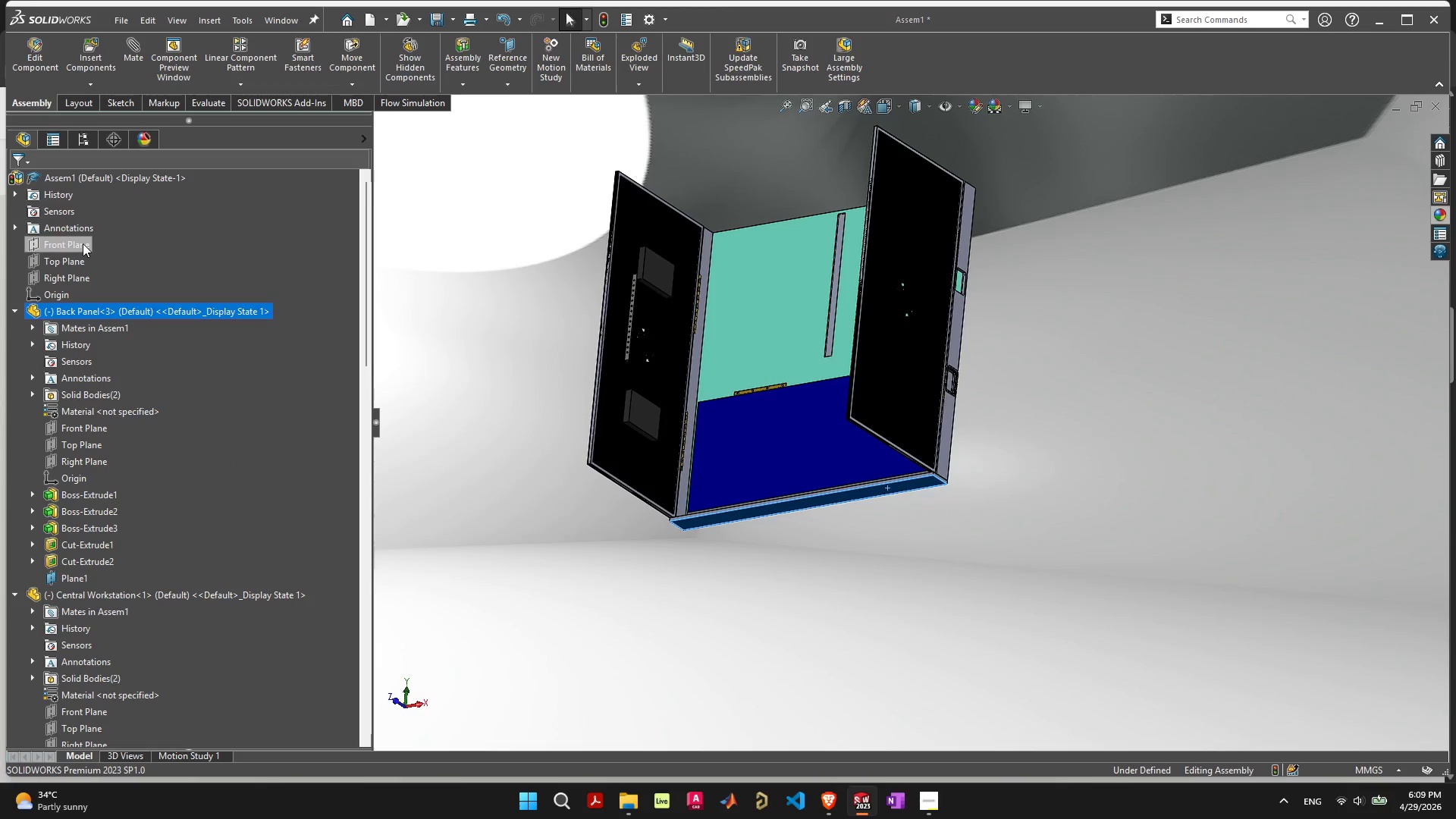 
left_click([83, 243])
 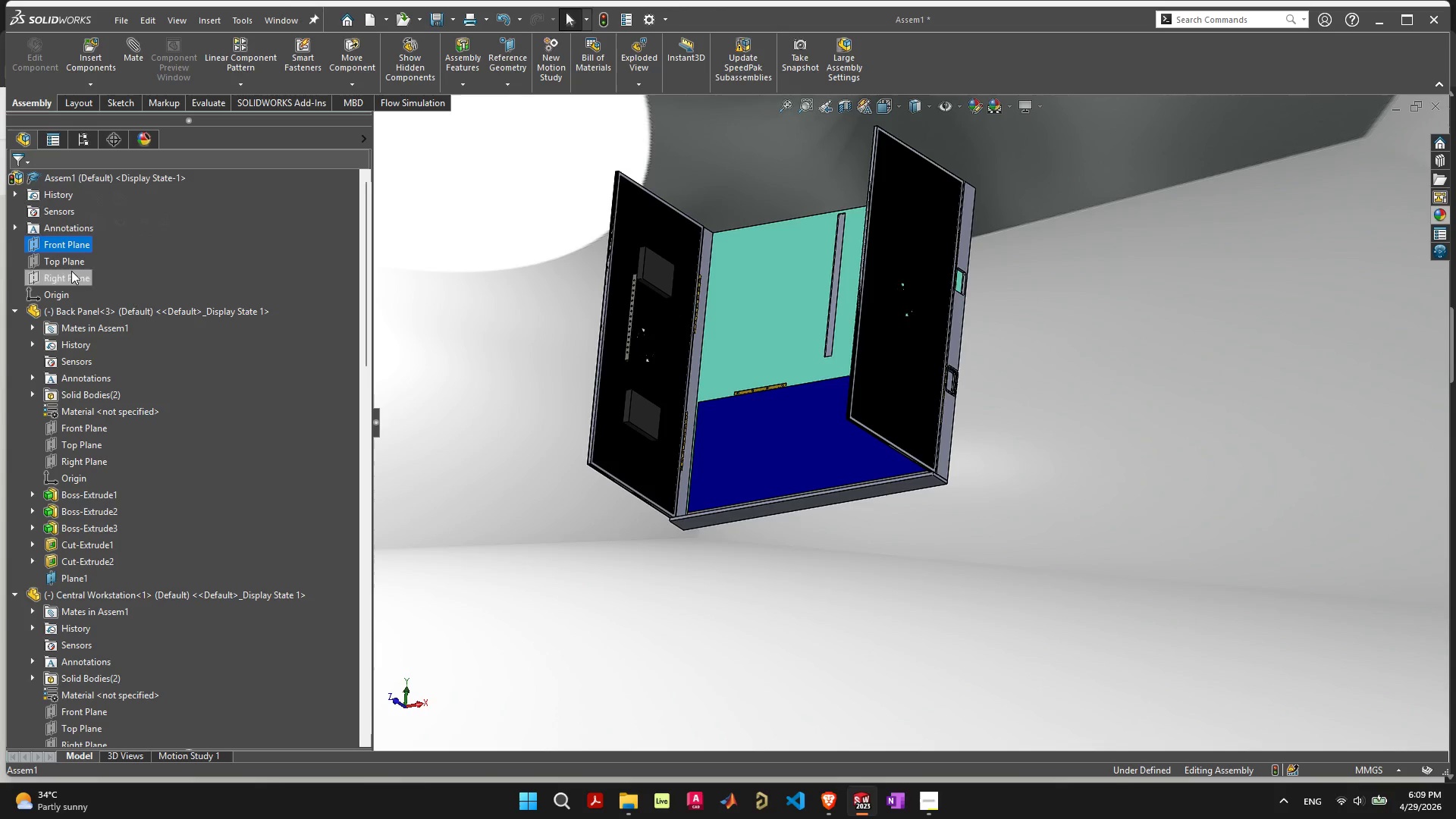 
scroll: coordinate [629, 344], scroll_direction: down, amount: 6.0
 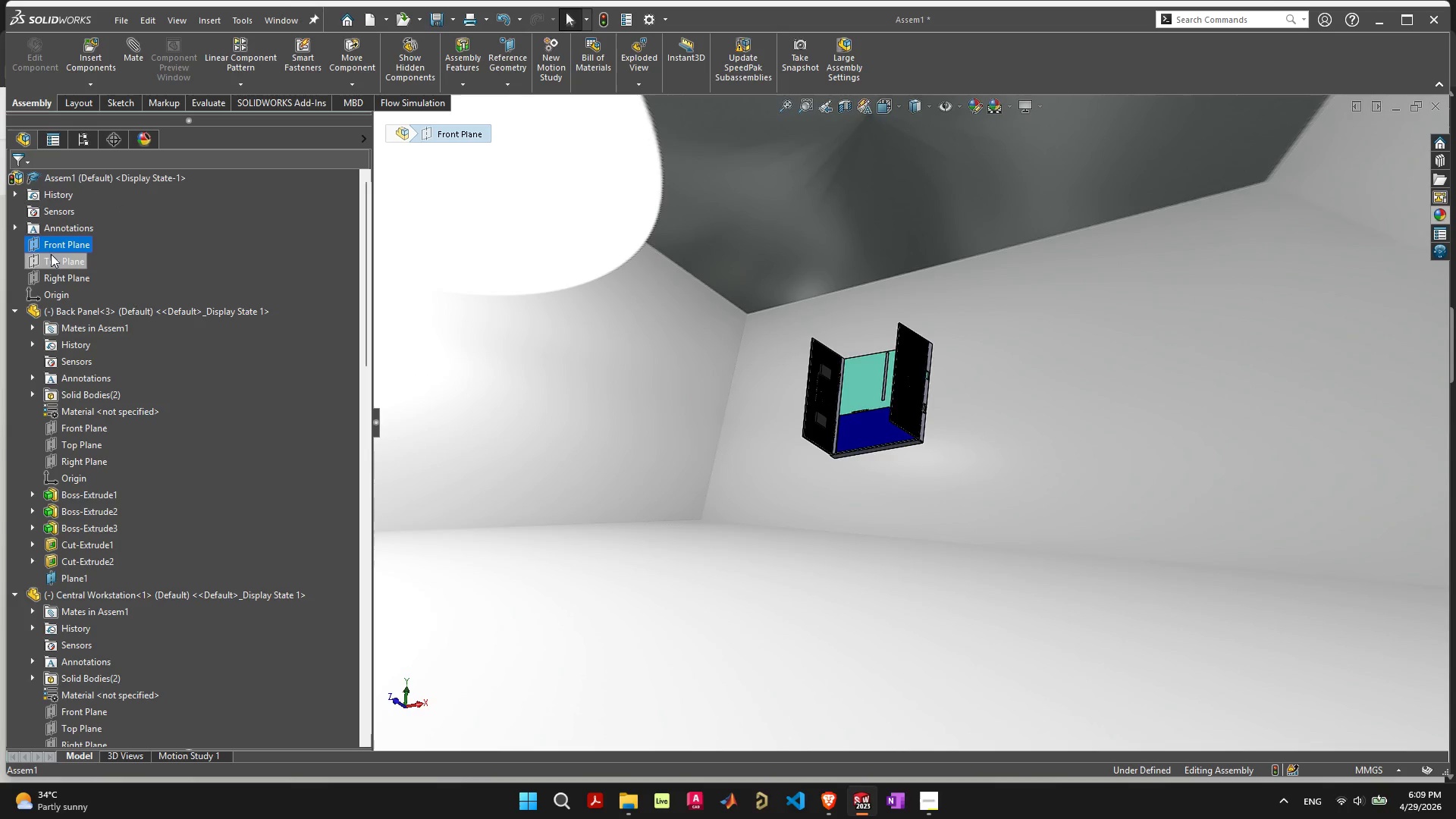 
left_click([51, 257])
 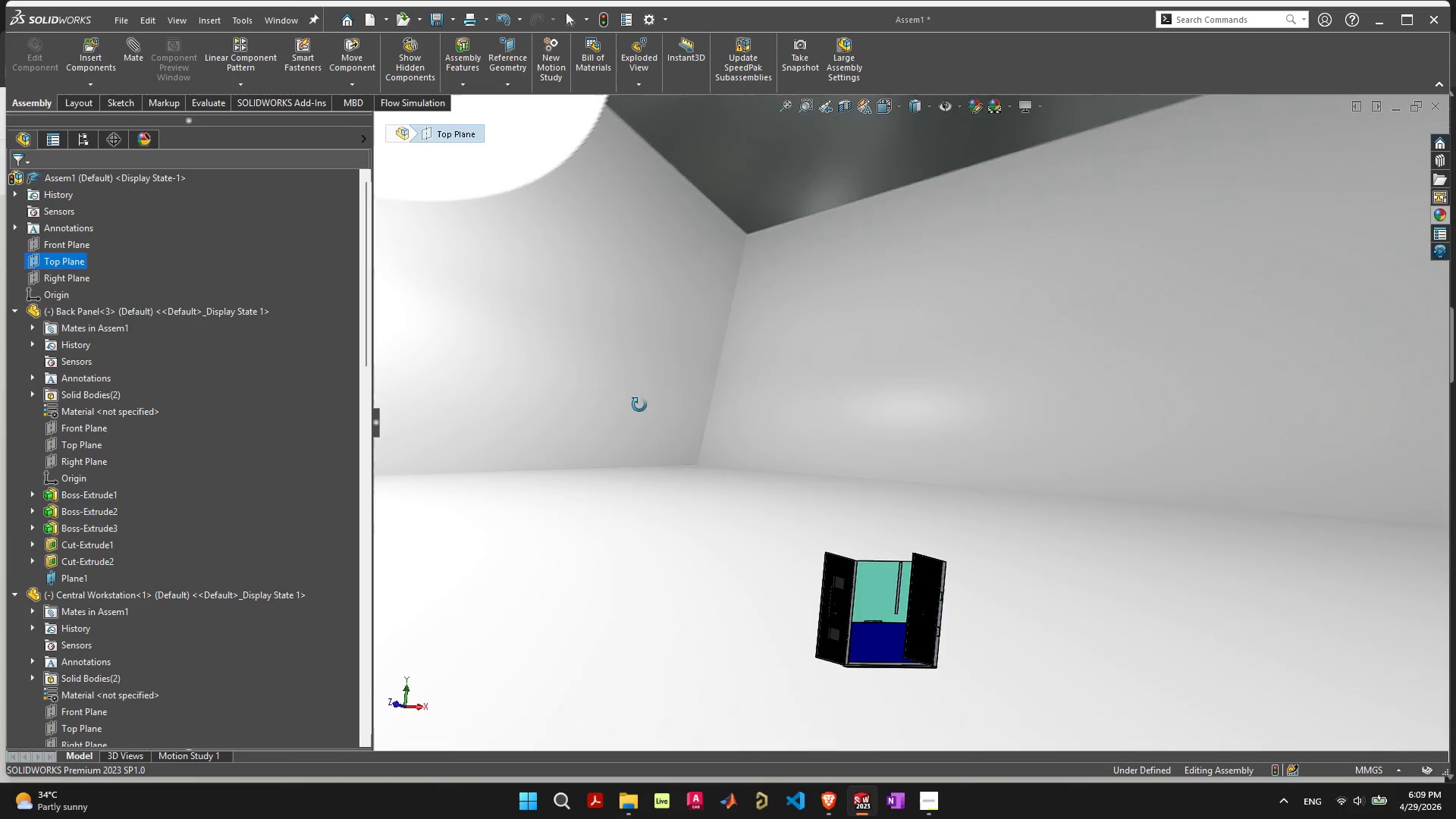 
scroll: coordinate [651, 430], scroll_direction: down, amount: 6.0
 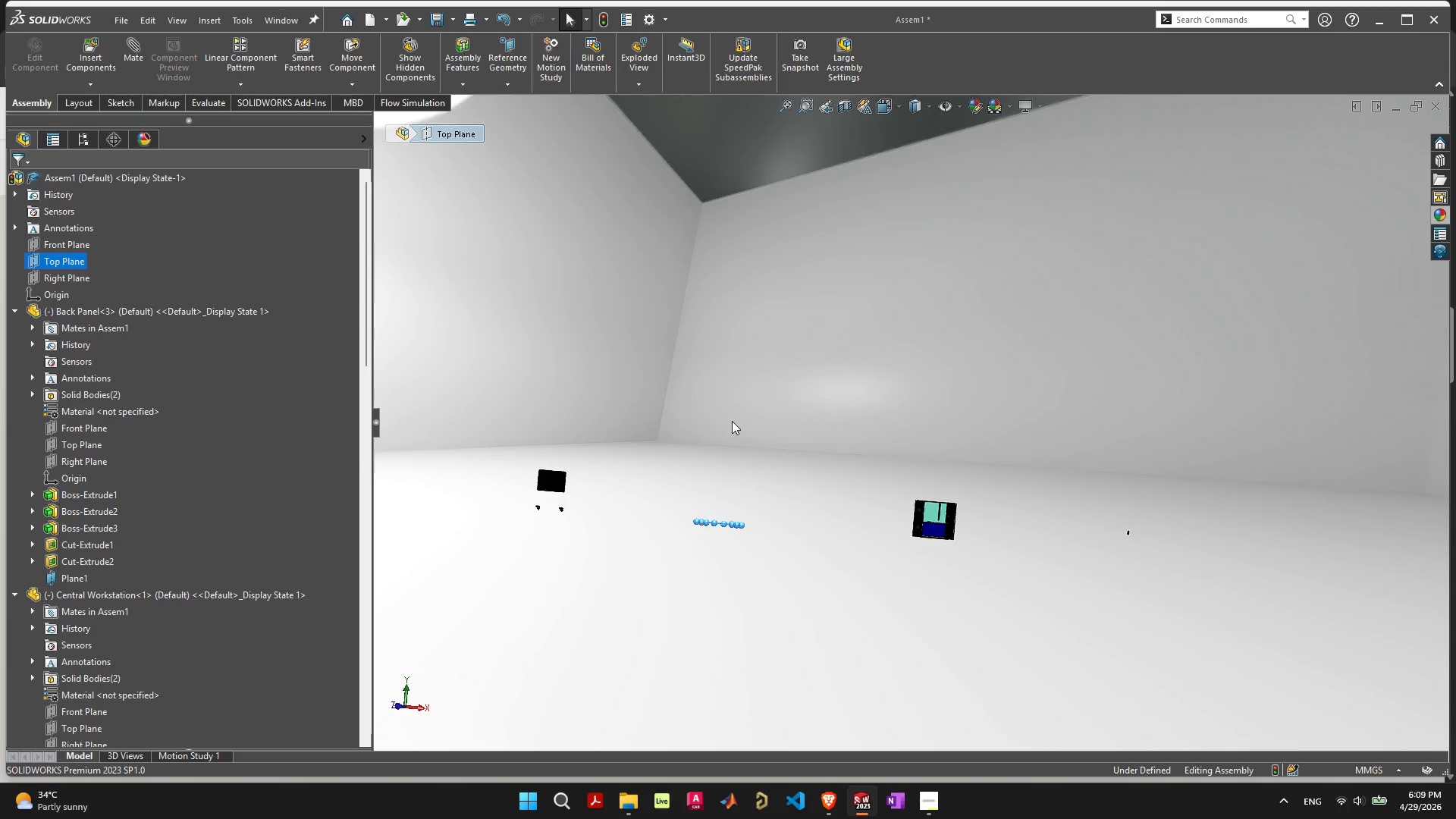 
scroll: coordinate [588, 476], scroll_direction: up, amount: 5.0
 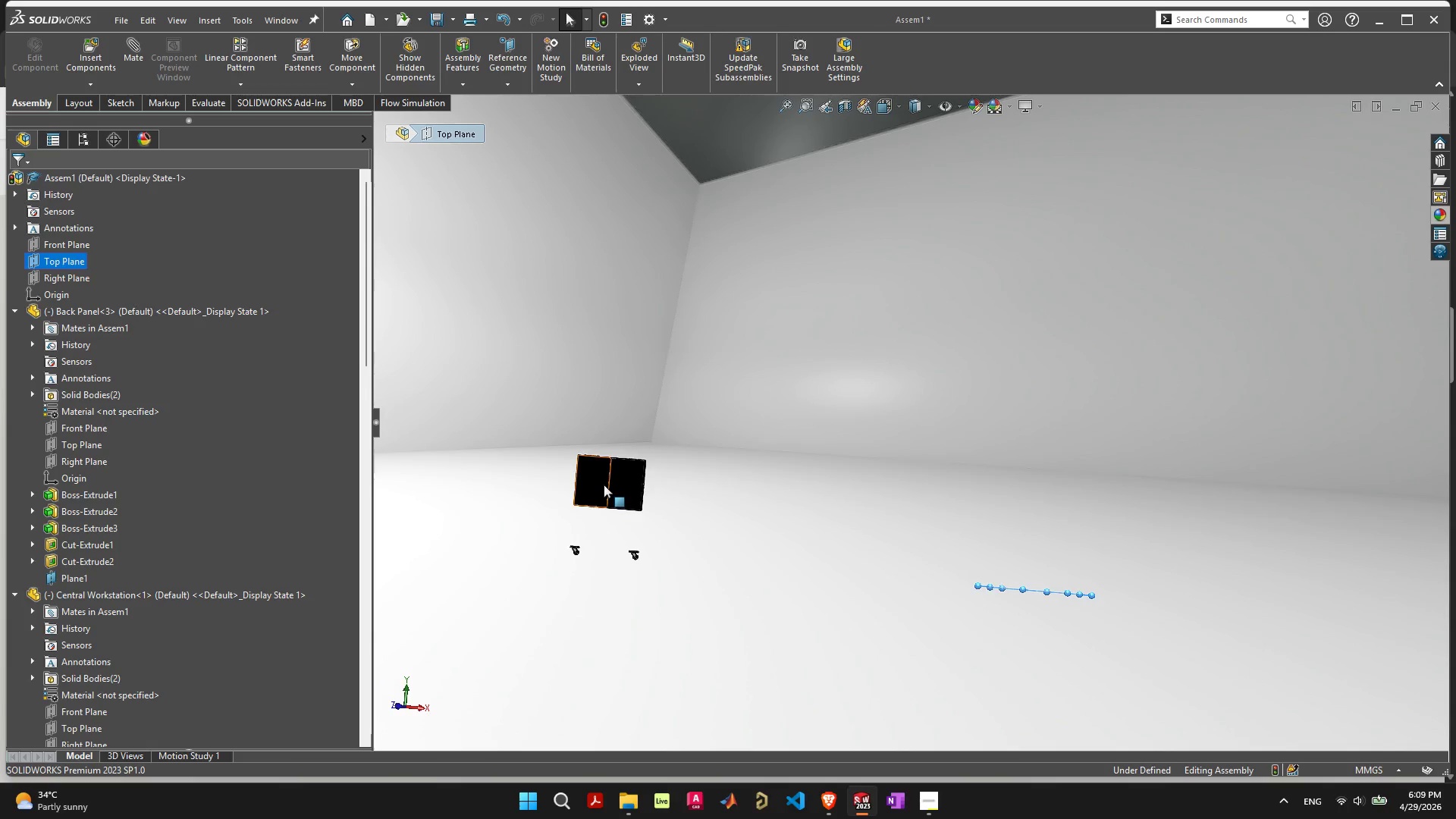 
scroll: coordinate [934, 498], scroll_direction: down, amount: 7.0
 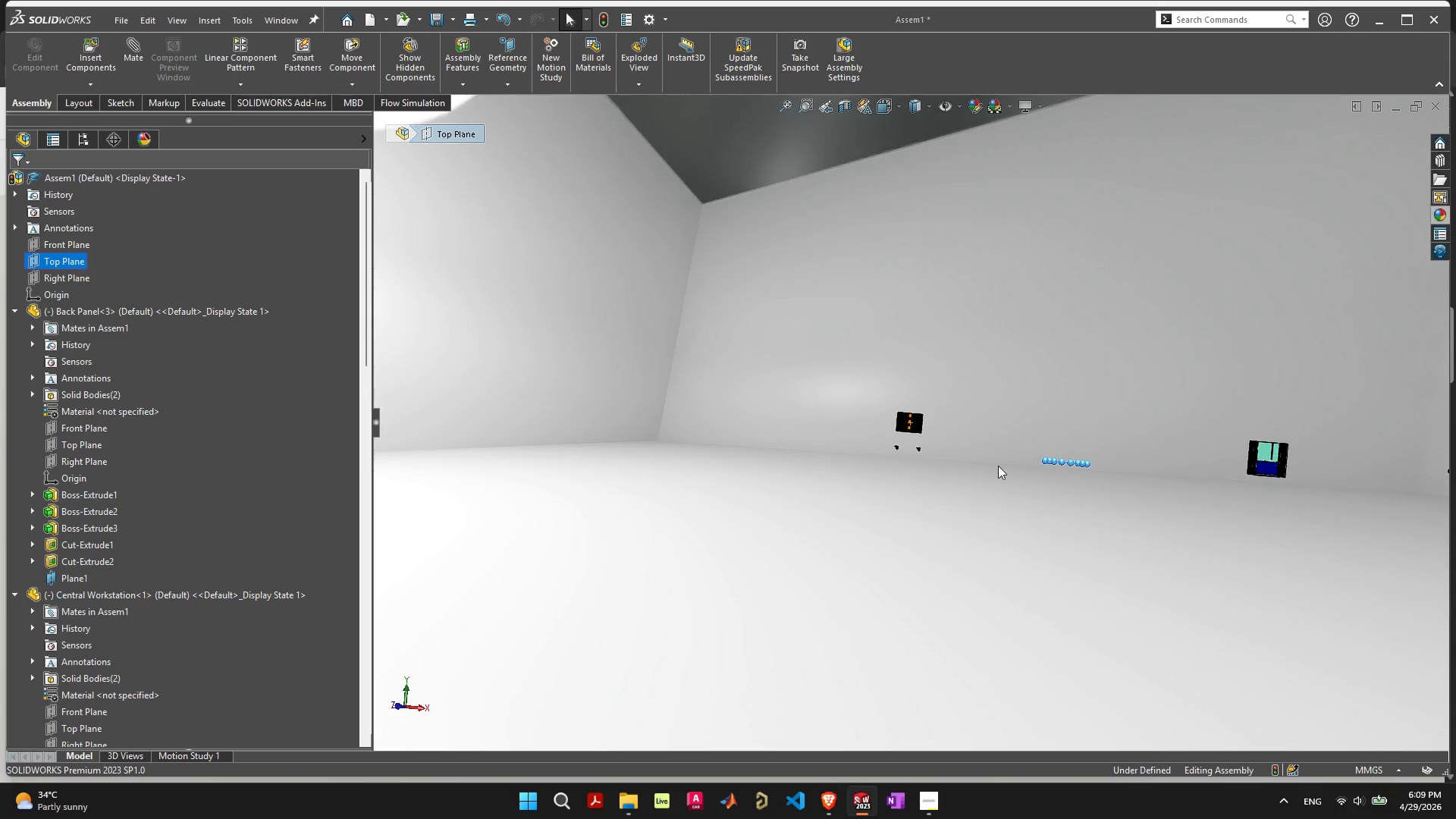 
key(Control+Z)
 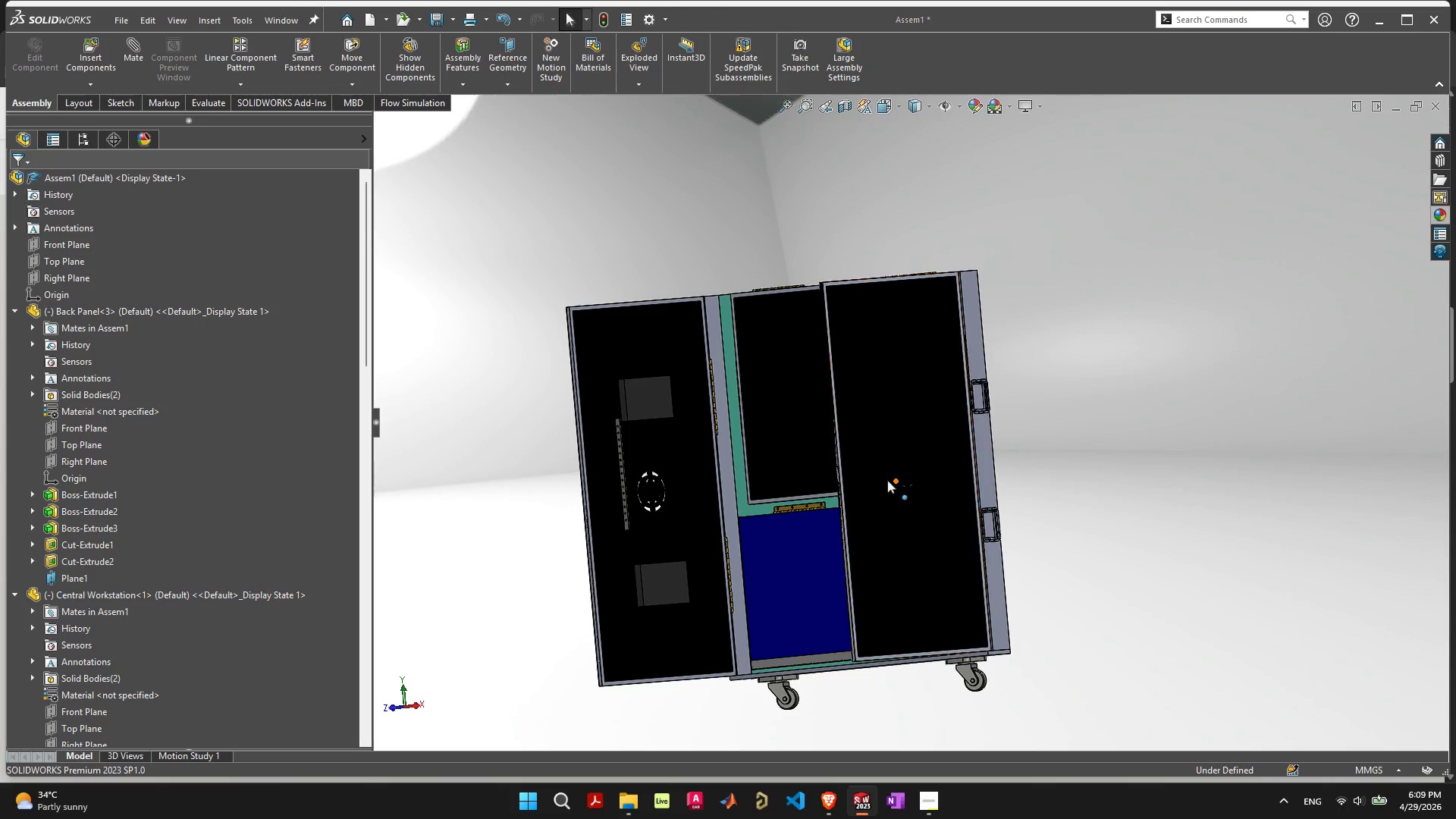 
scroll: coordinate [782, 454], scroll_direction: down, amount: 7.0
 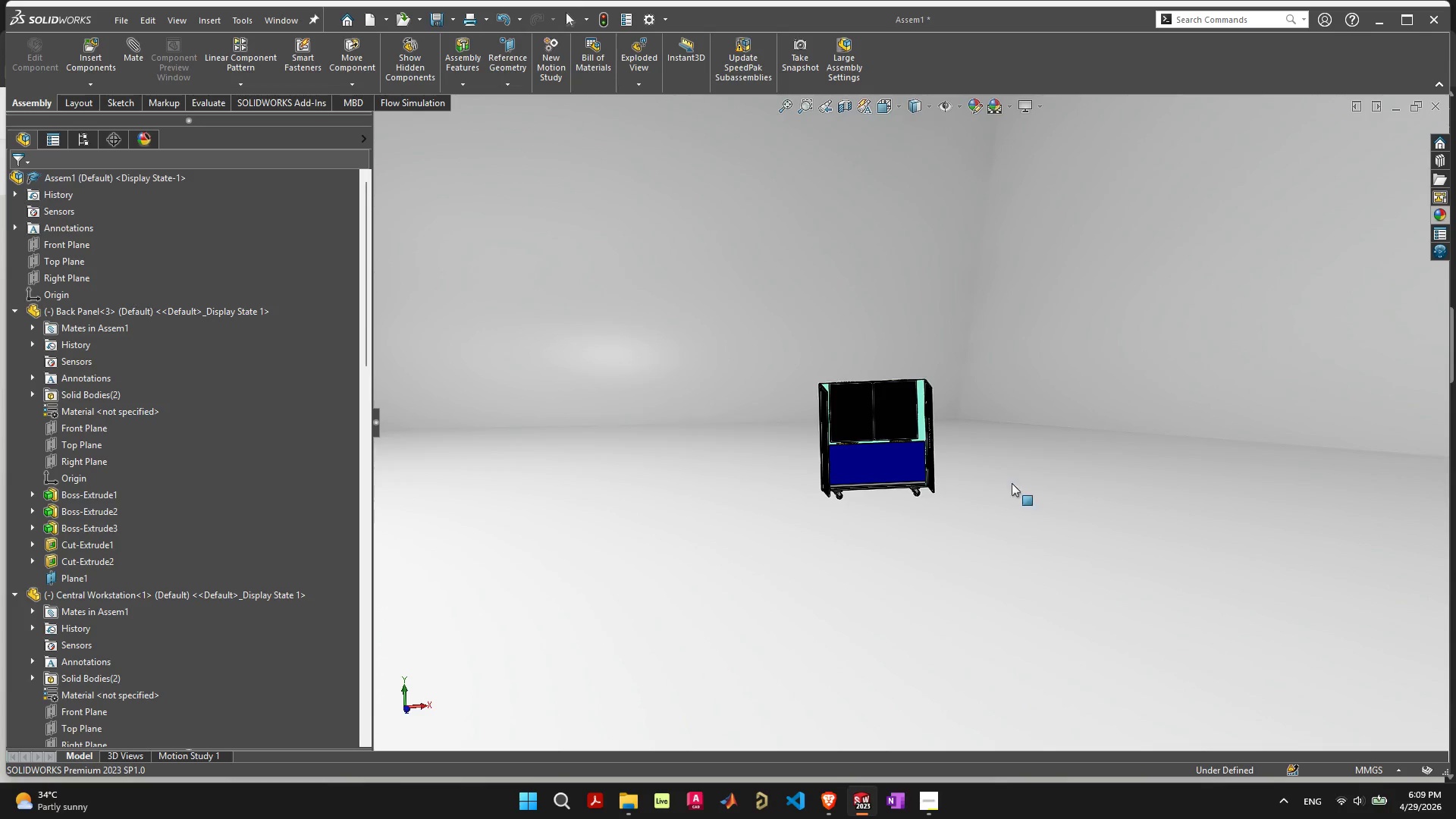 
scroll: coordinate [745, 400], scroll_direction: up, amount: 3.0
 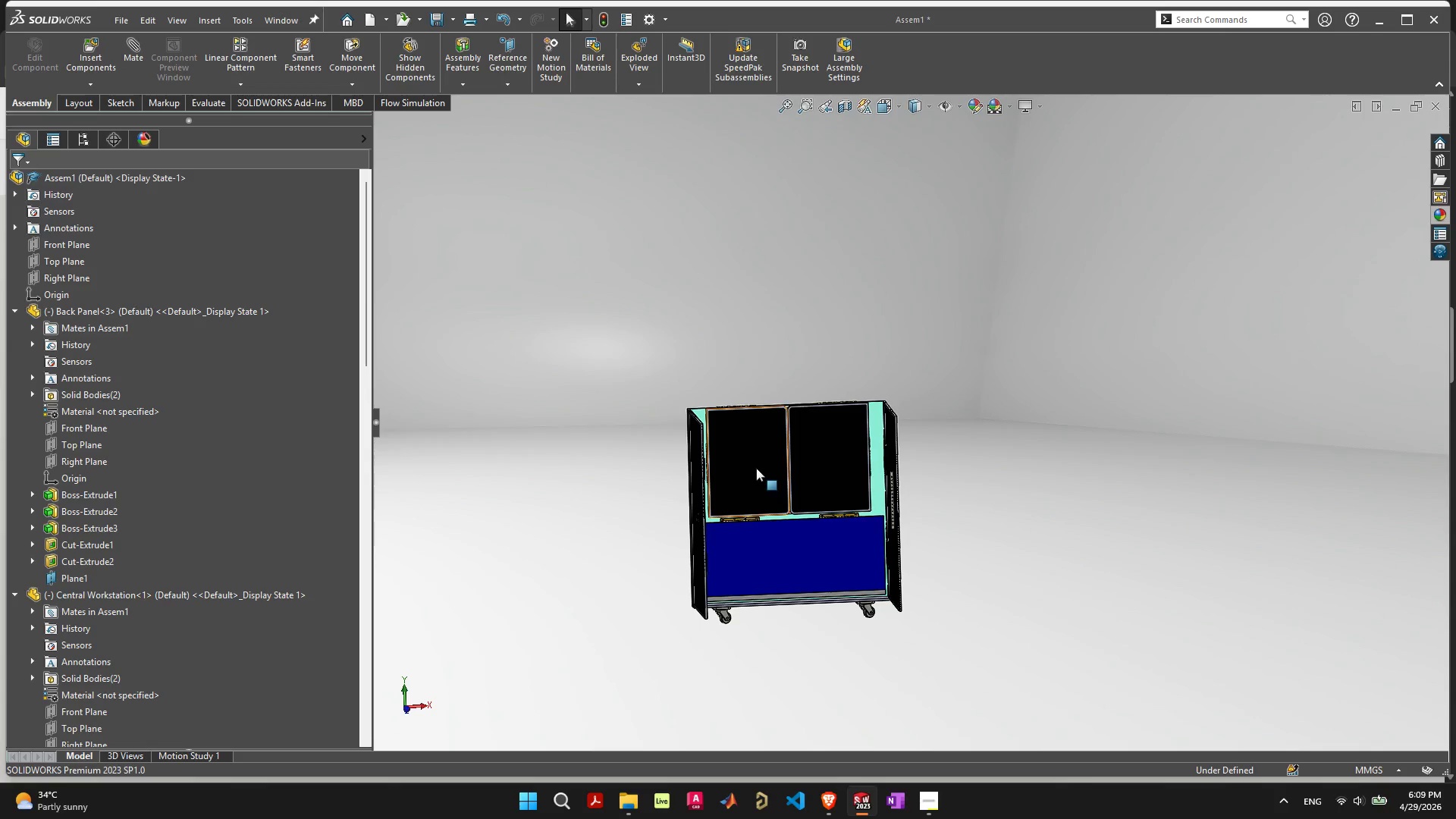 
left_click_drag(start_coordinate=[756, 468], to_coordinate=[766, 400])
 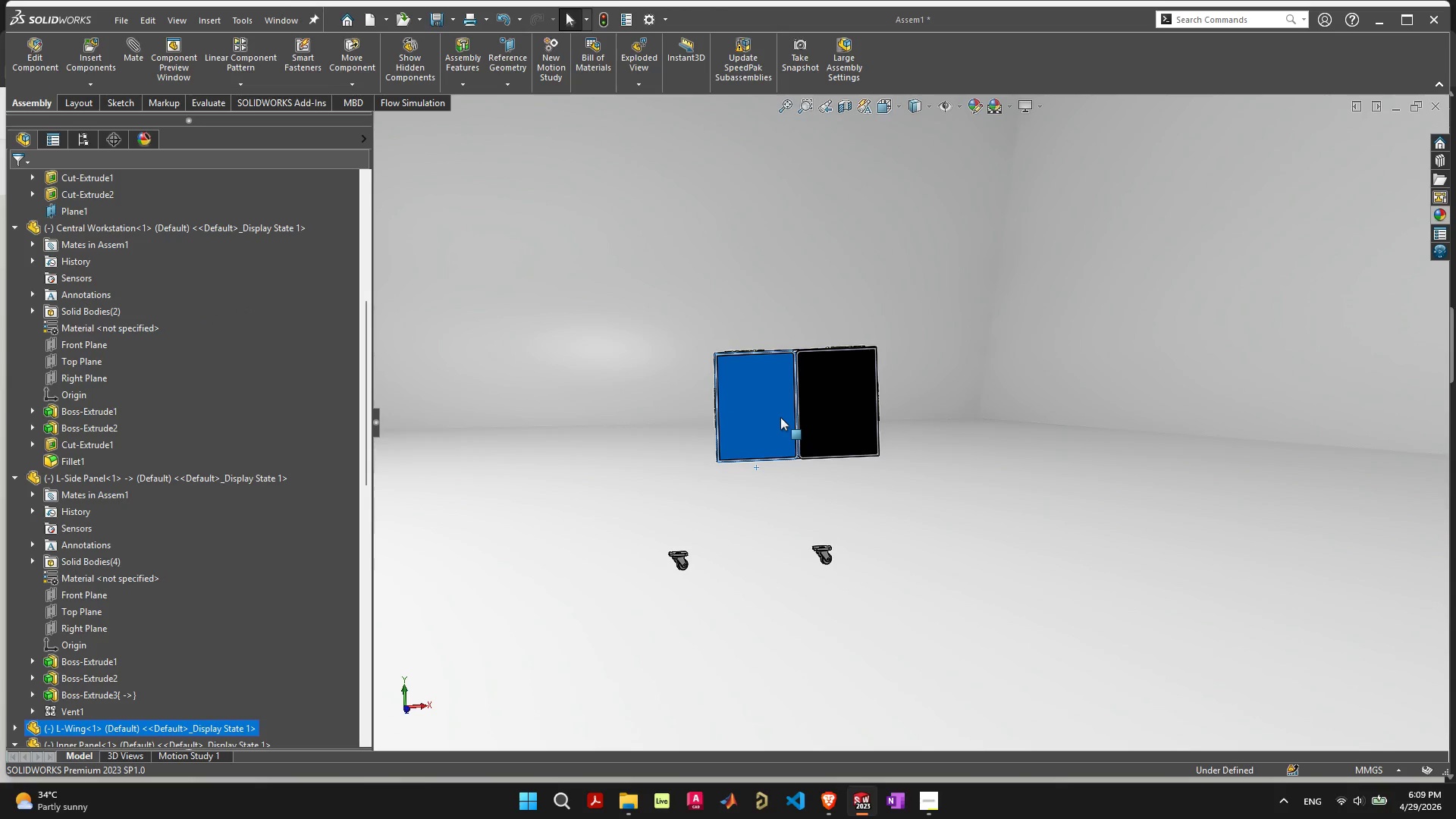 
key(Control+ControlLeft)
 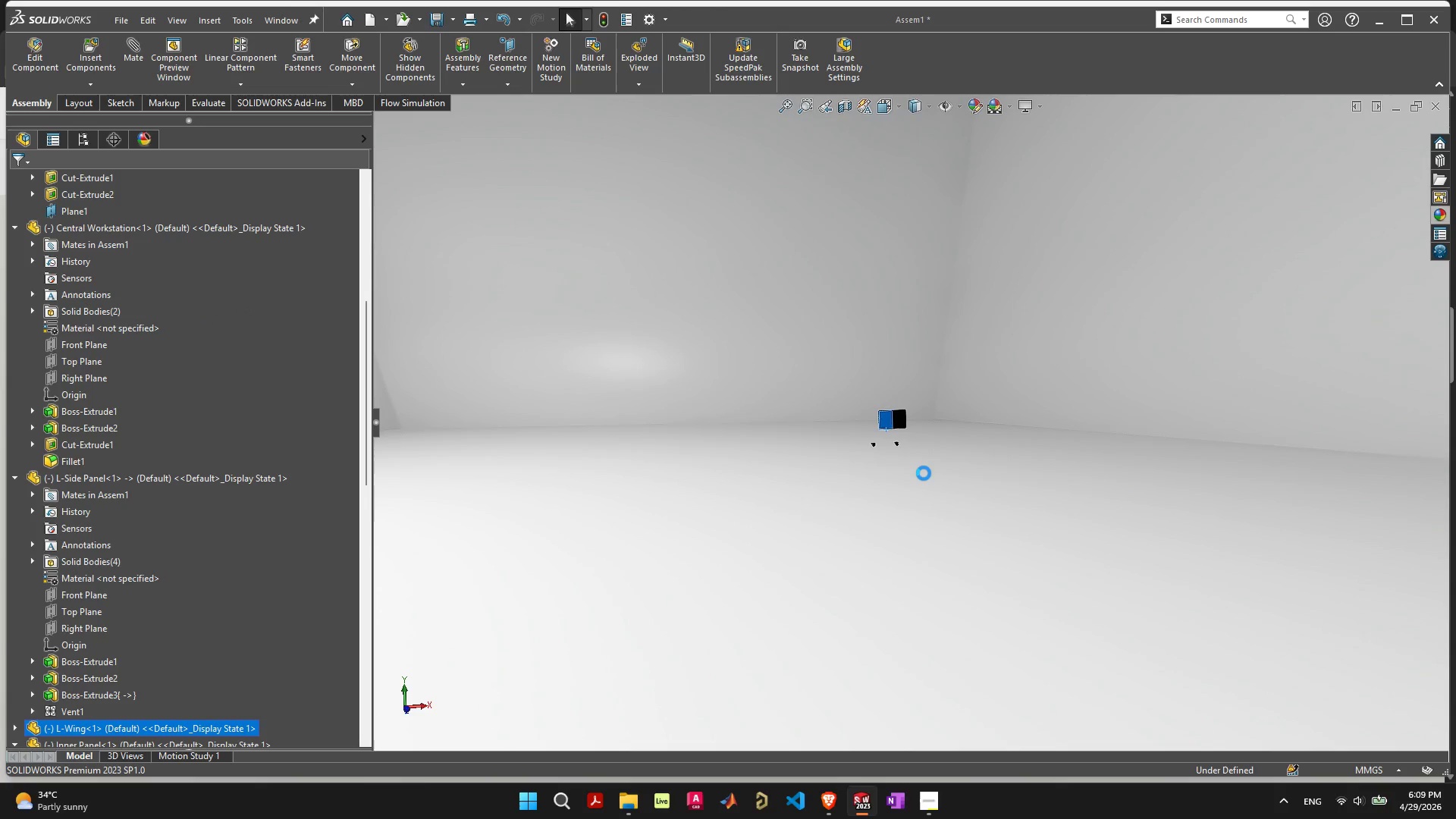 
key(Control+Z)
 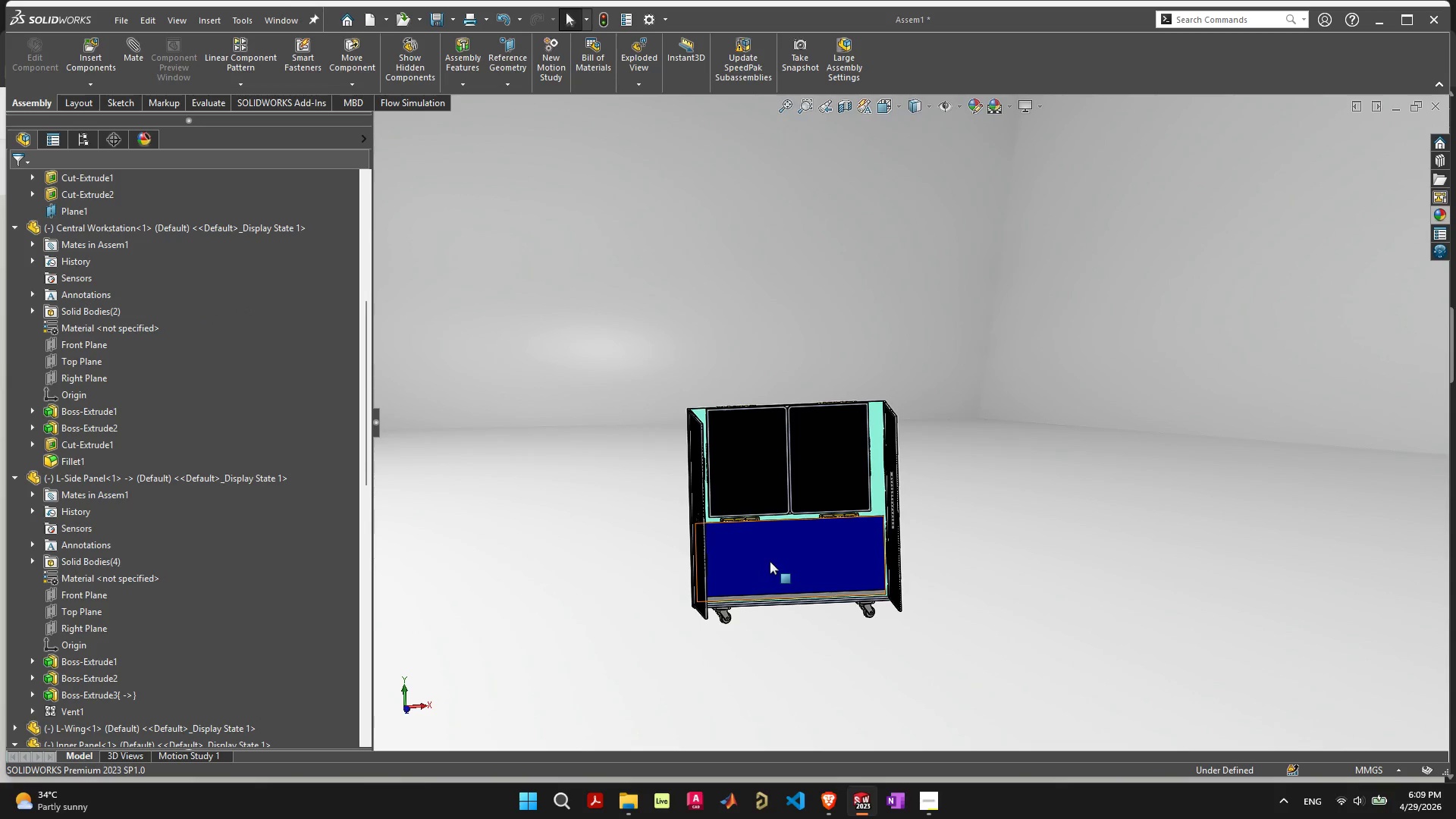 
scroll: coordinate [673, 484], scroll_direction: down, amount: 10.0
 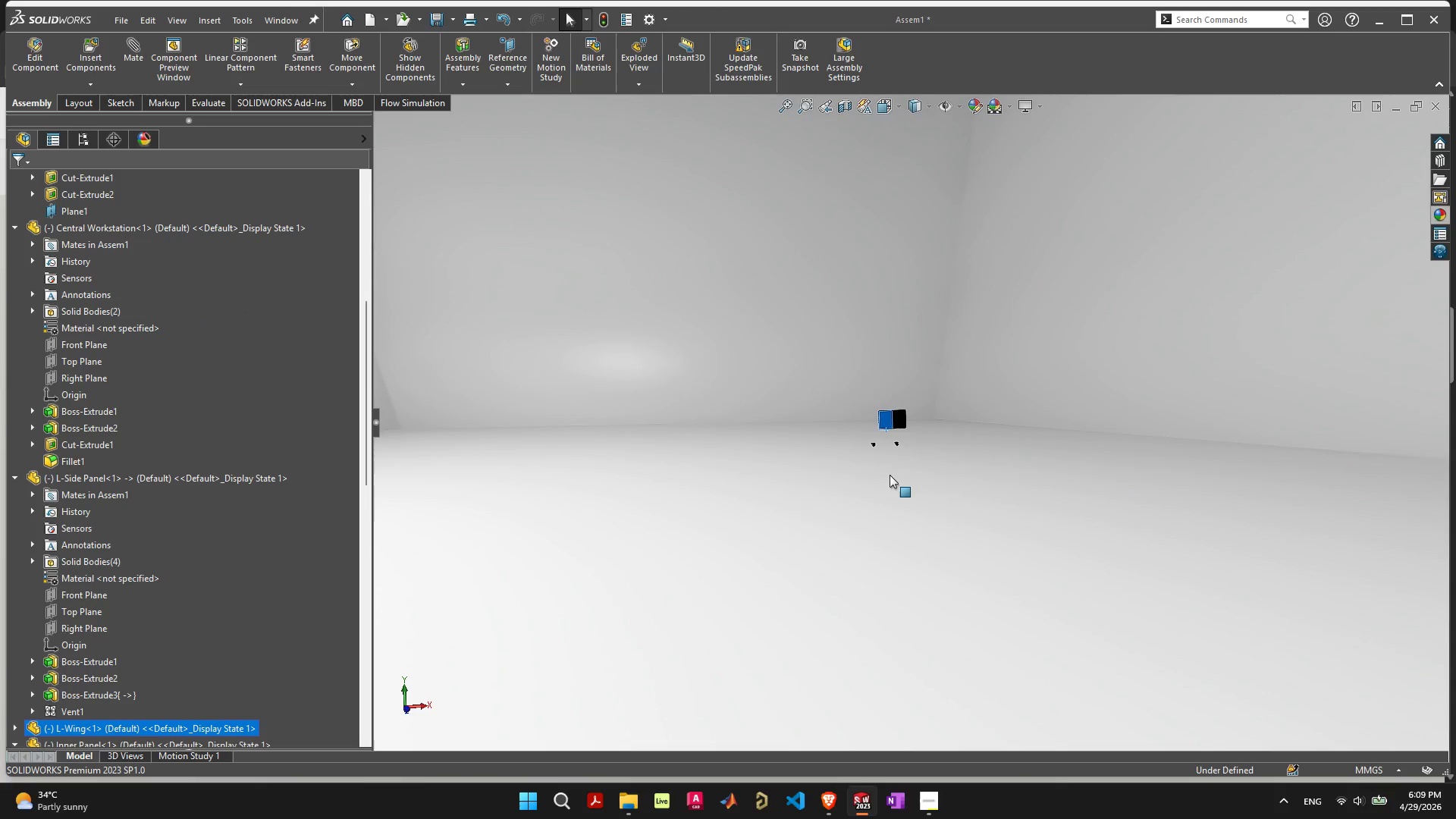 
right_click([770, 561])
 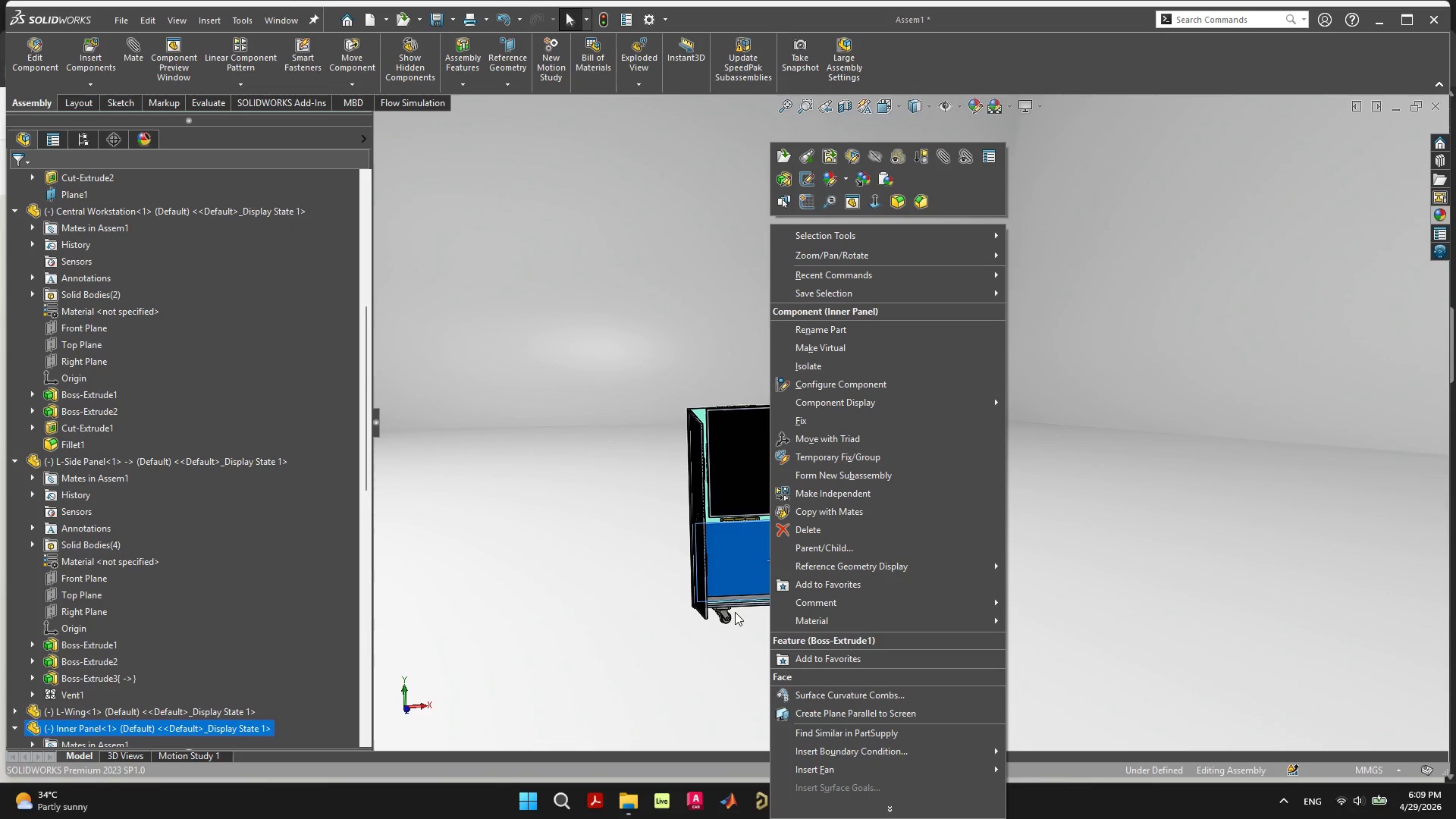 
left_click([736, 620])
 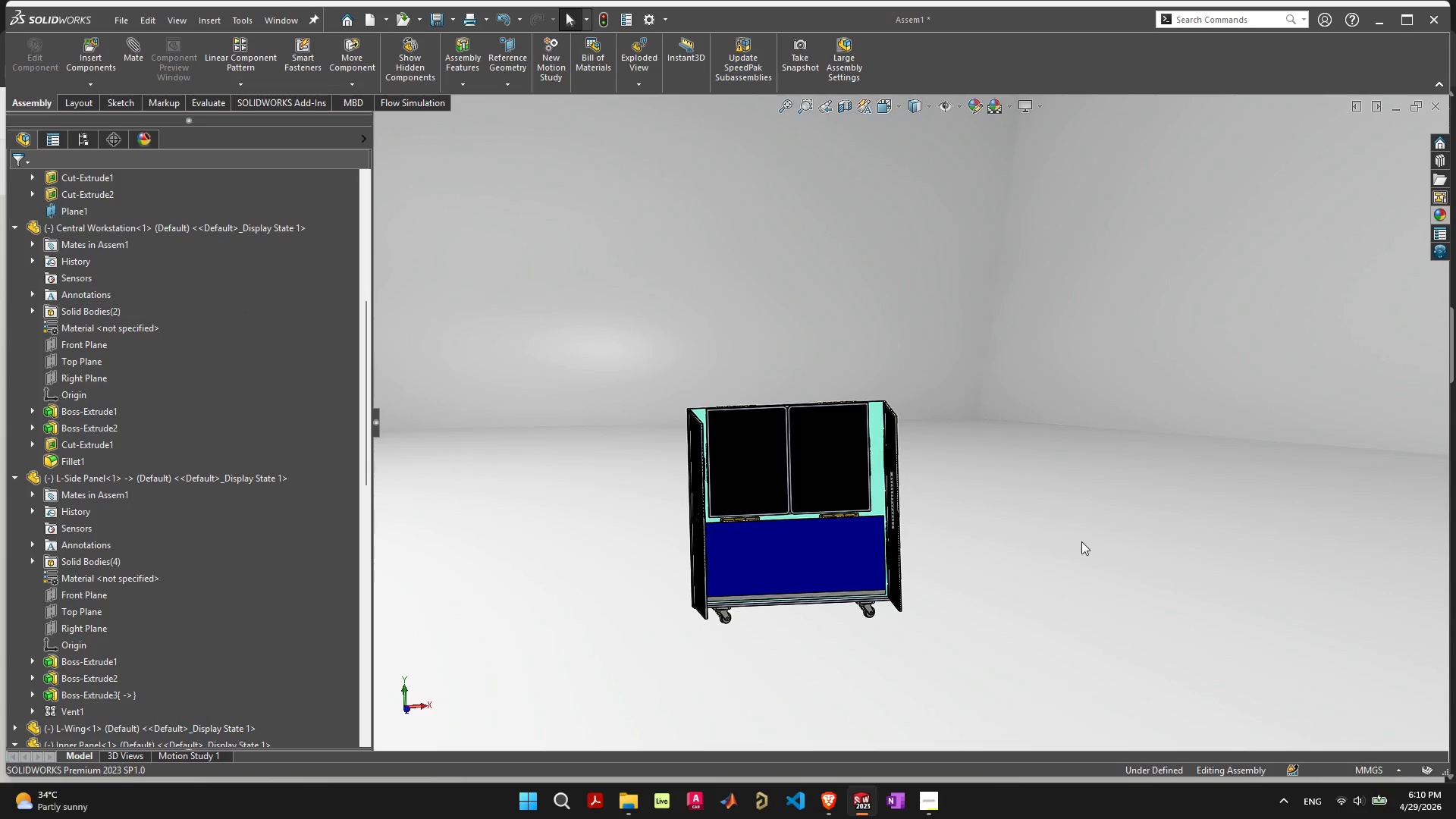 
key(Control+Z)
 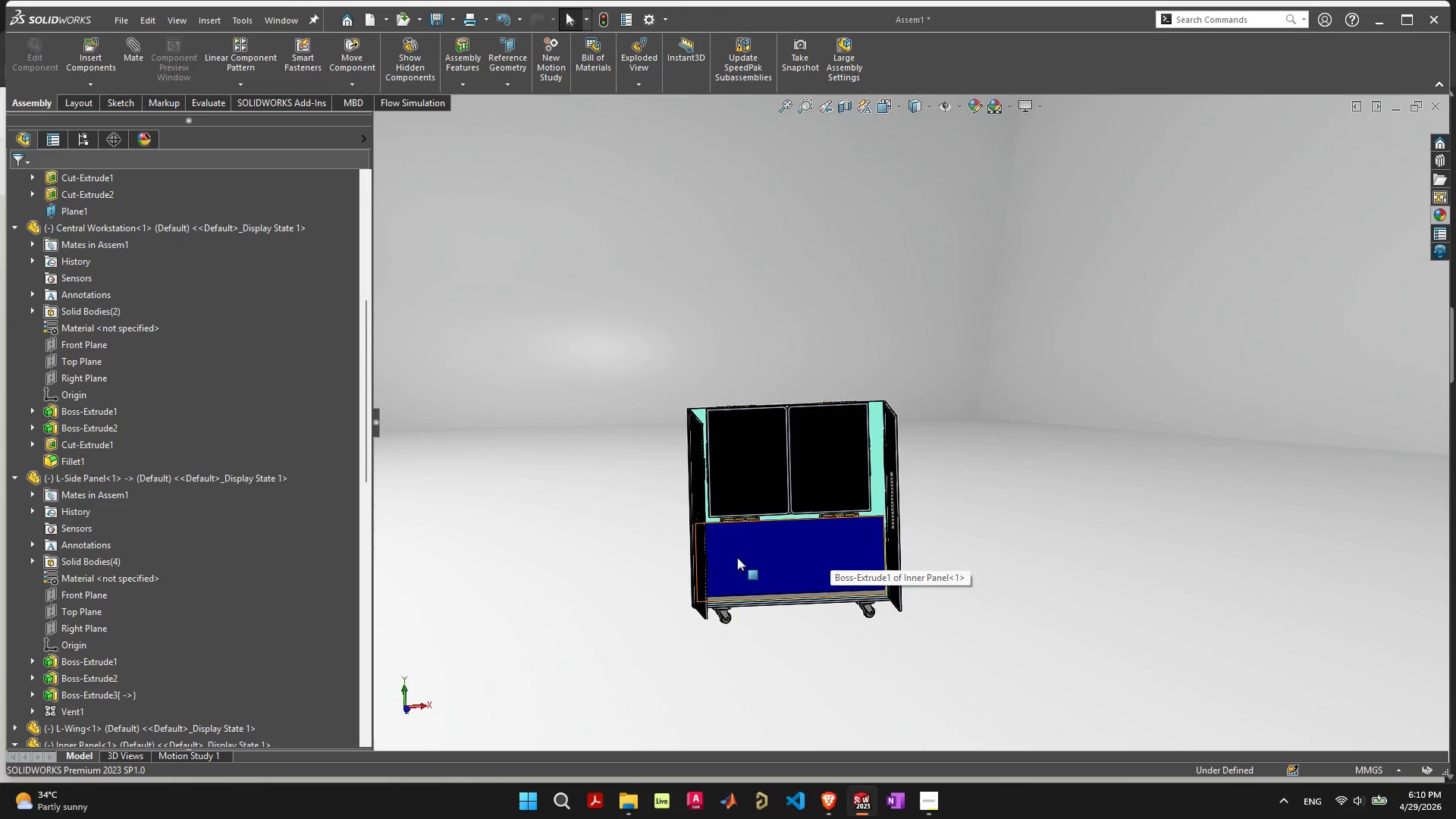 
wait(13.16)
 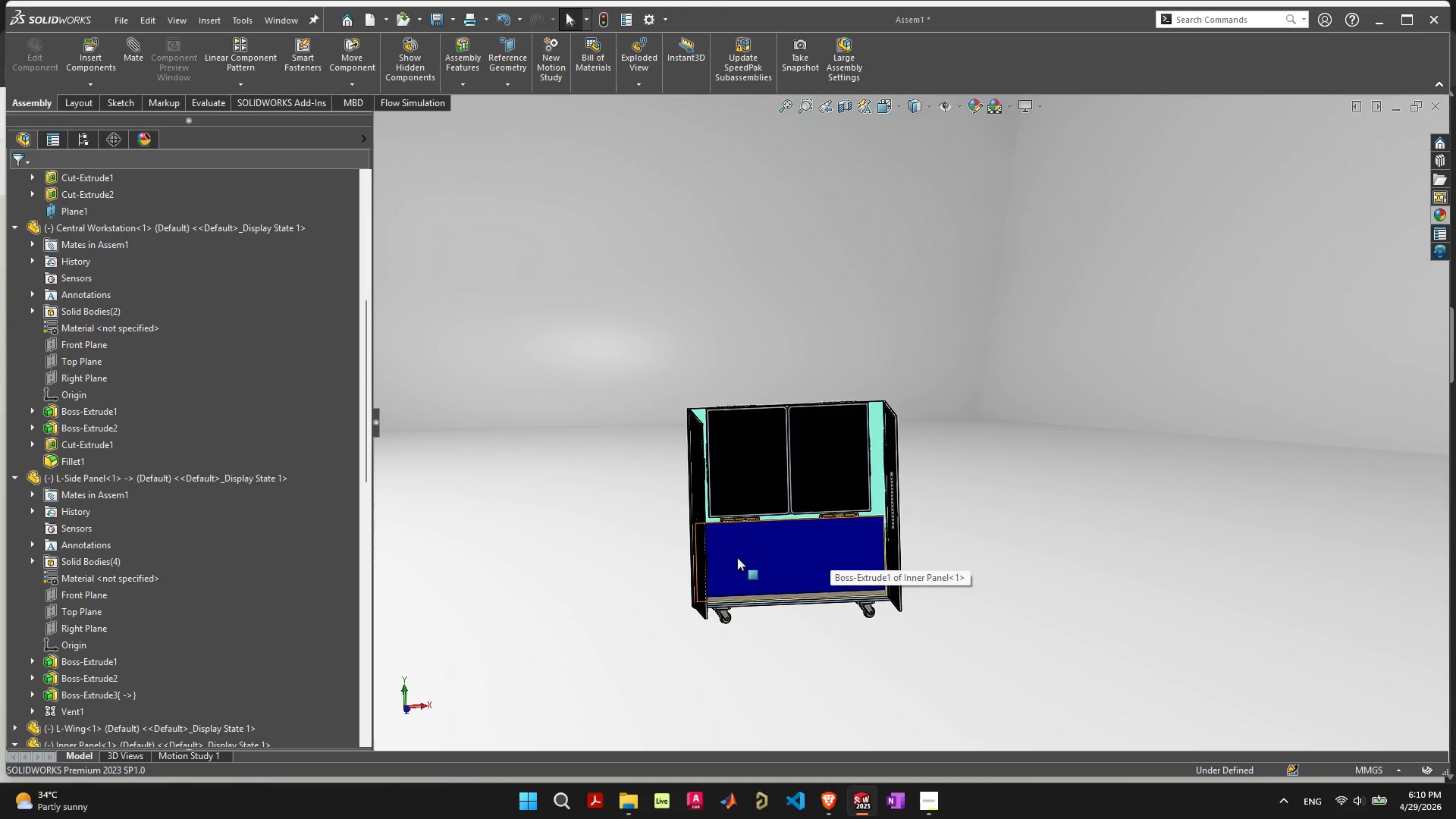 
scroll: coordinate [793, 554], scroll_direction: up, amount: 5.0
 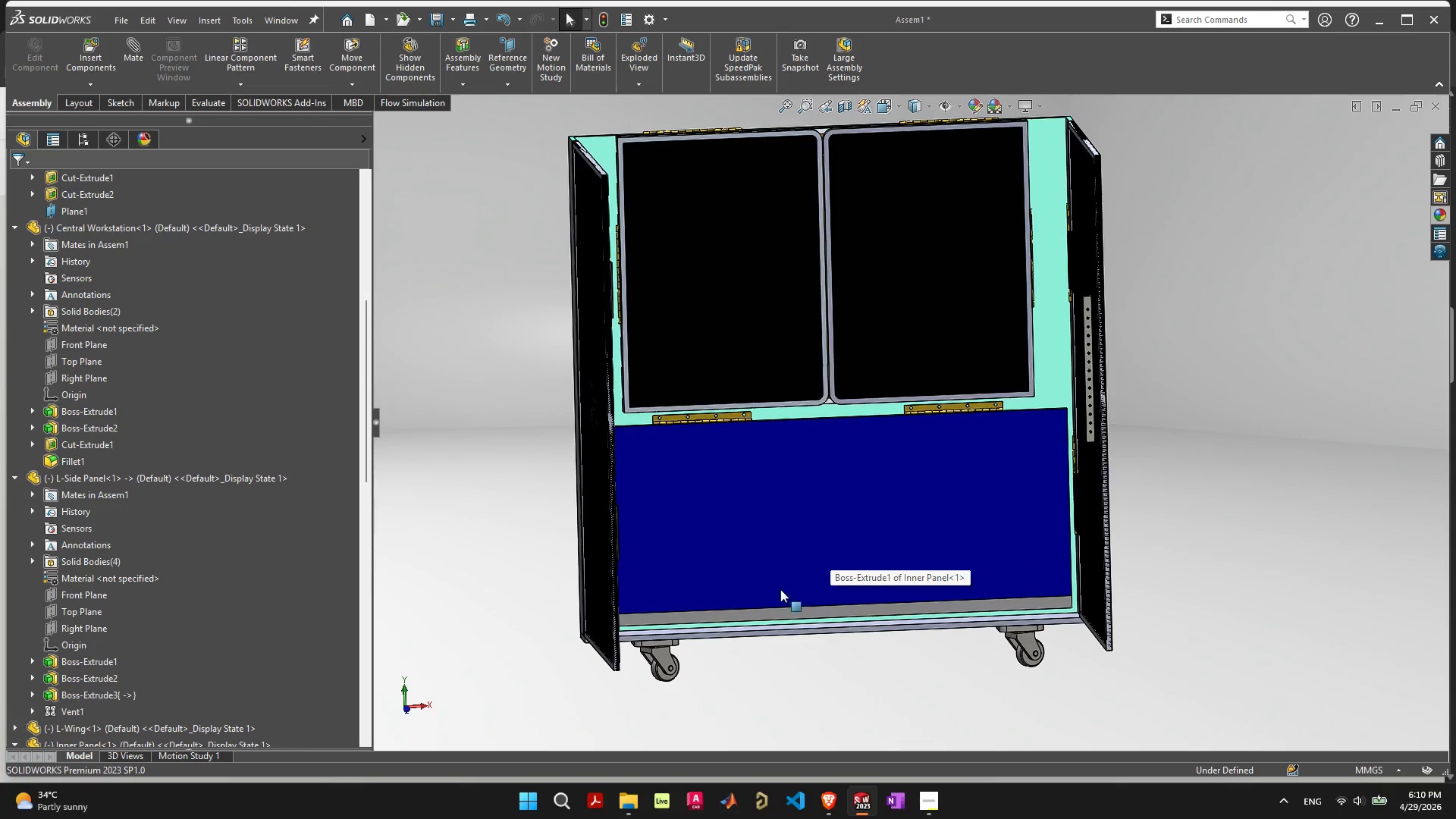 
left_click_drag(start_coordinate=[780, 589], to_coordinate=[800, 441])
 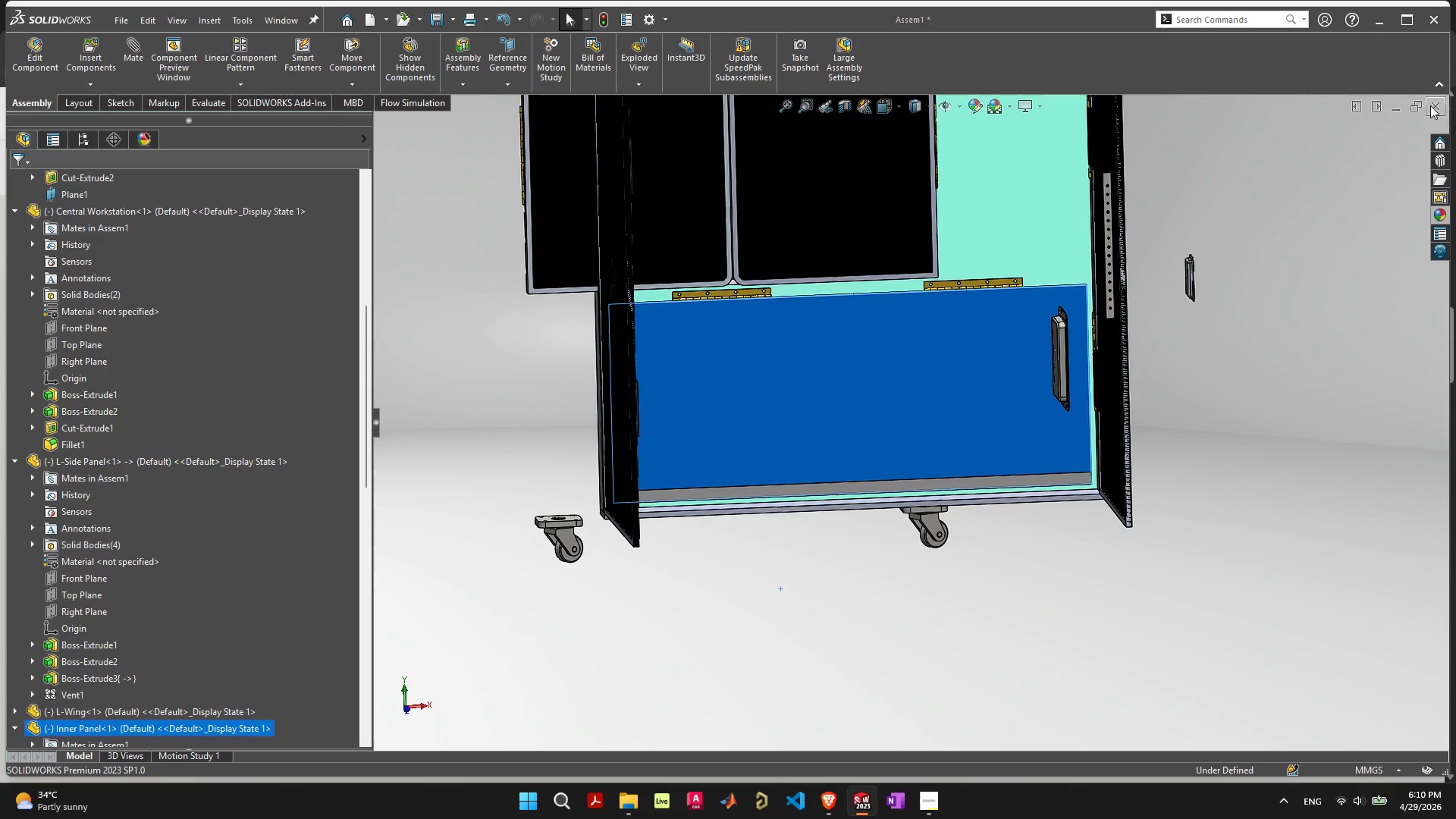 
left_click([1431, 105])
 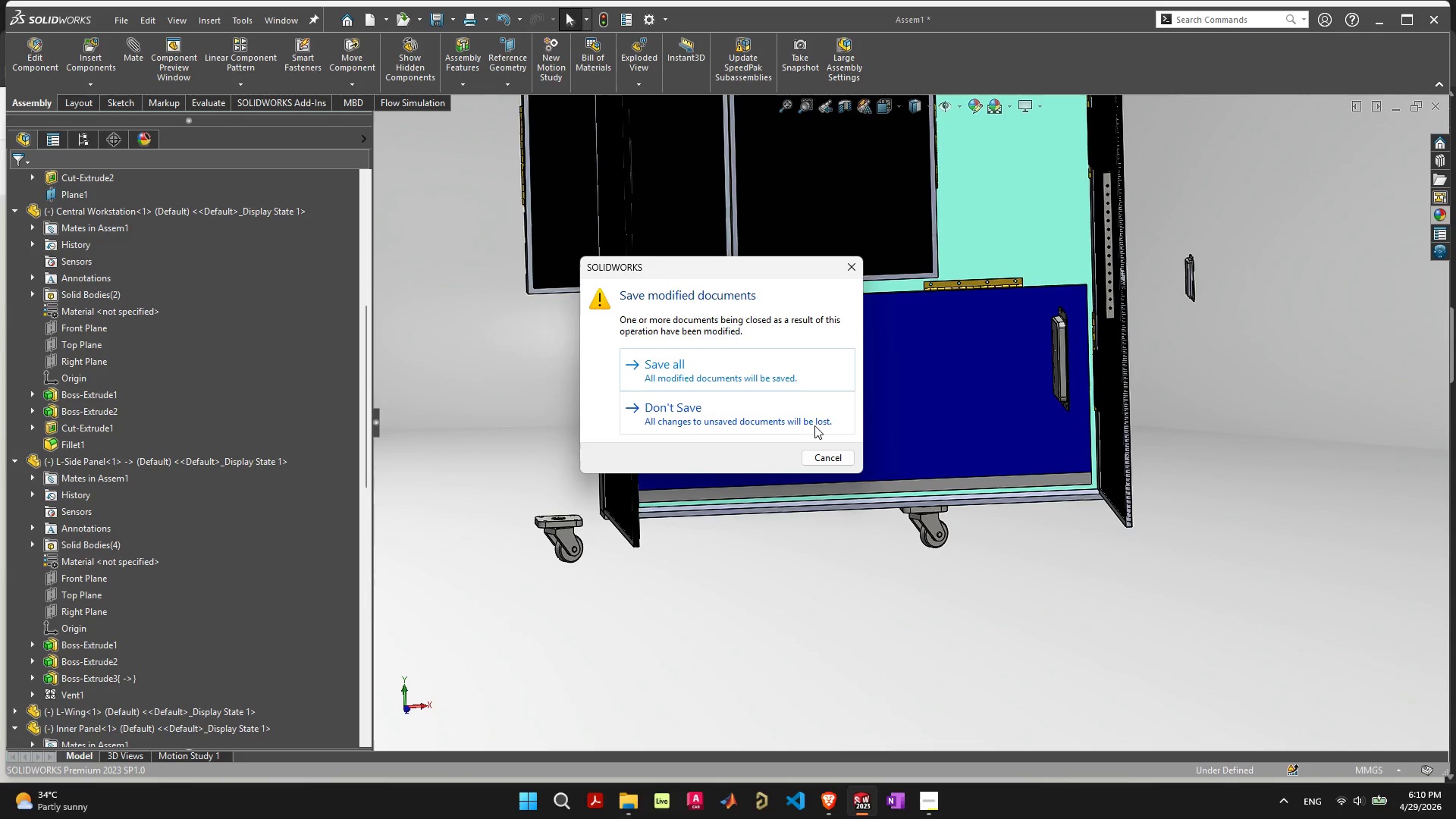 
left_click([804, 424])
 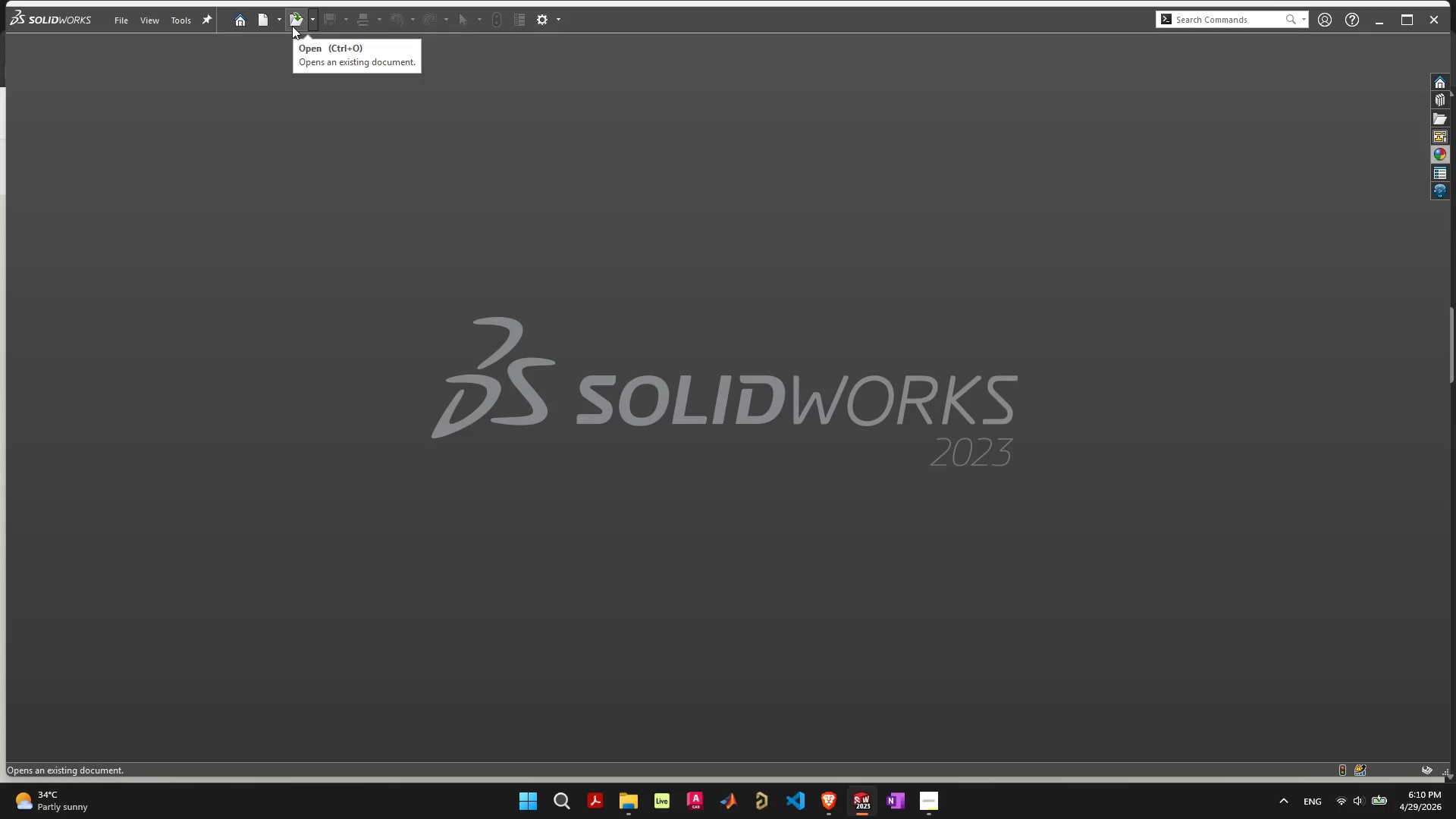 
wait(7.0)
 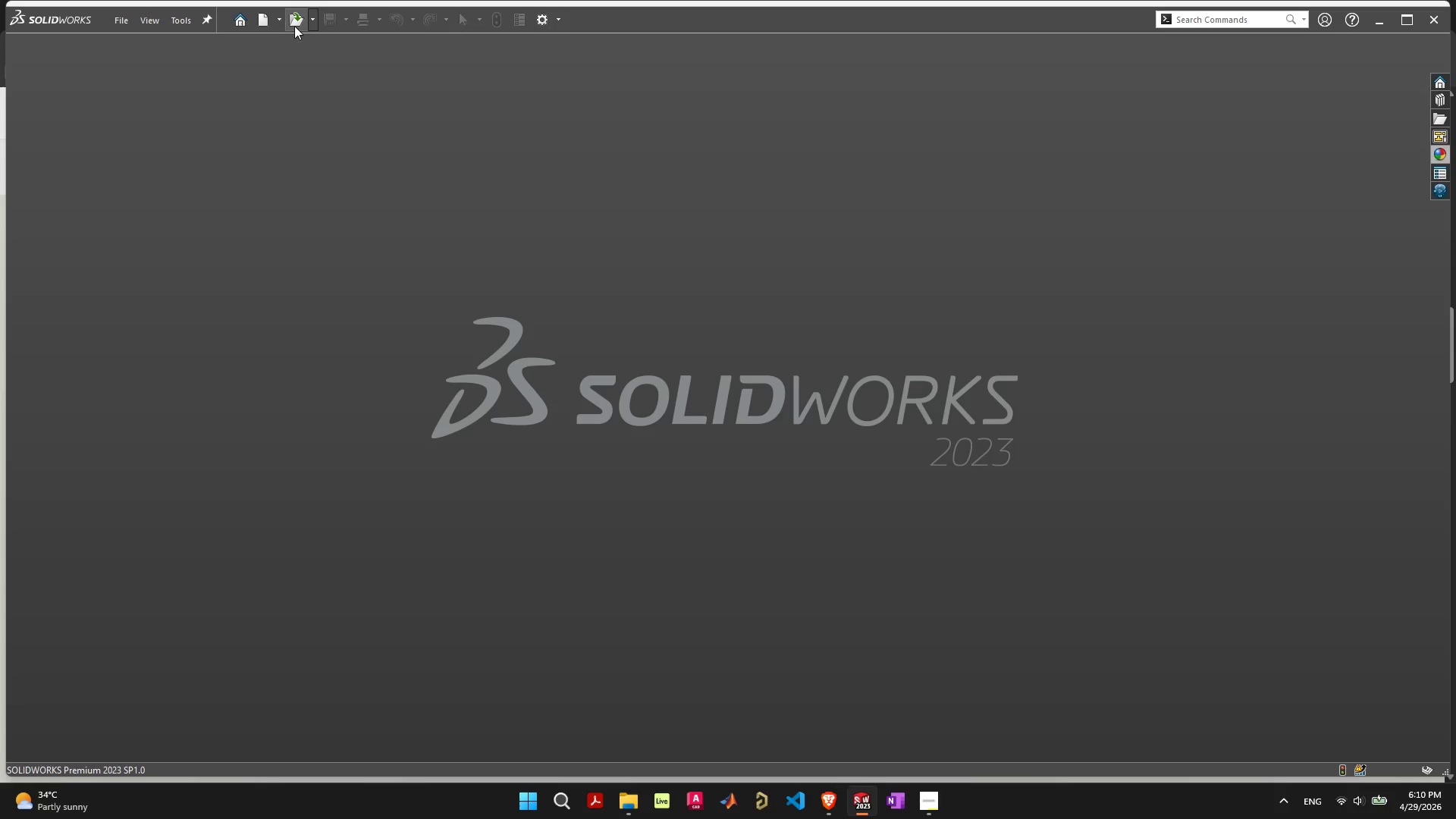 
left_click([291, 25])
 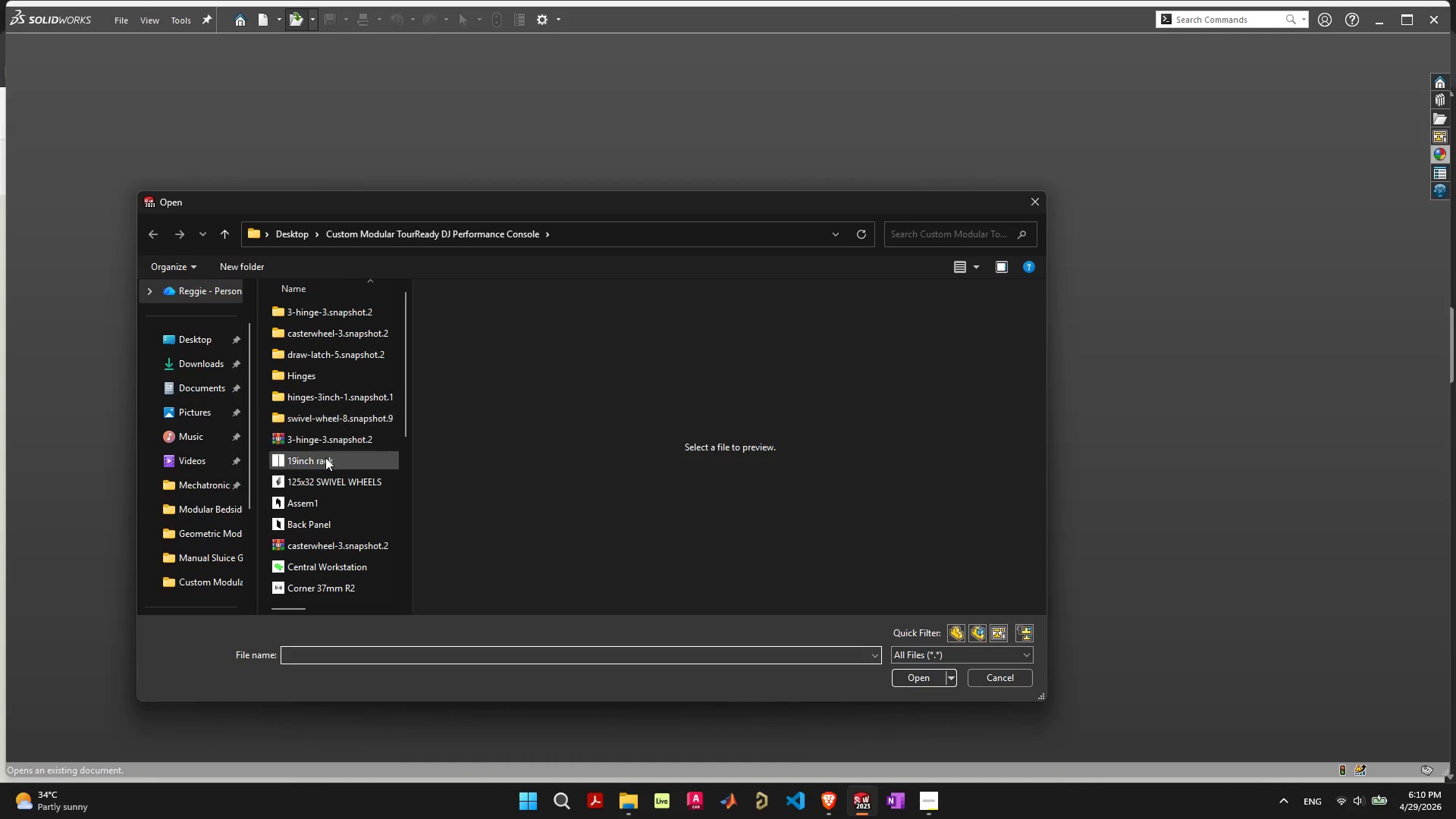 
double_click([318, 503])
 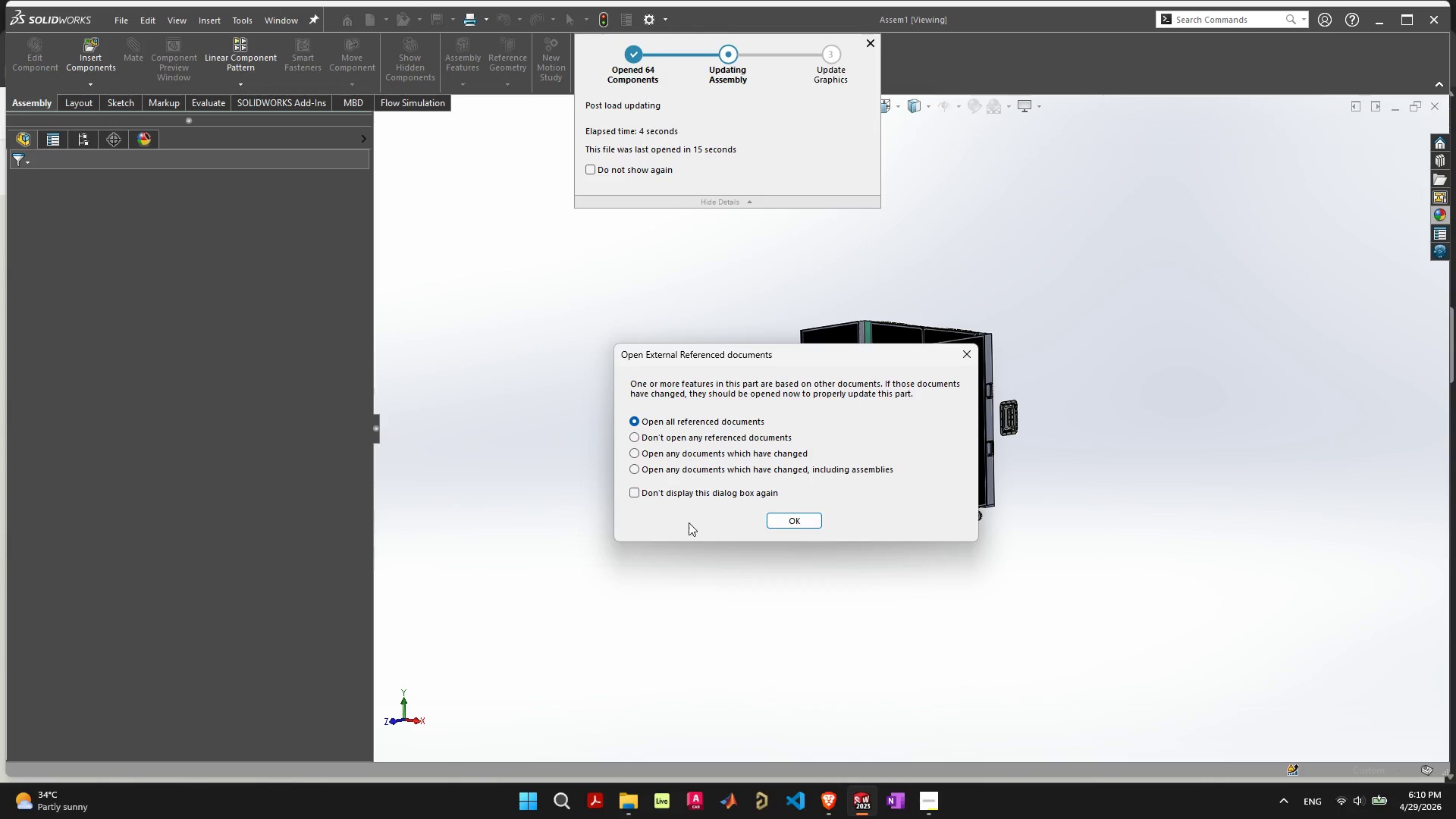 
wait(5.08)
 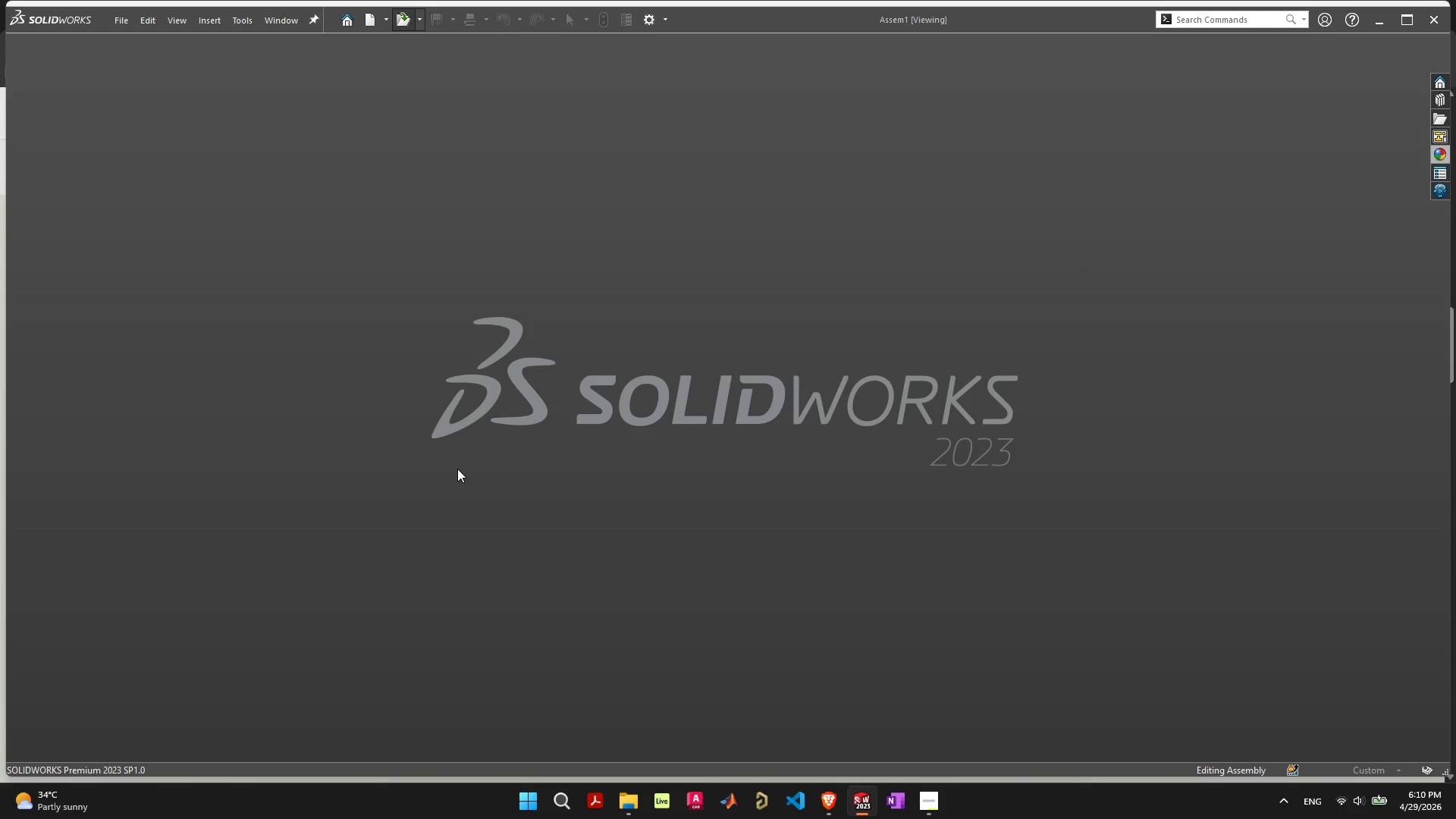 
left_click([781, 521])
 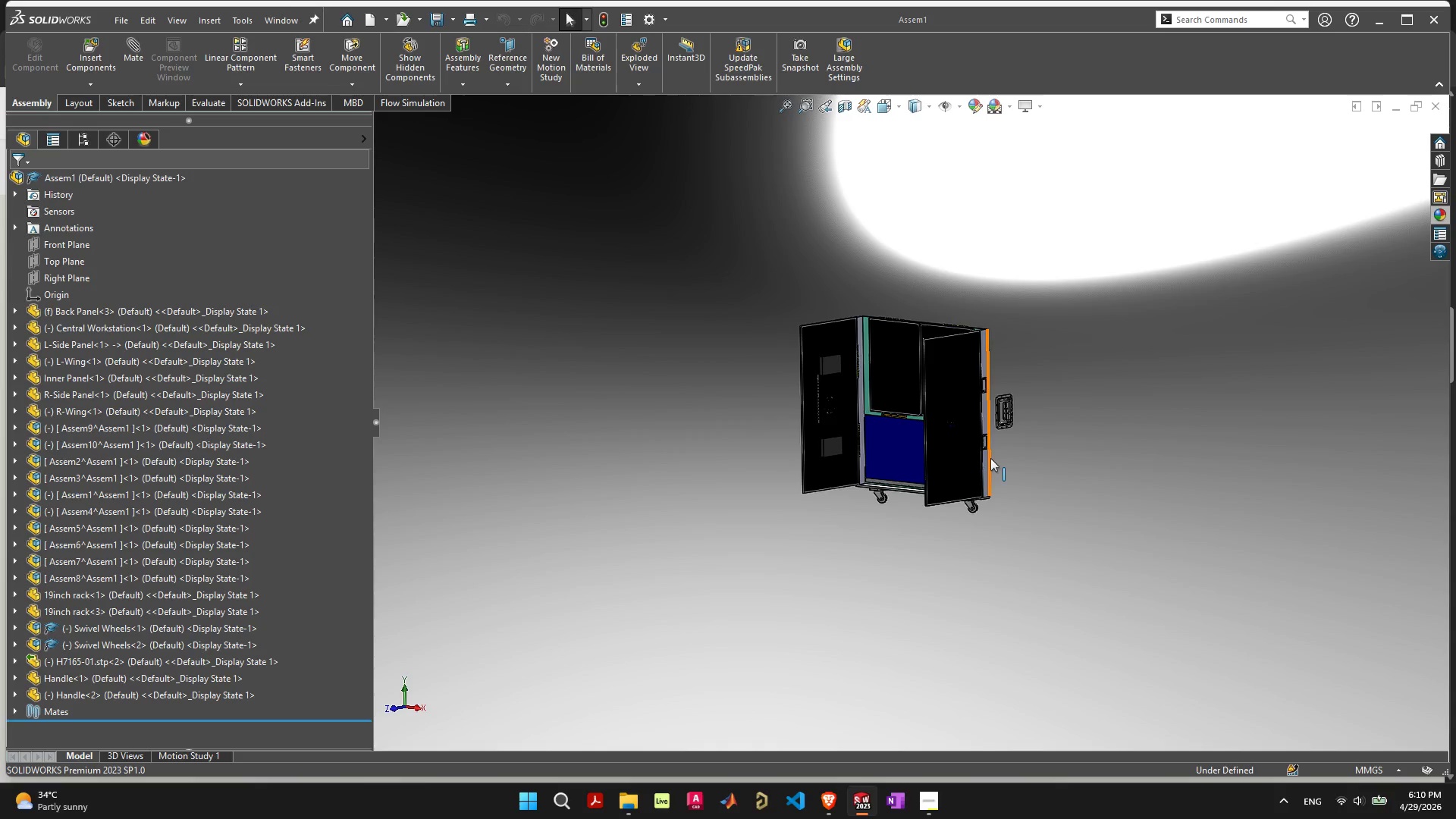 
left_click([1005, 410])
 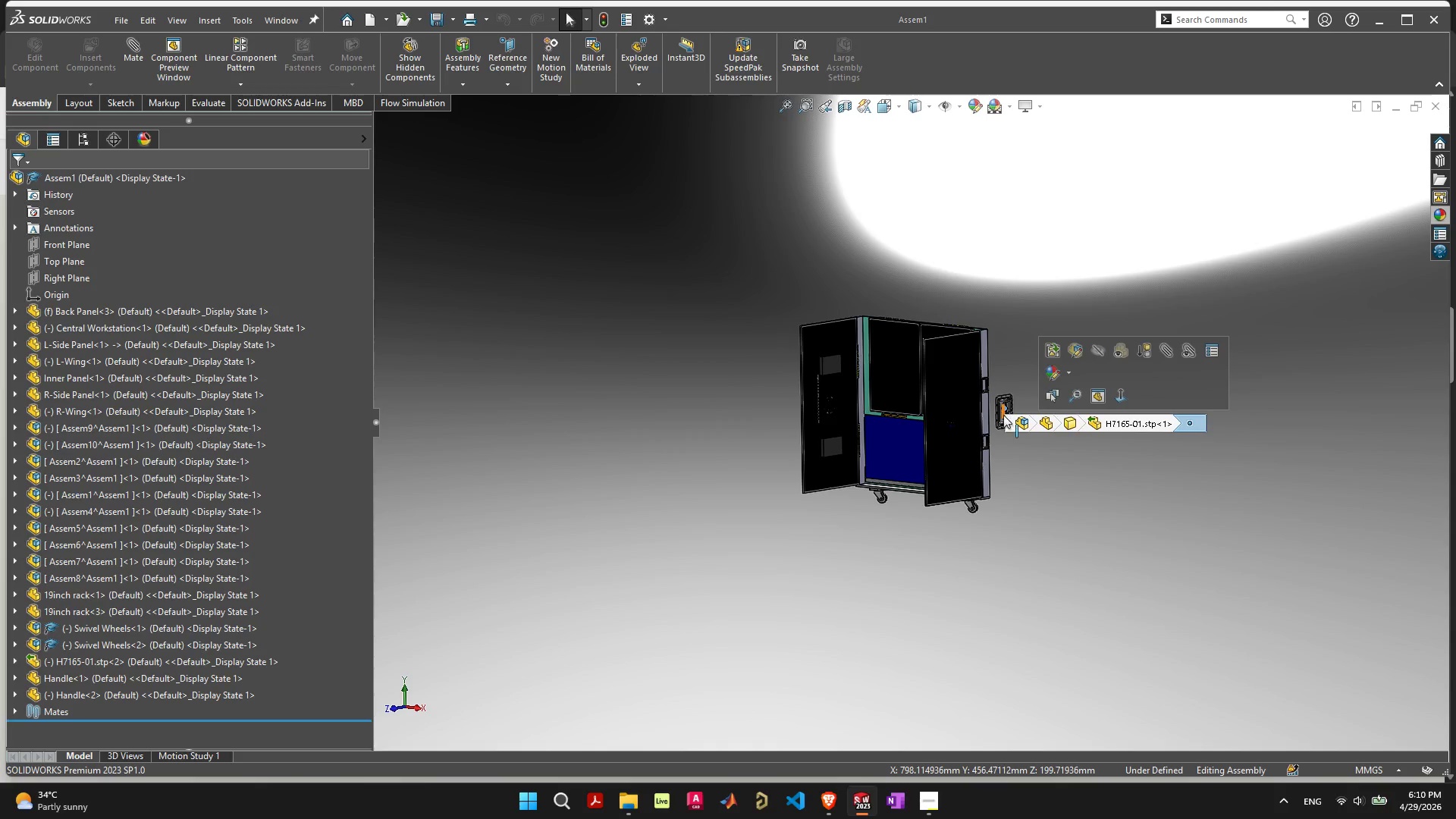 
left_click([1003, 416])
 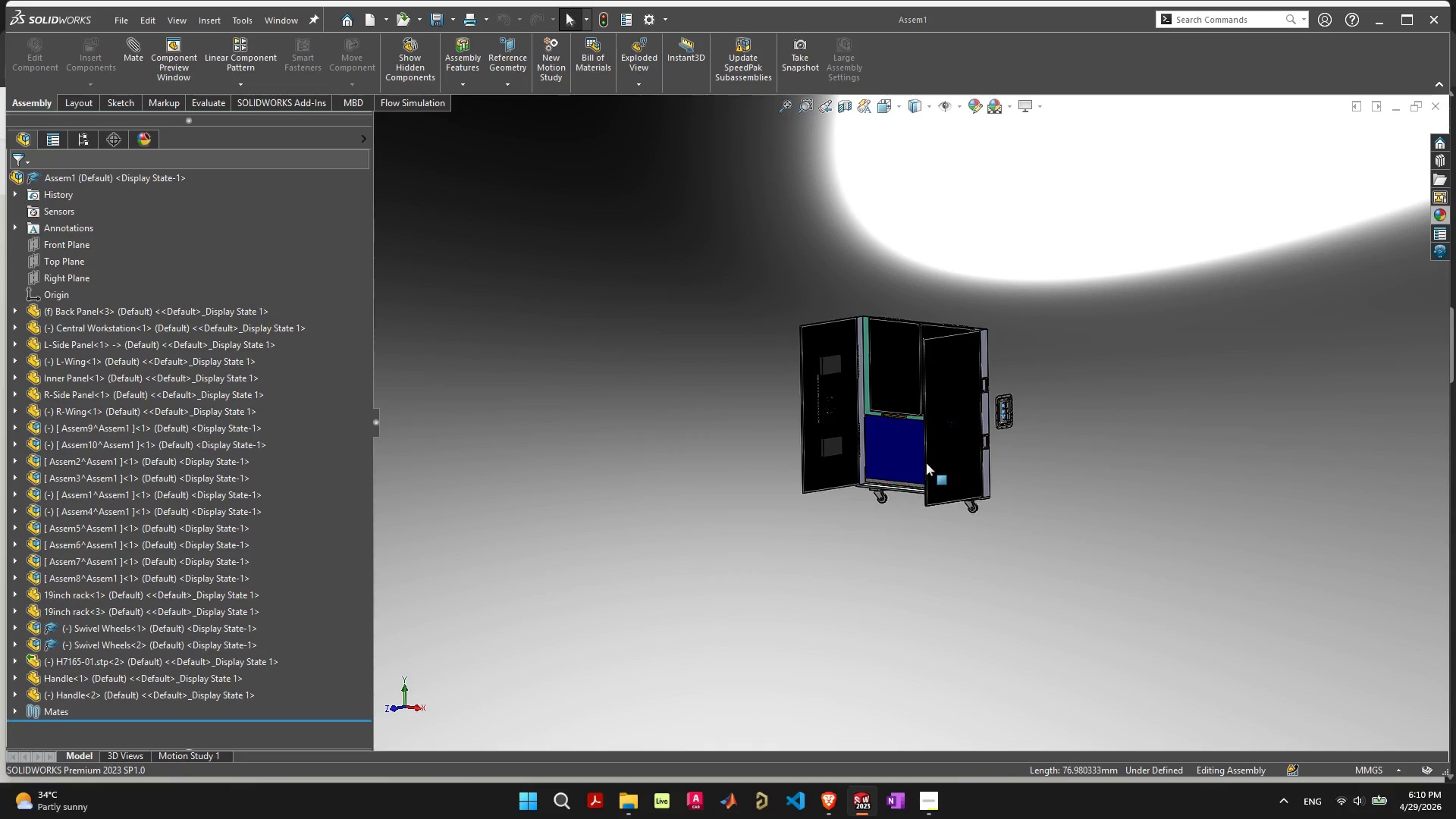 
left_click_drag(start_coordinate=[1025, 371], to_coordinate=[1009, 410])
 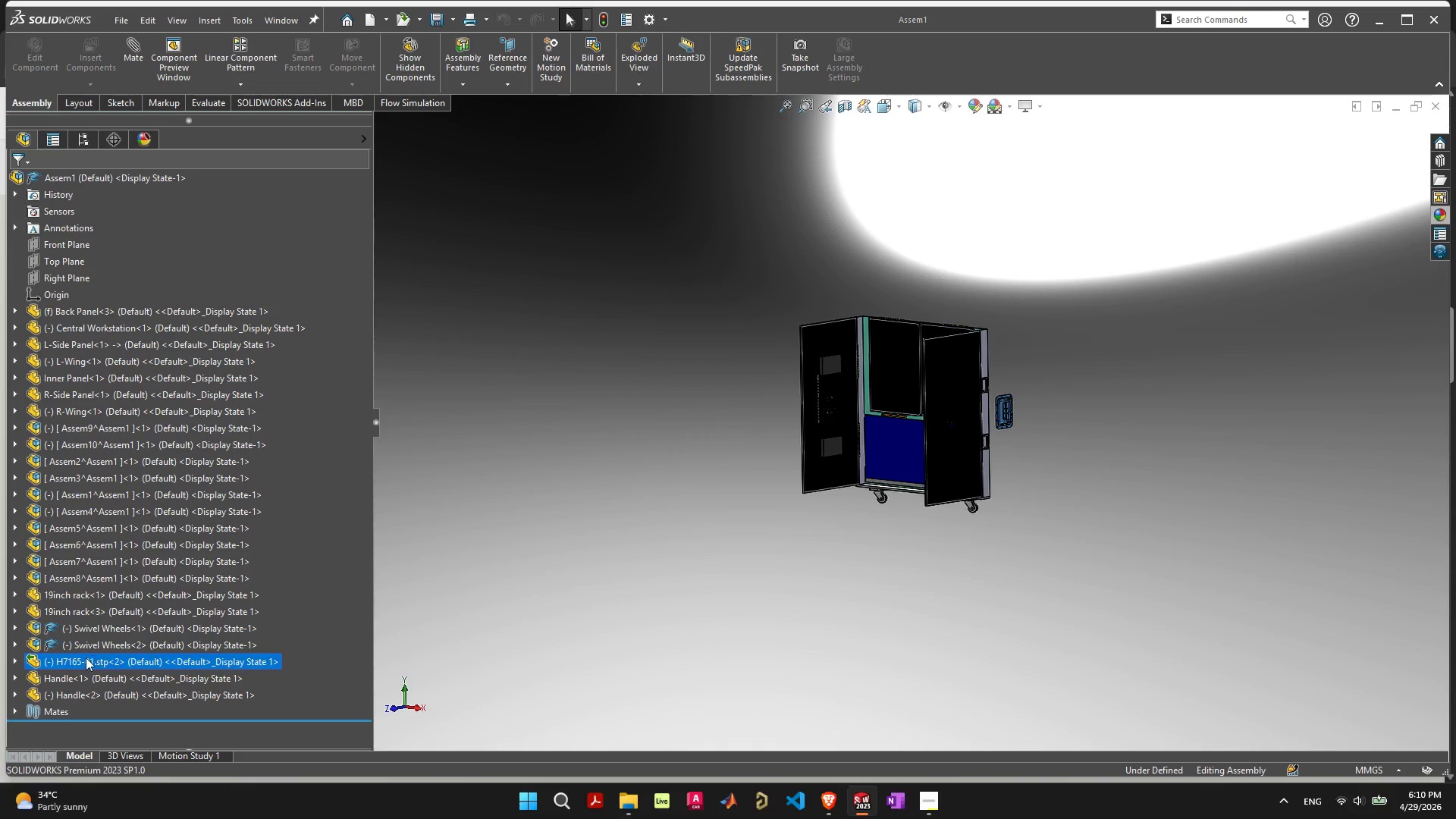 
right_click([84, 661])
 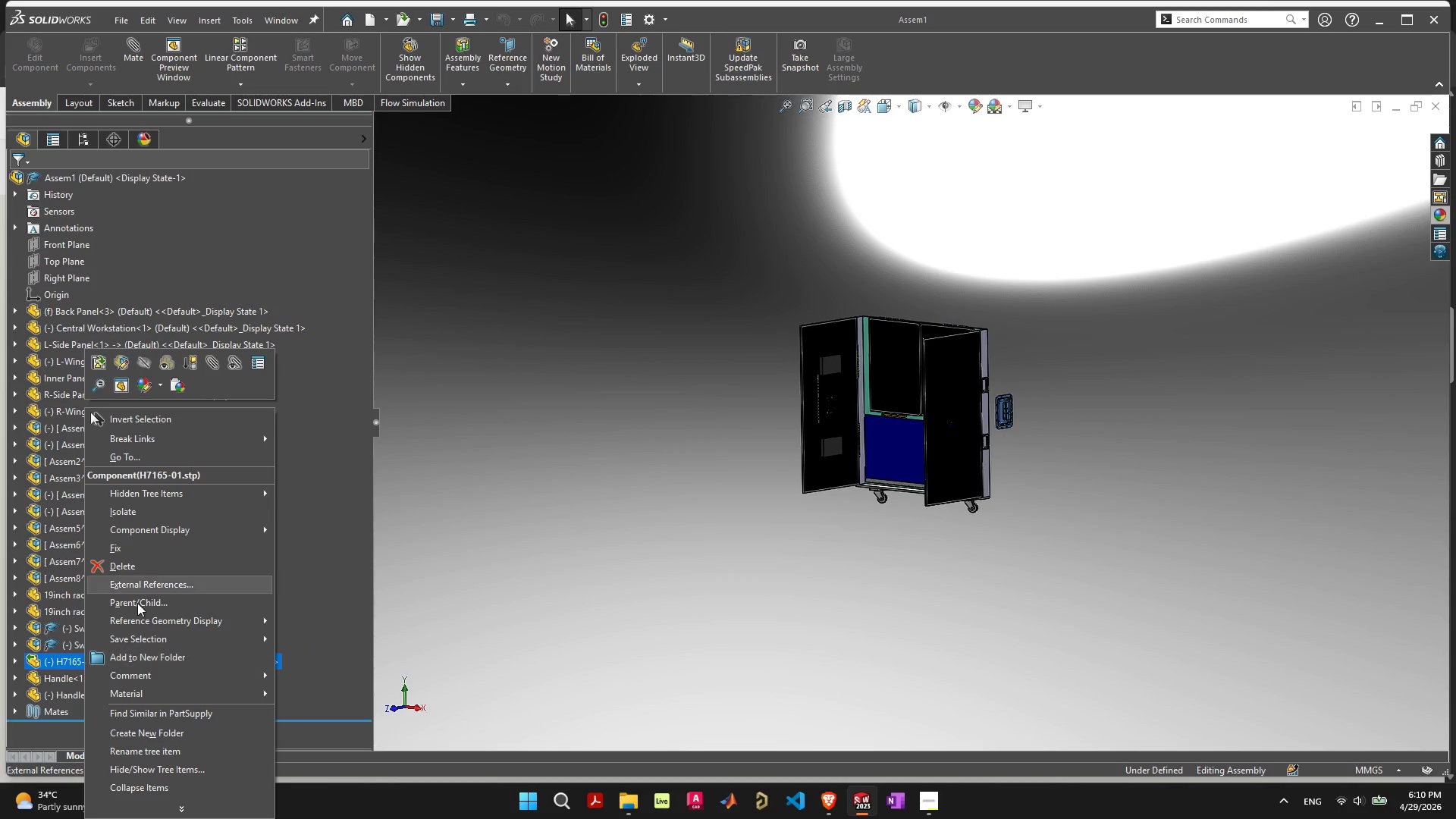 
left_click([151, 558])
 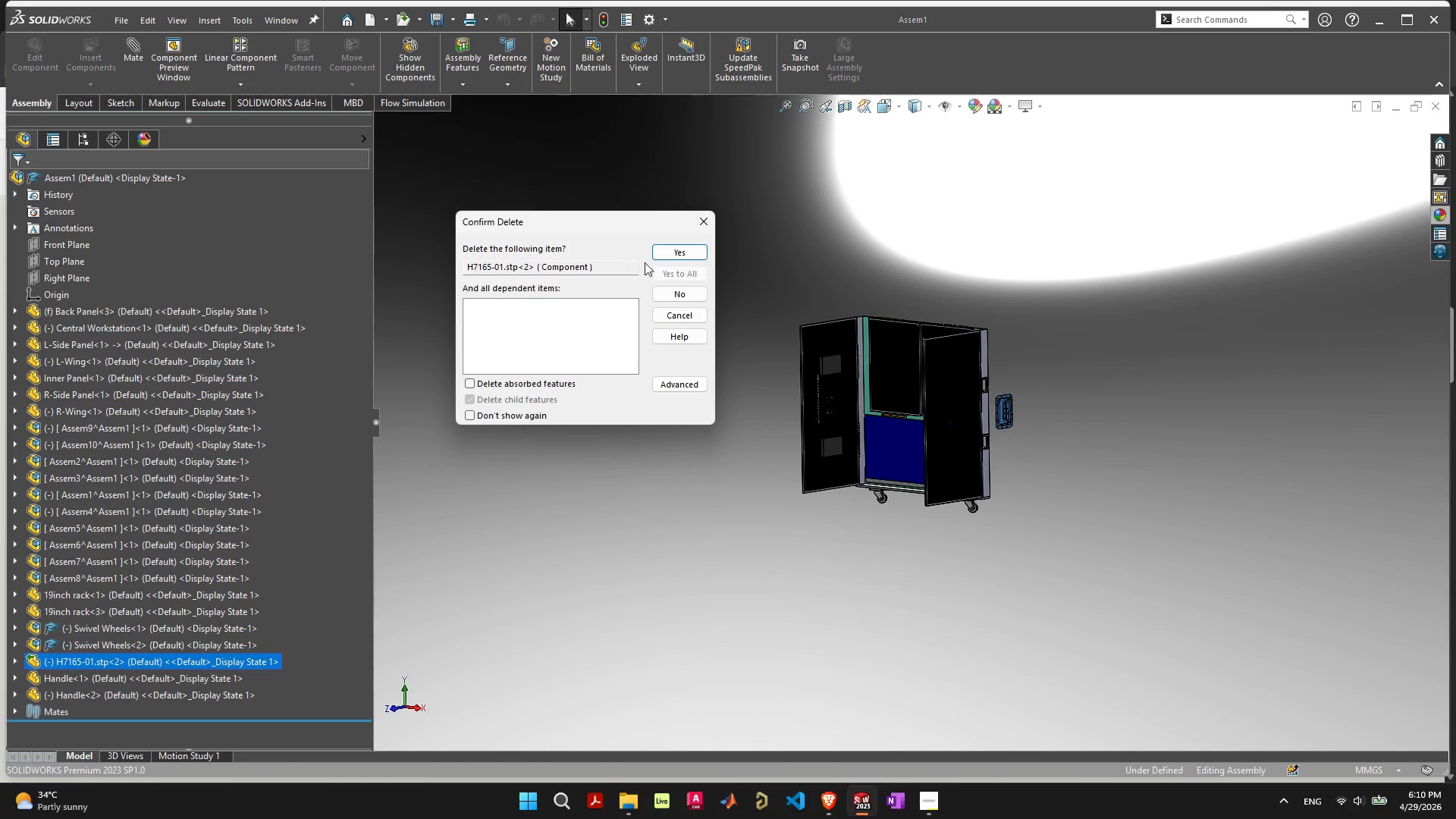 
left_click([674, 254])
 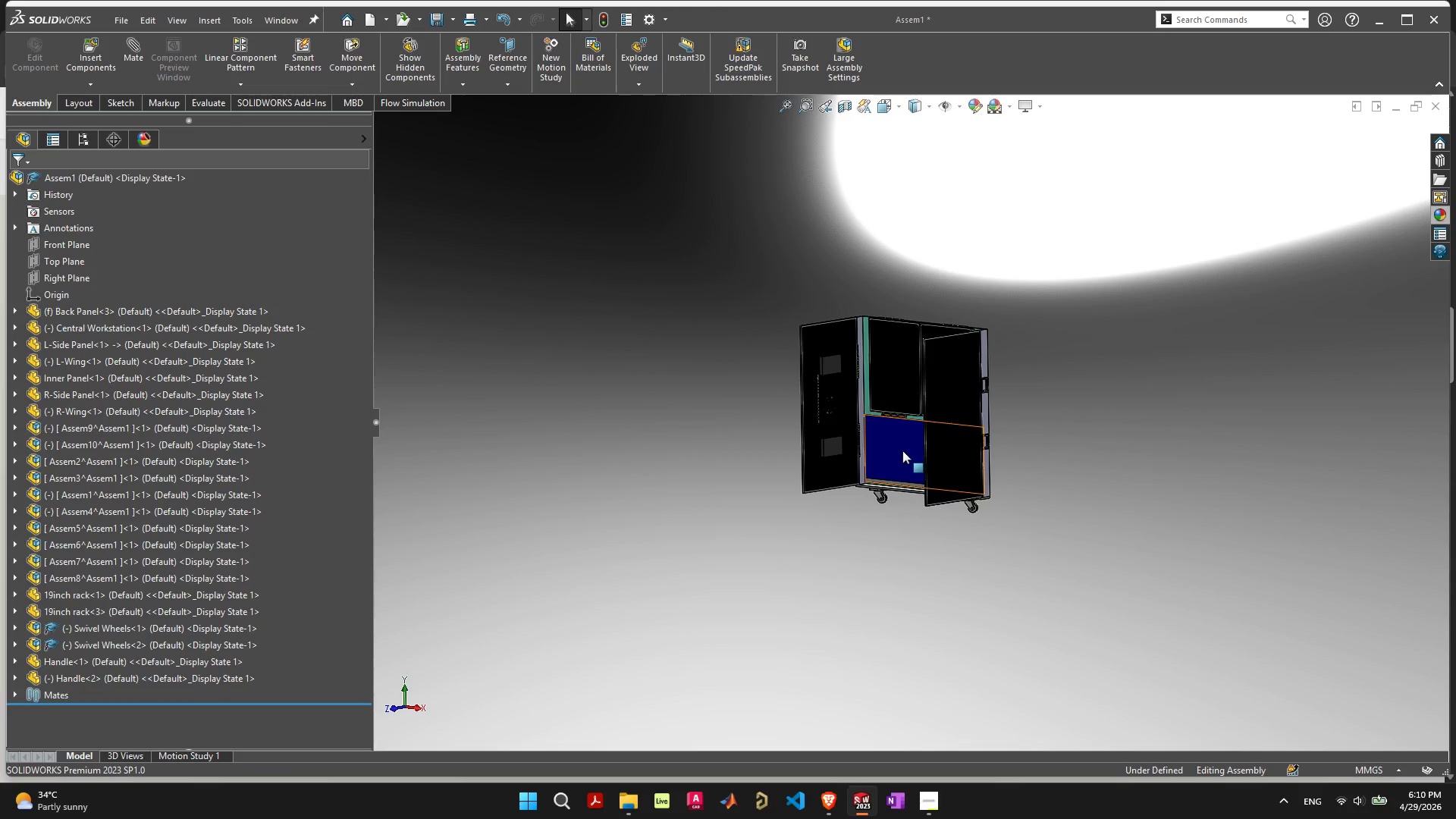 
scroll: coordinate [902, 453], scroll_direction: up, amount: 5.0
 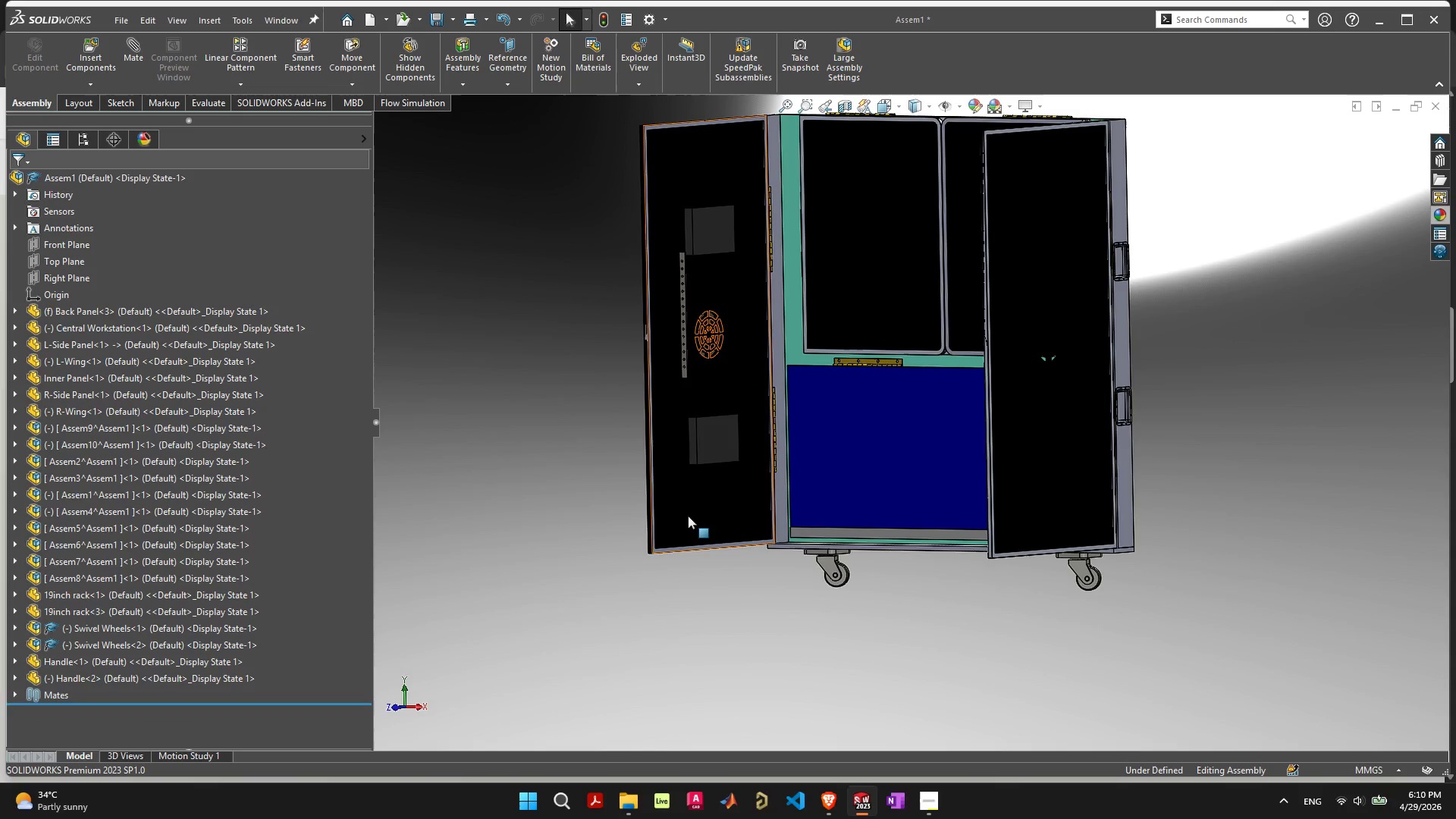 
left_click_drag(start_coordinate=[678, 511], to_coordinate=[843, 483])
 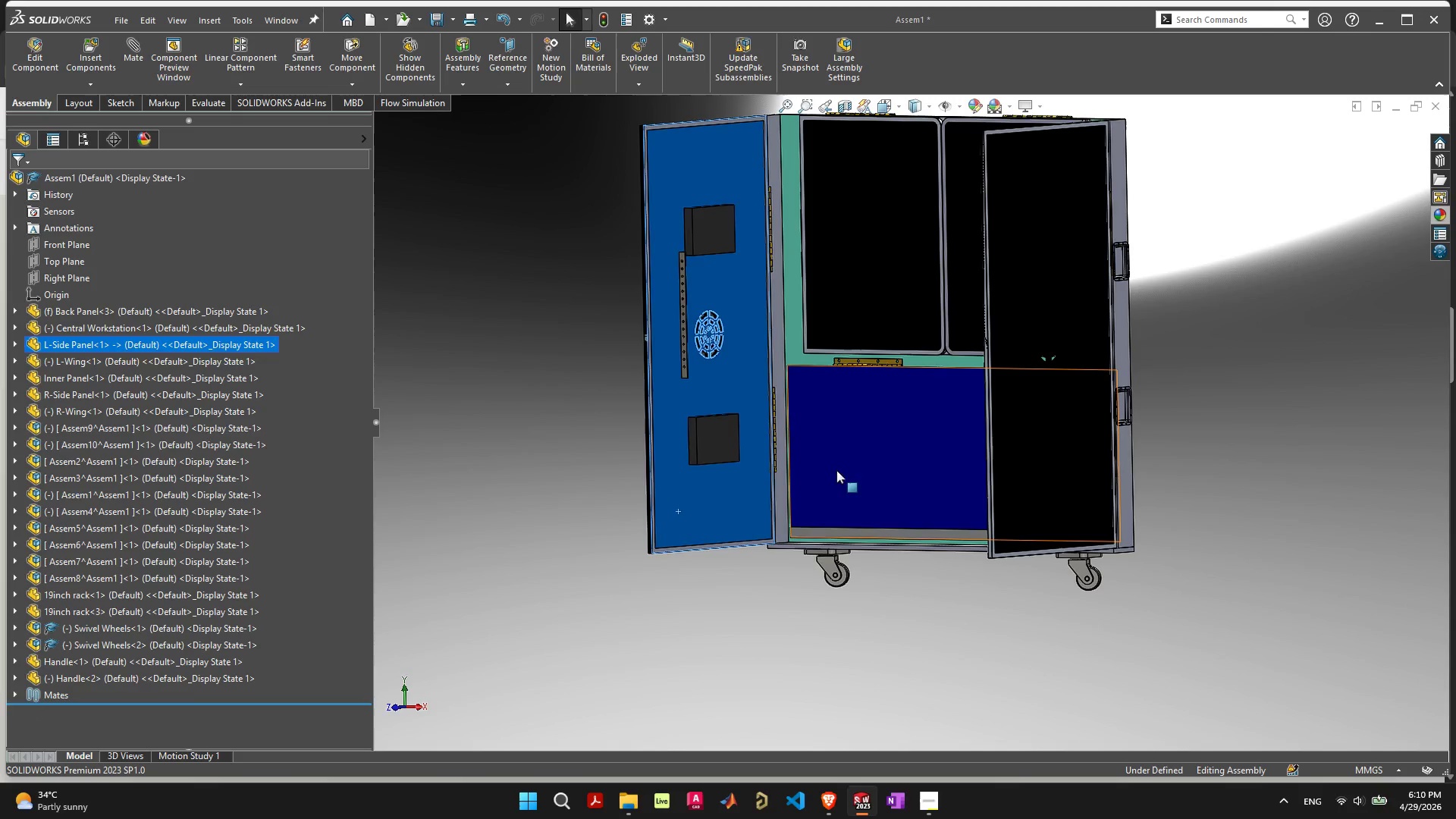 
left_click_drag(start_coordinate=[862, 460], to_coordinate=[866, 365])
 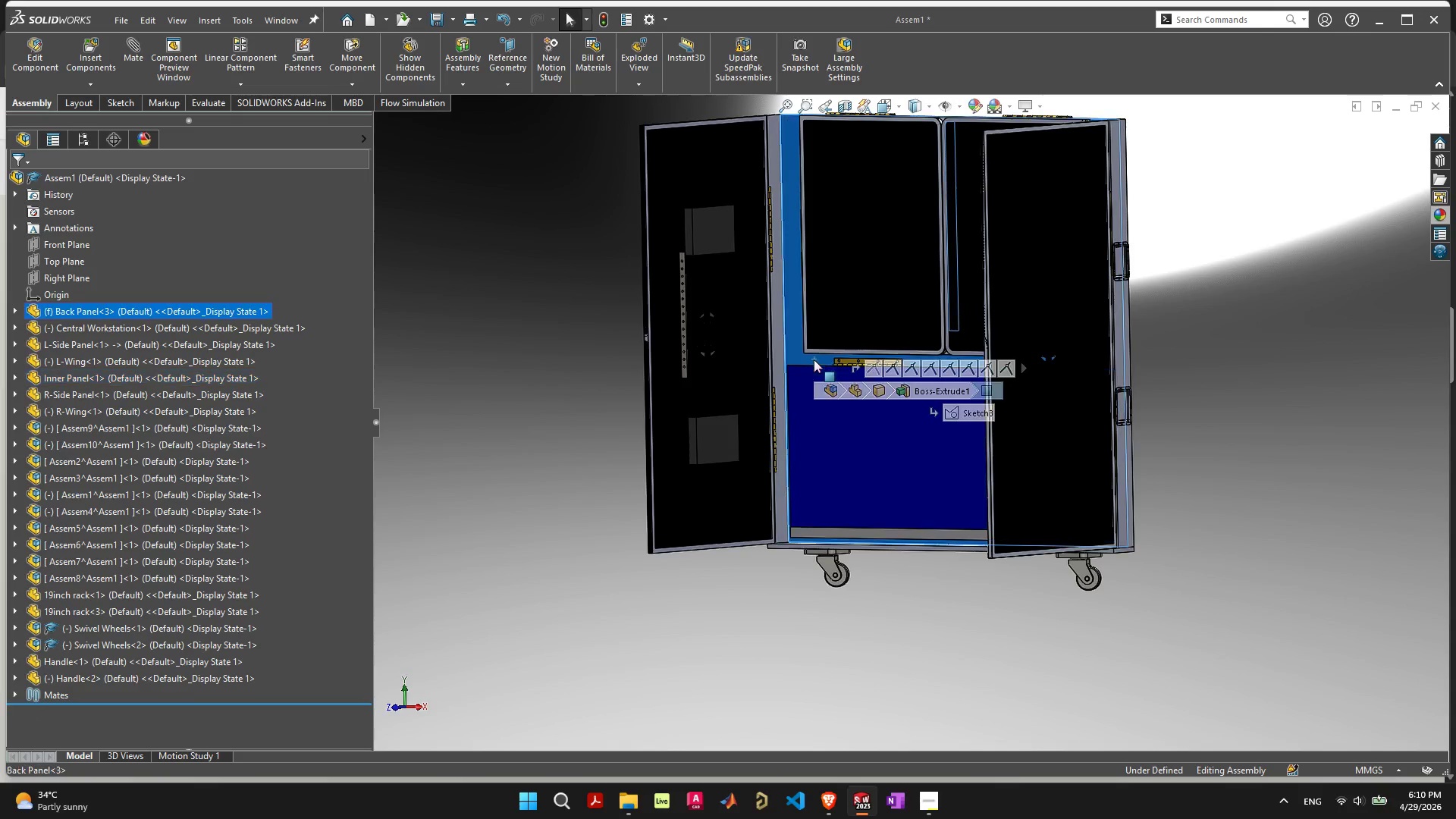 
left_click_drag(start_coordinate=[814, 359], to_coordinate=[786, 282])
 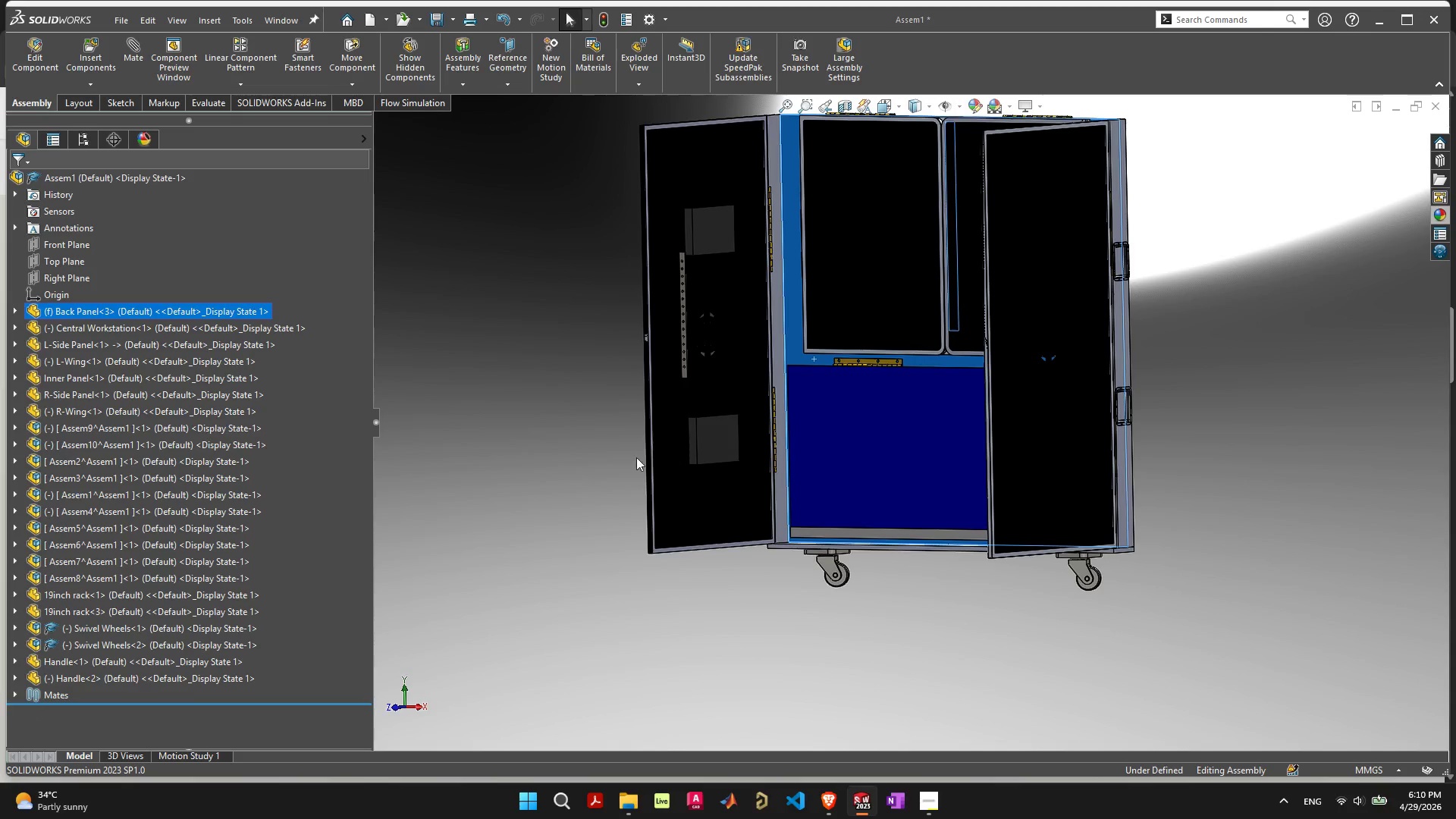 
left_click([616, 469])
 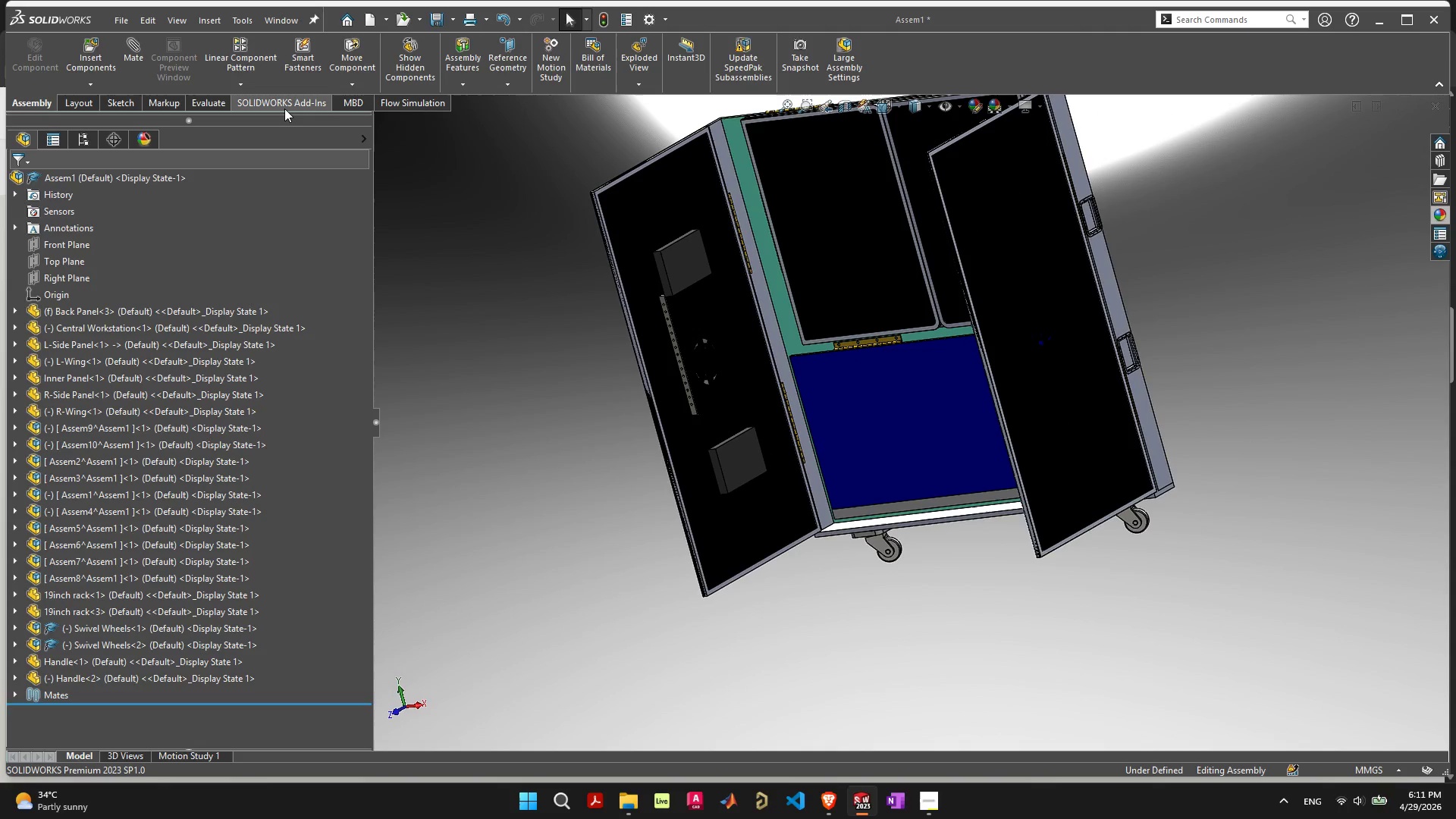 
wait(17.51)
 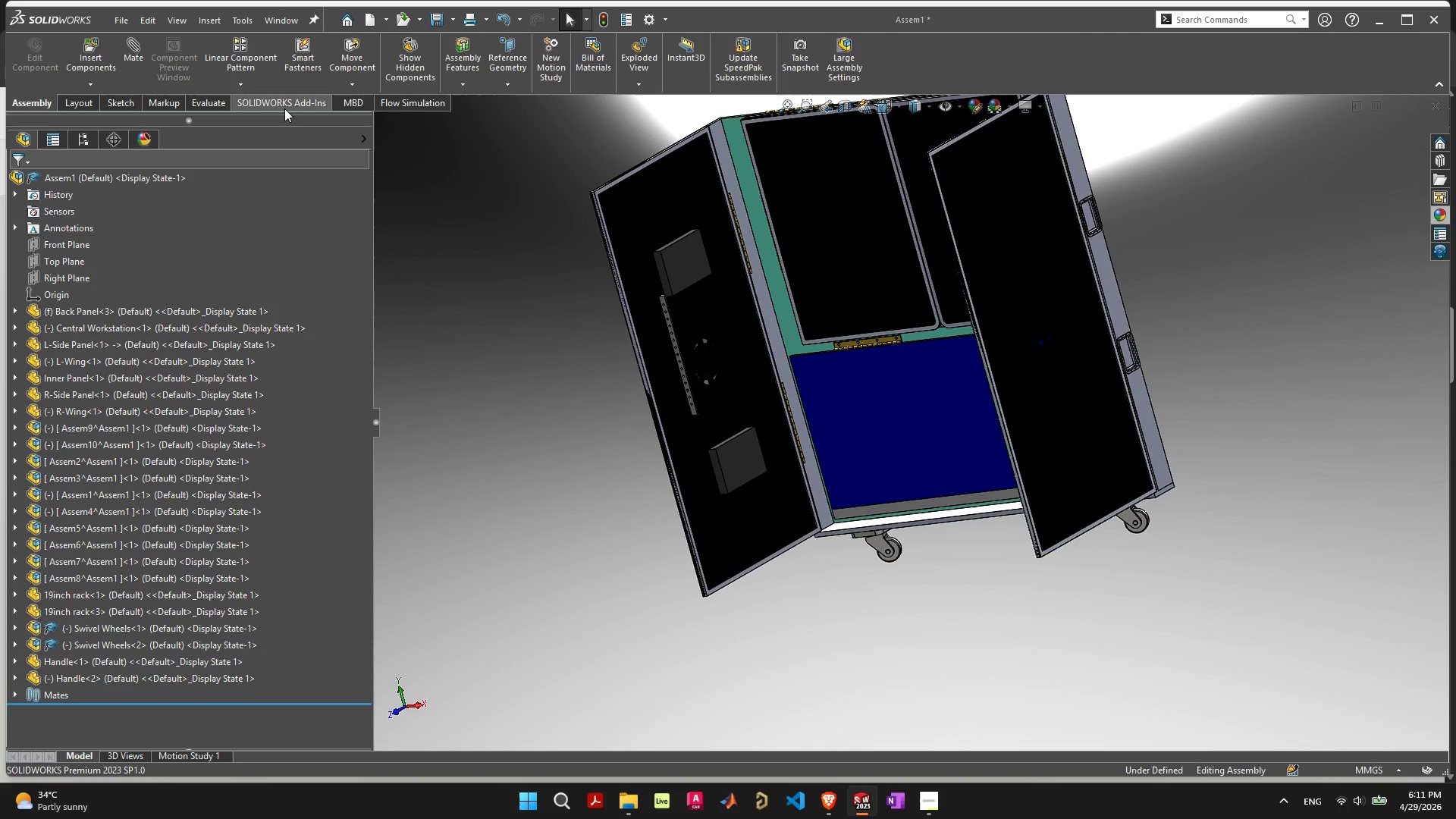 
left_click([306, 103])
 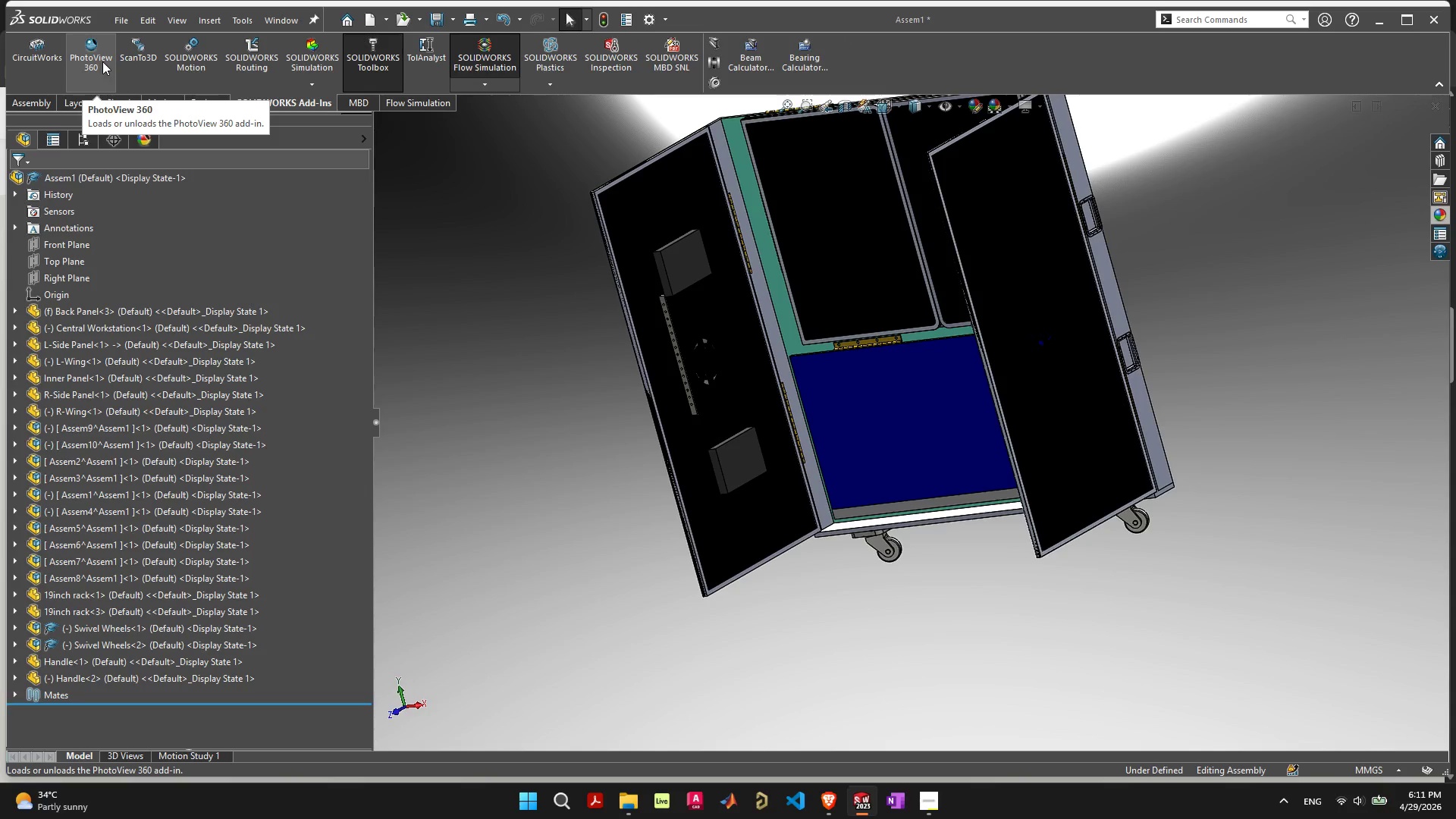 
wait(6.55)
 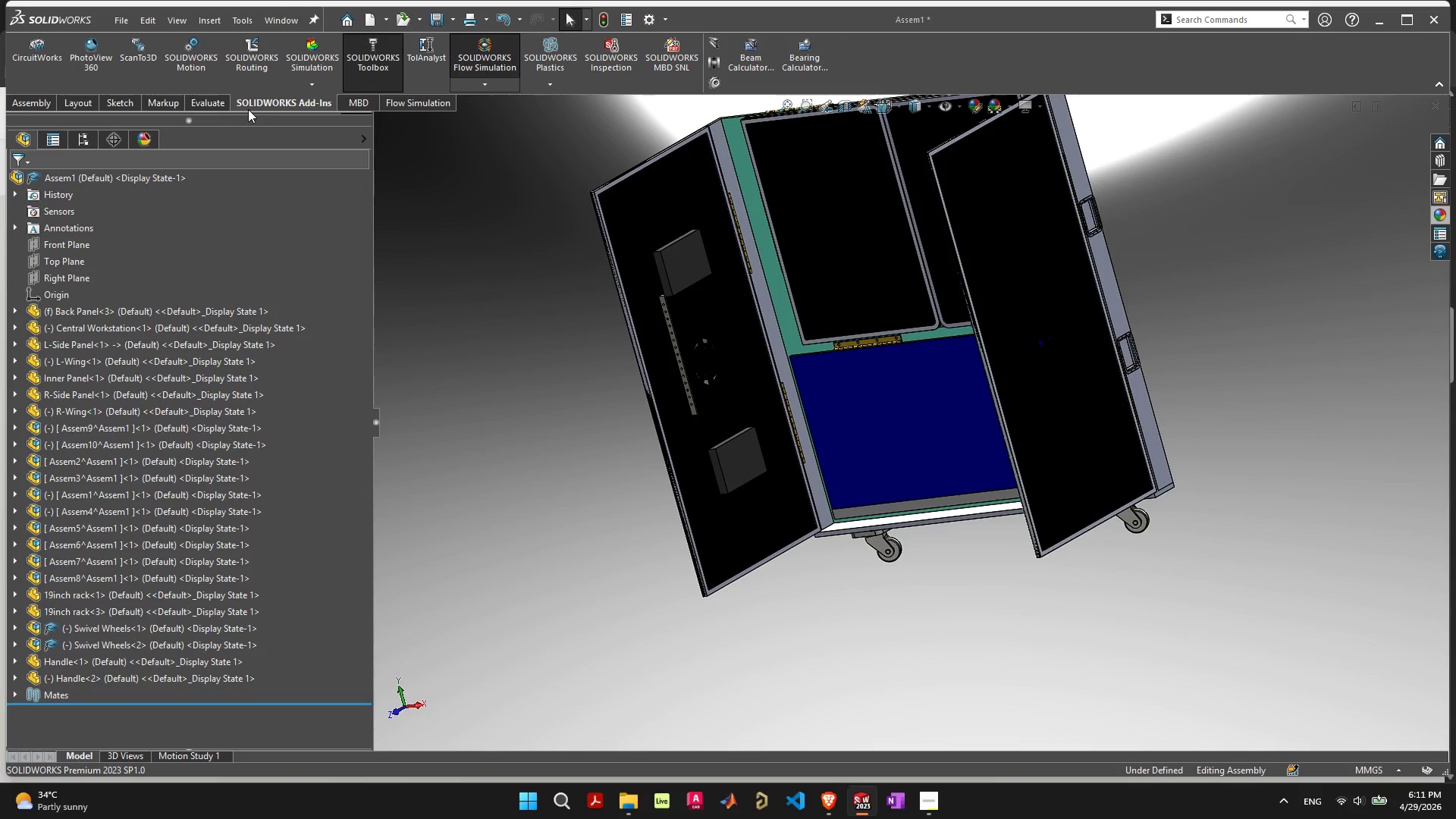 
left_click([102, 61])
 